 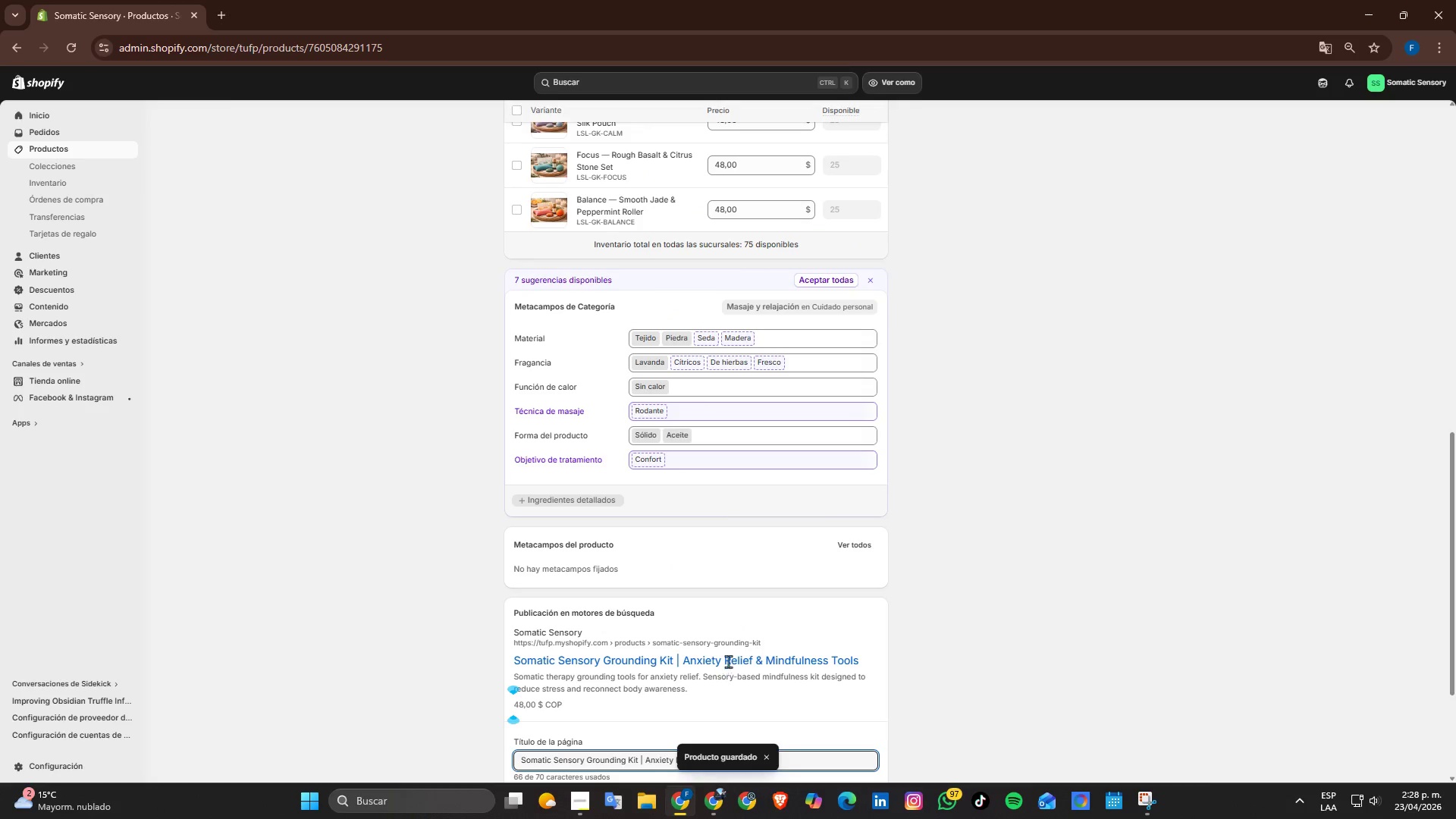 
scroll: coordinate [968, 610], scroll_direction: up, amount: 4.0
 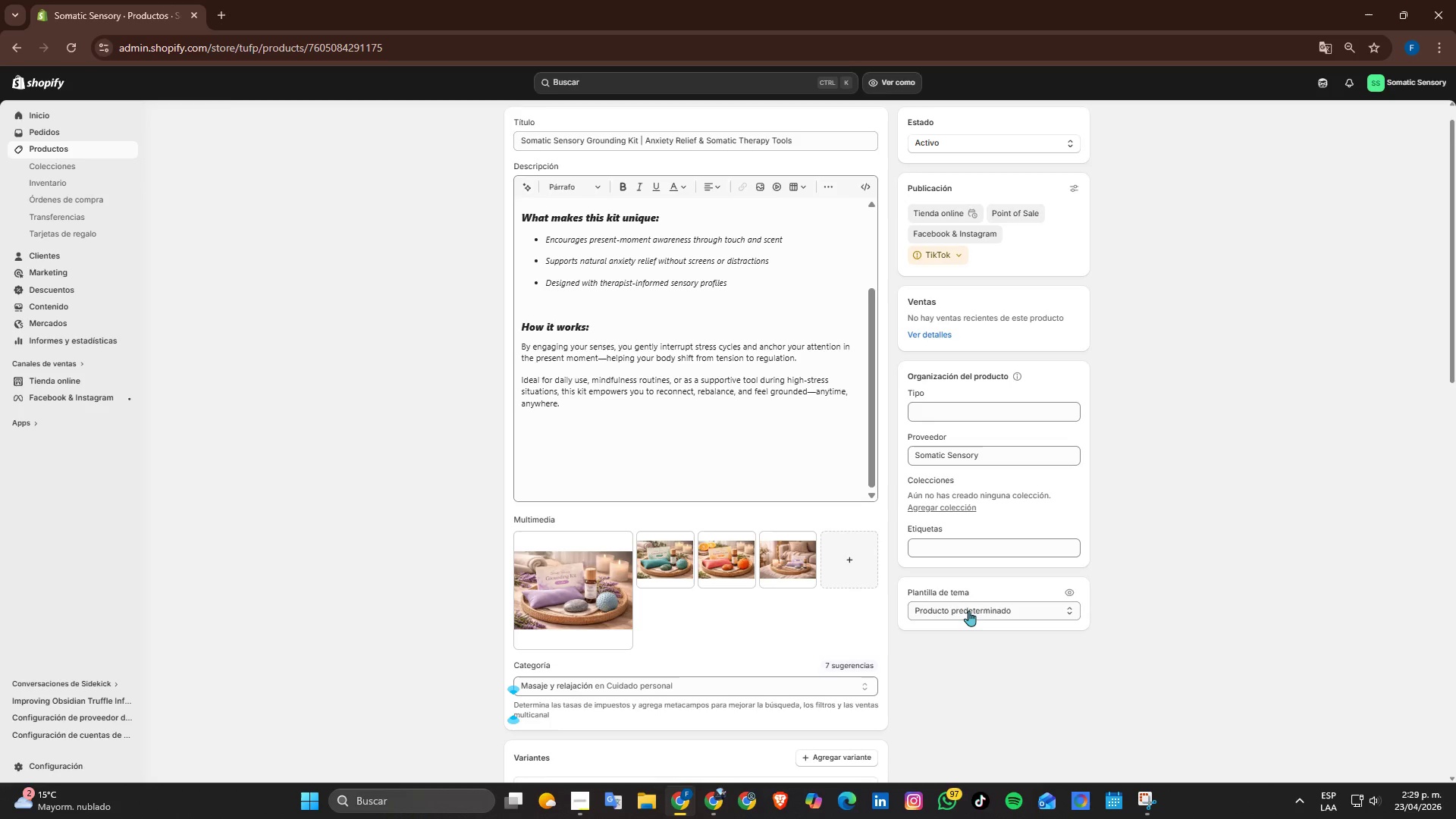 
scroll: coordinate [968, 613], scroll_direction: down, amount: 1.0
 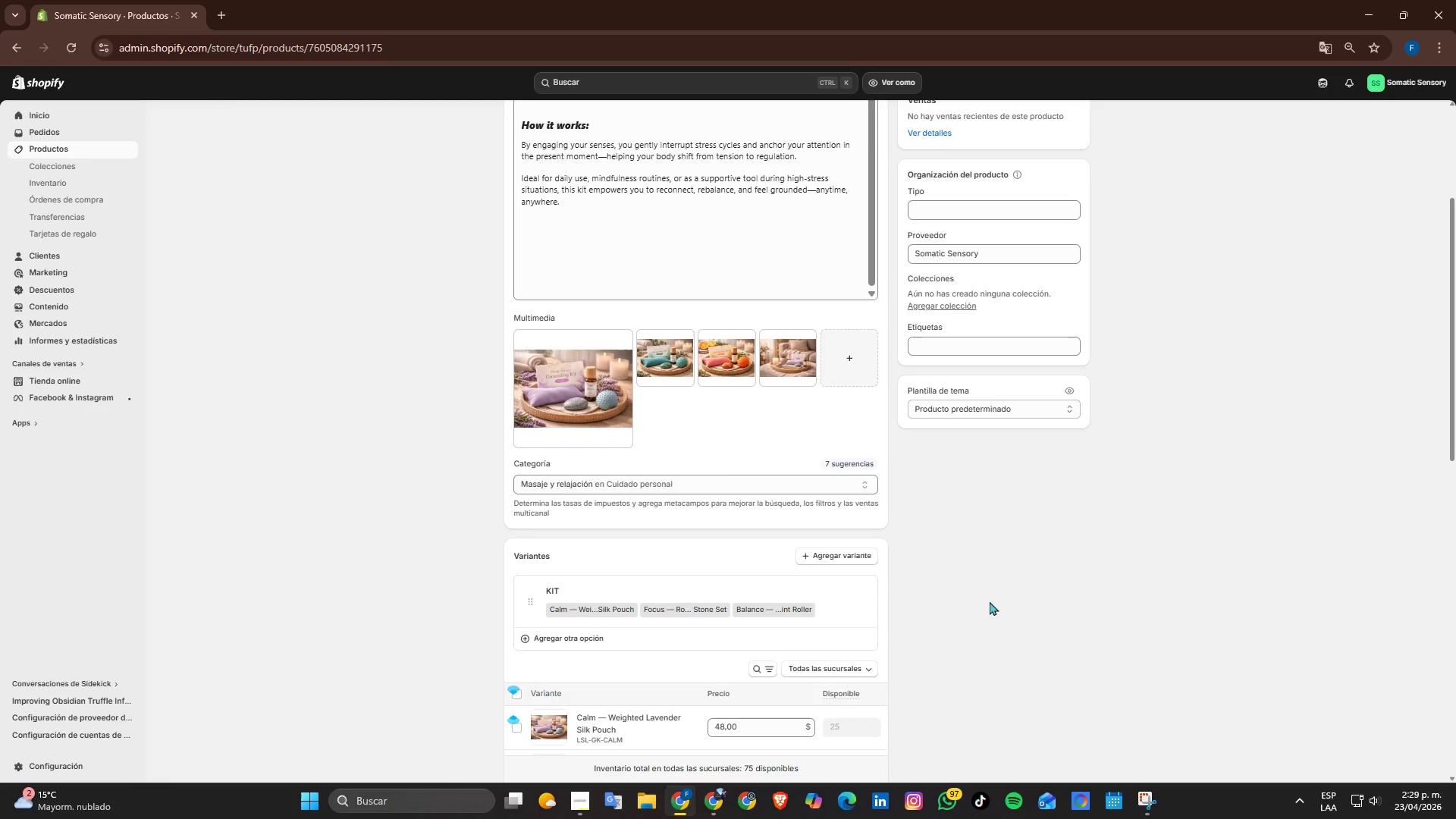 
scroll: coordinate [851, 598], scroll_direction: up, amount: 2.0
 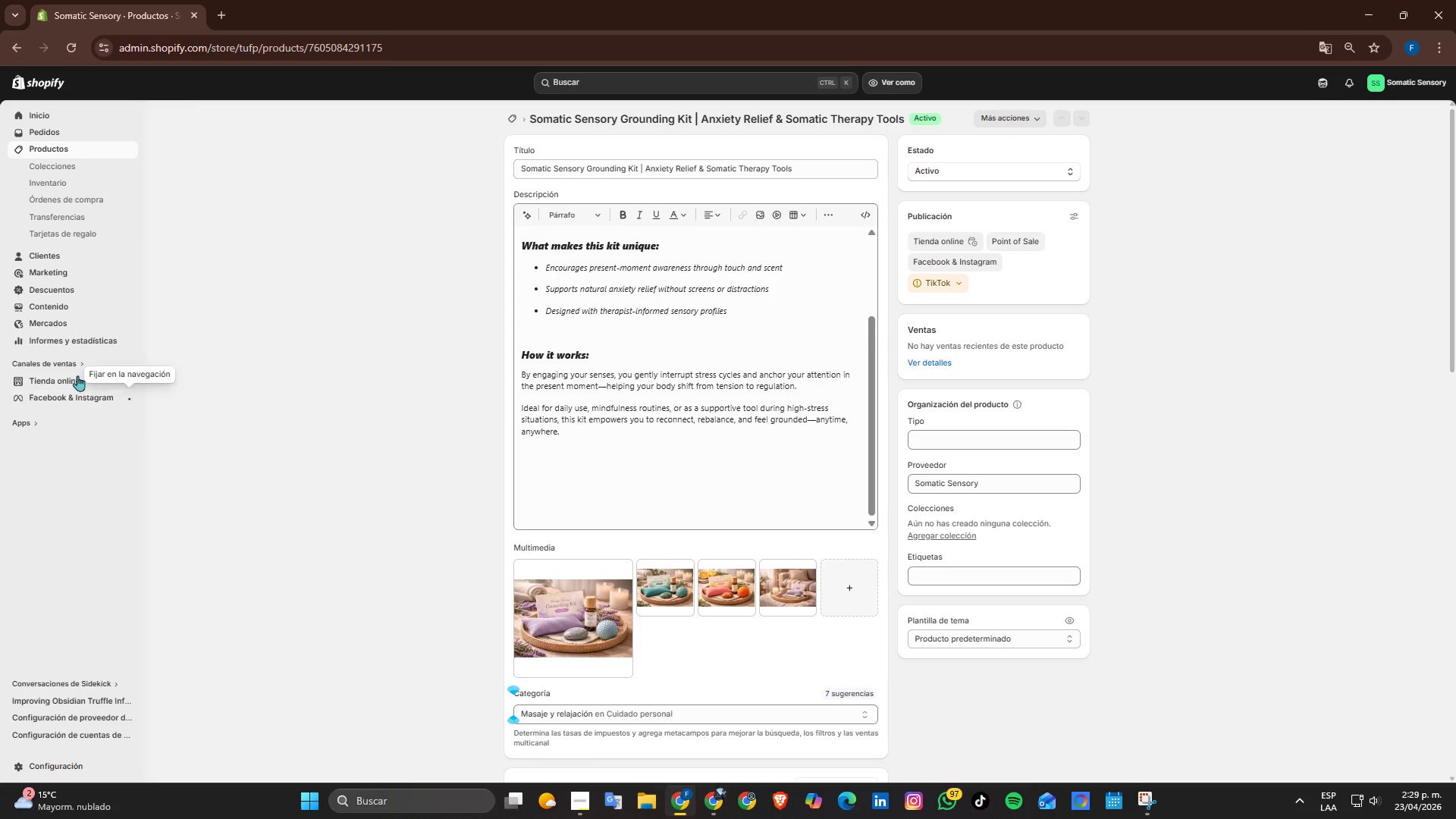 
wait(5.74)
 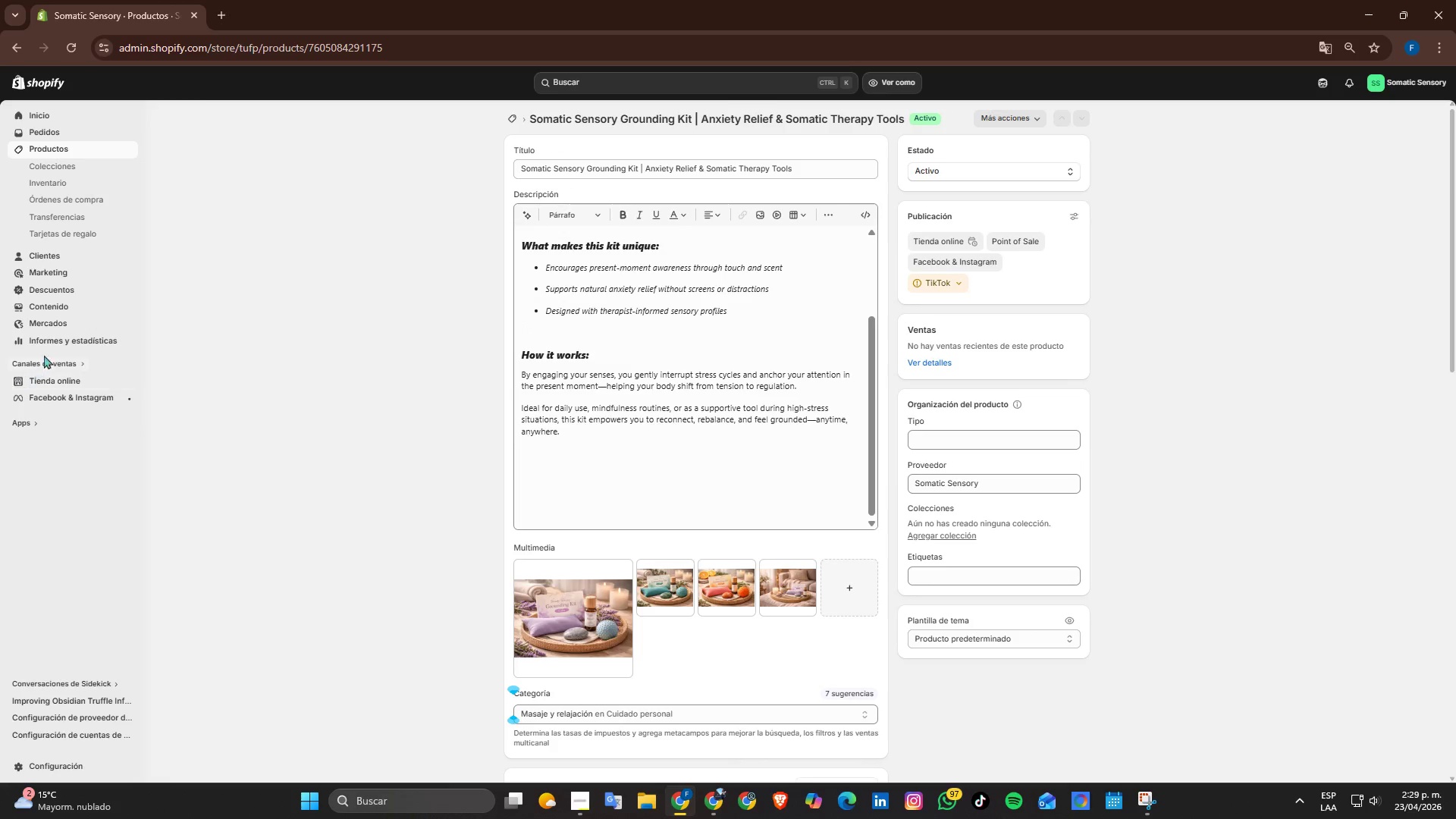 
left_click([78, 376])
 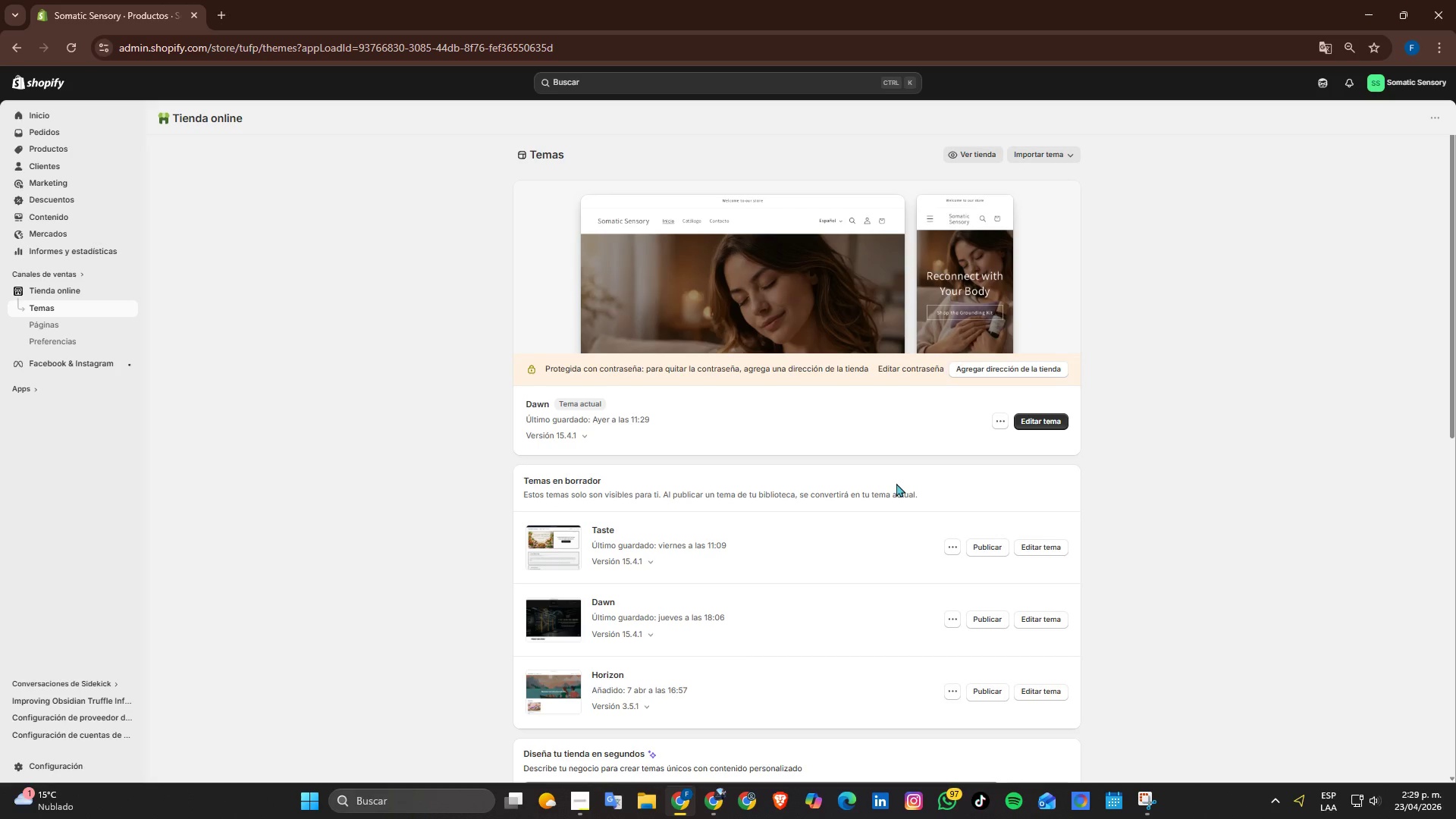 
wait(16.94)
 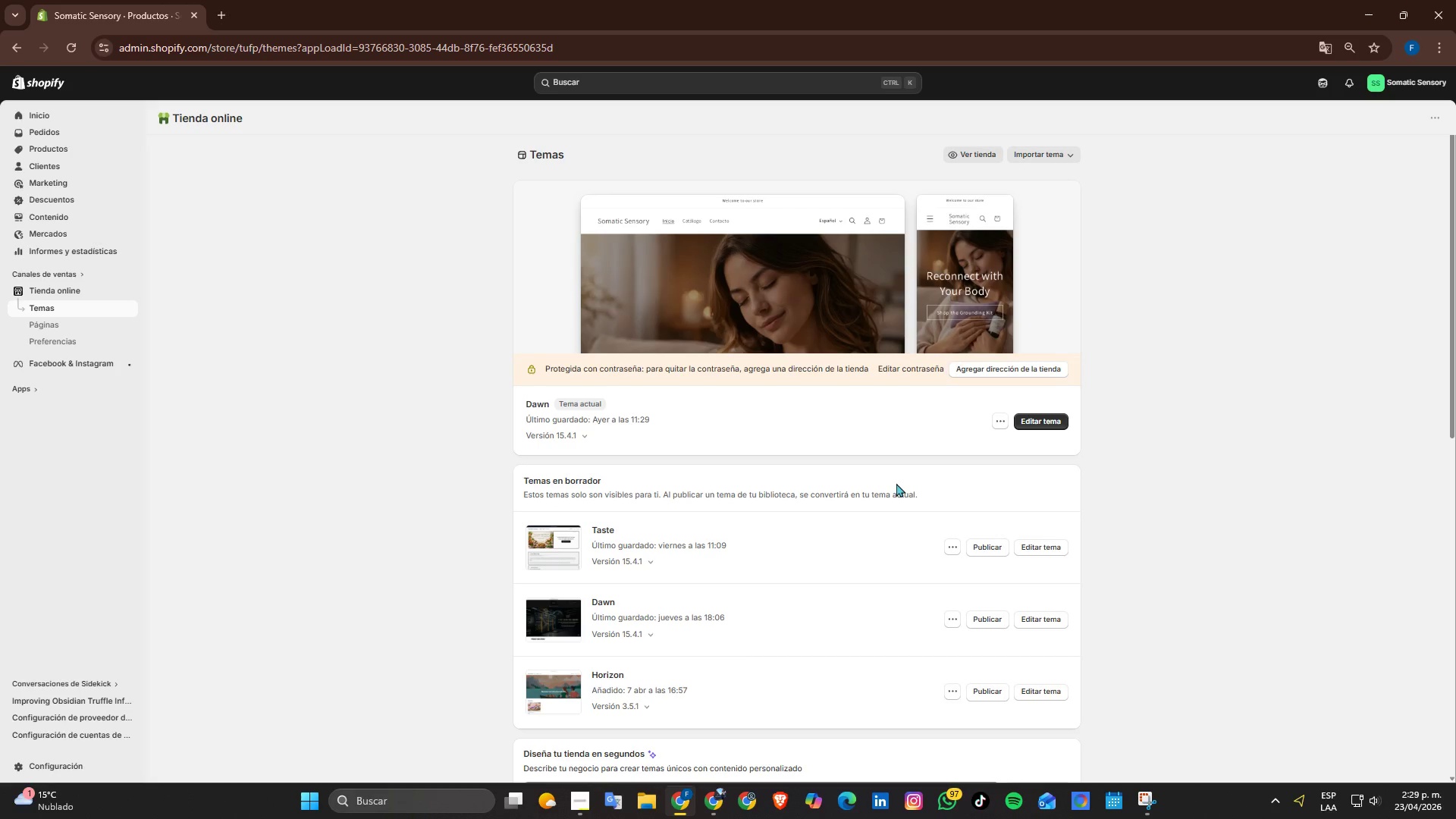 
left_click([53, 154])
 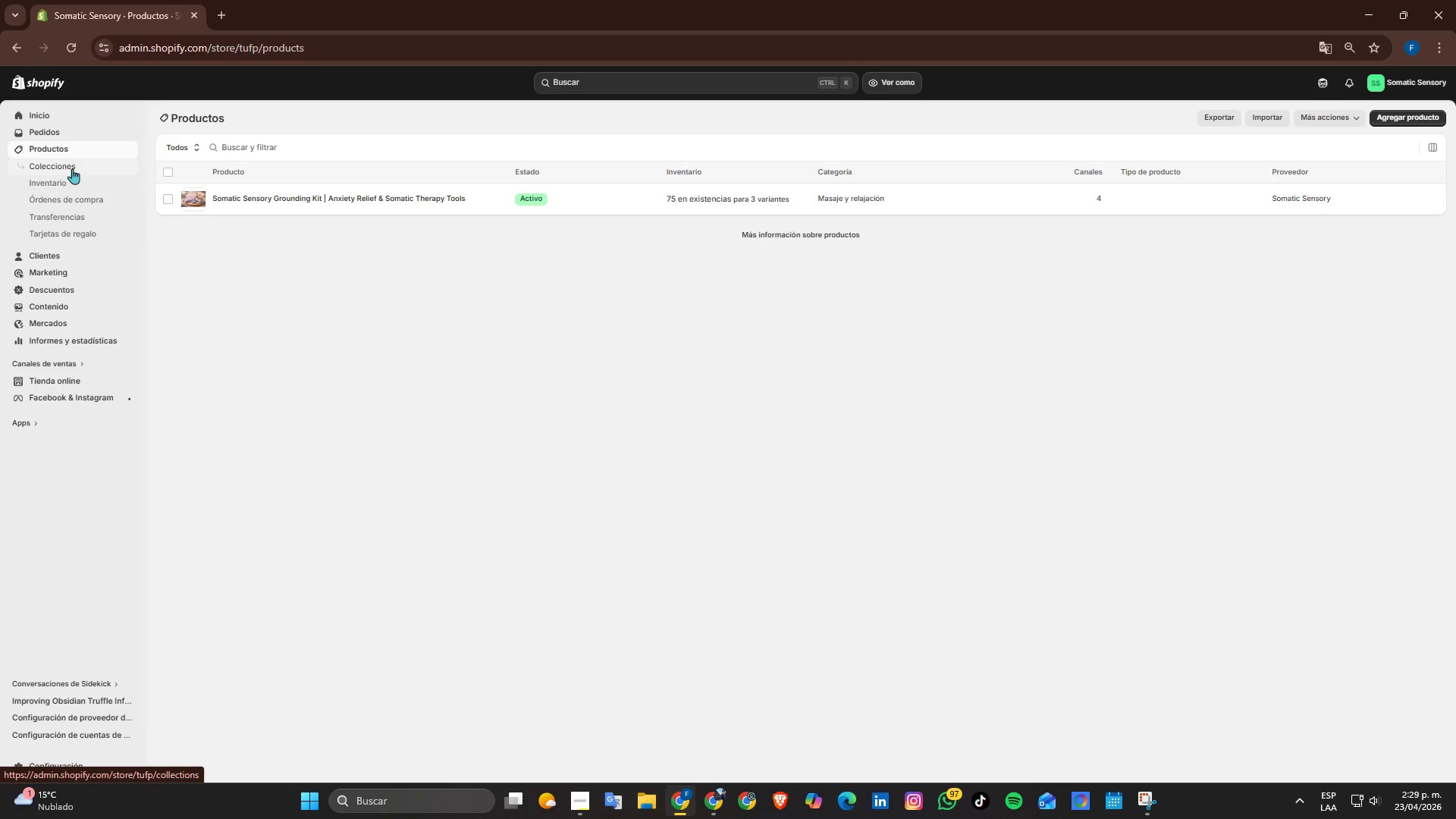 
wait(7.77)
 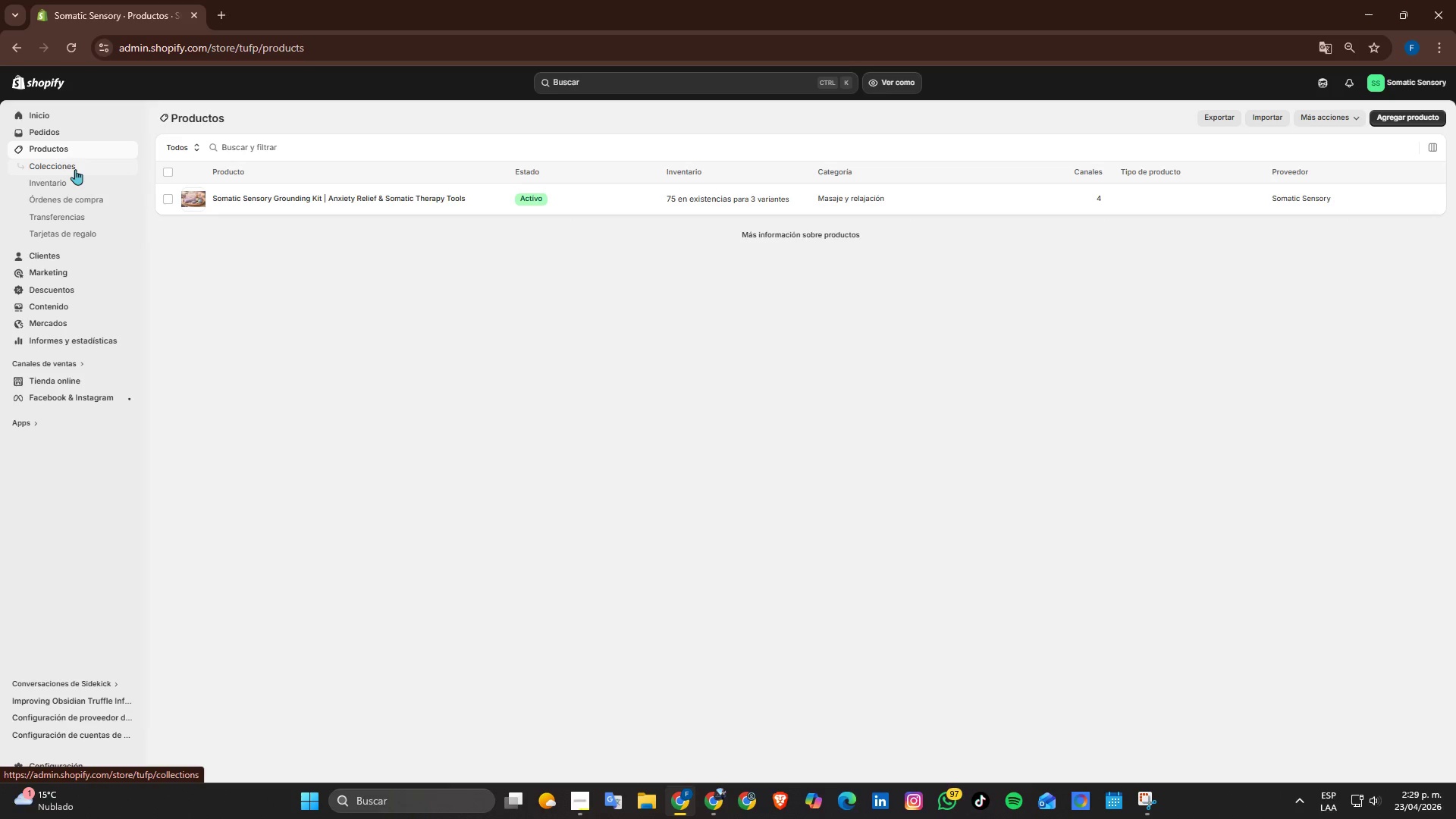 
left_click([72, 168])
 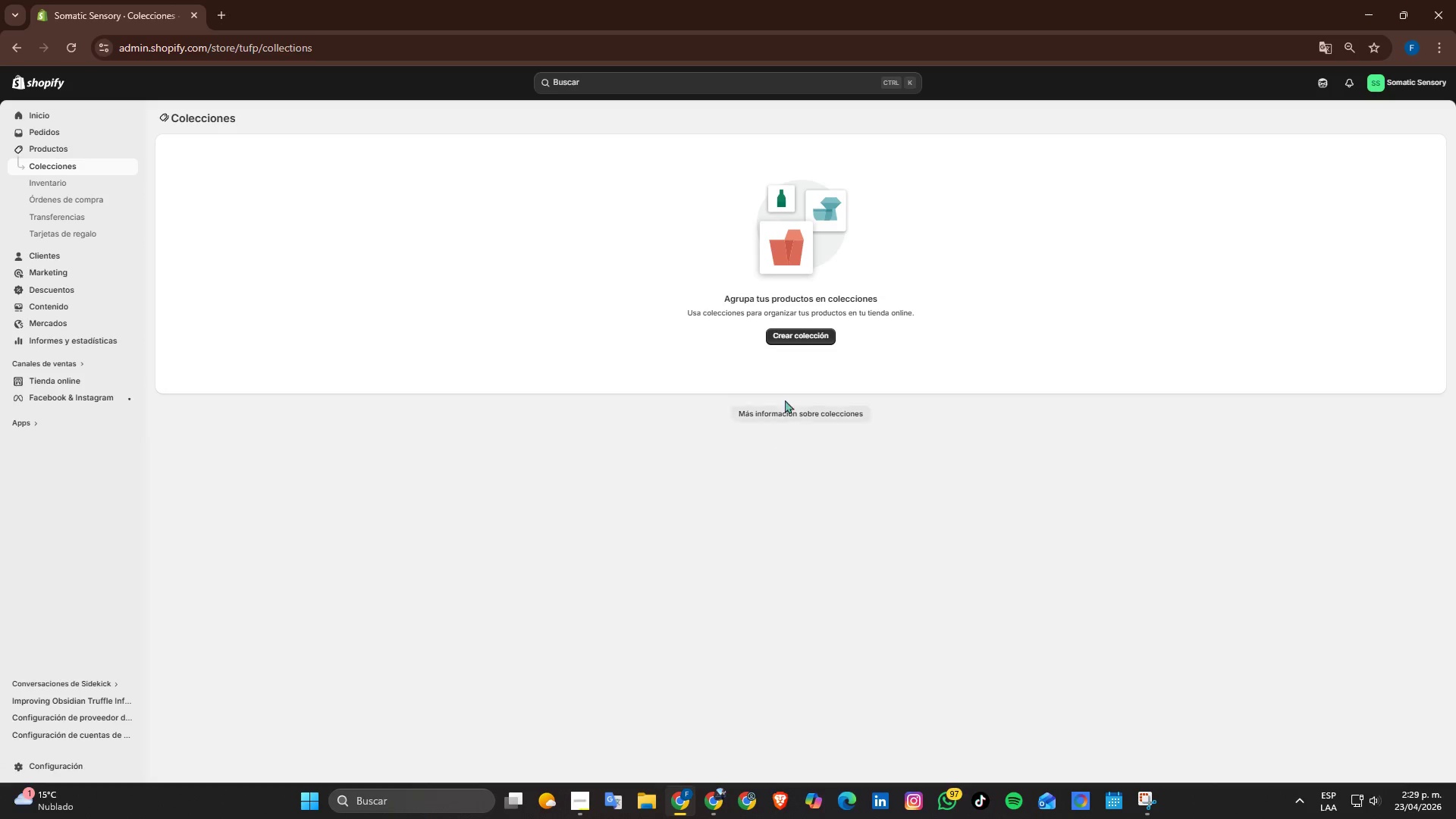 
left_click([780, 342])
 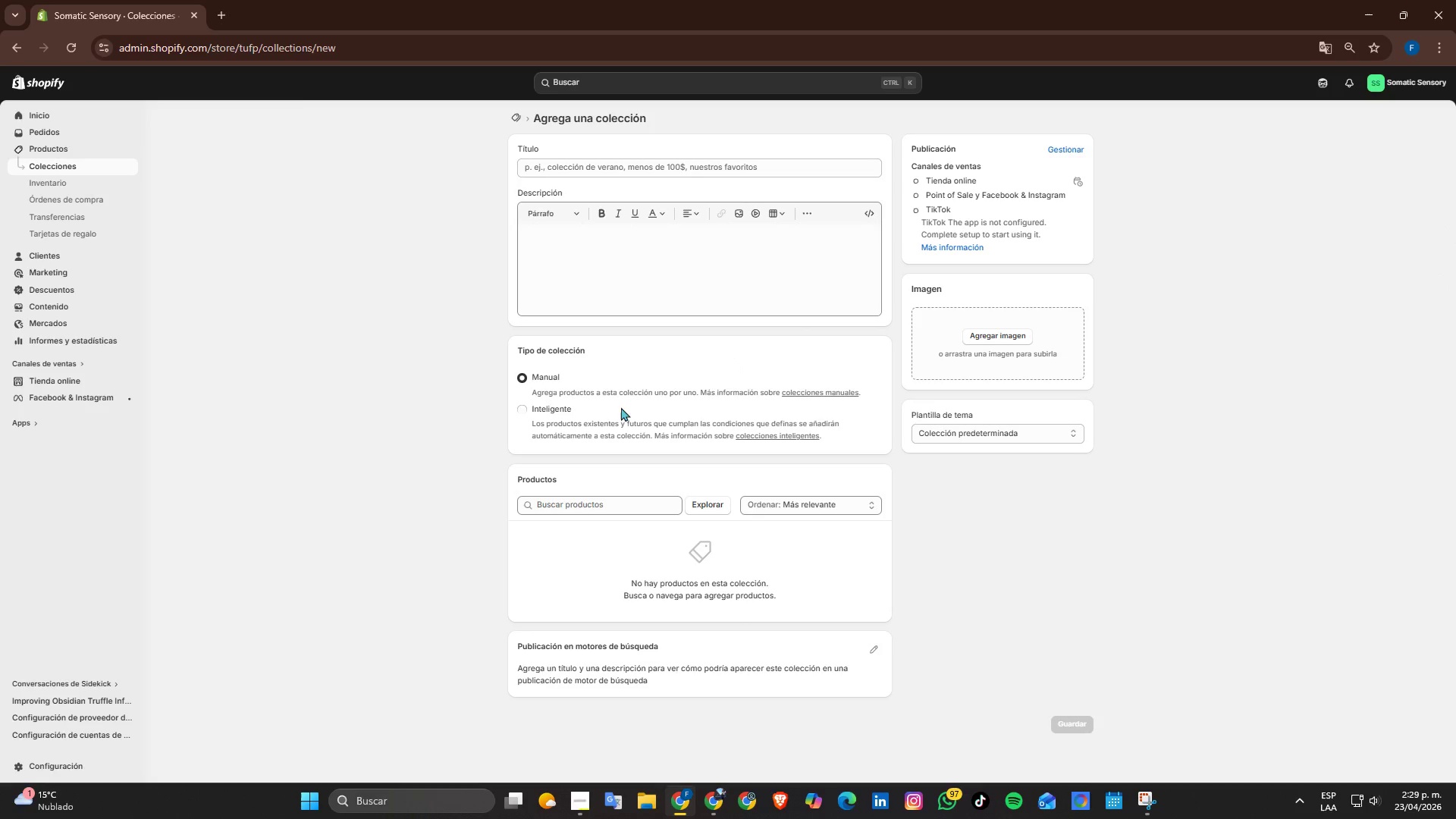 
wait(7.2)
 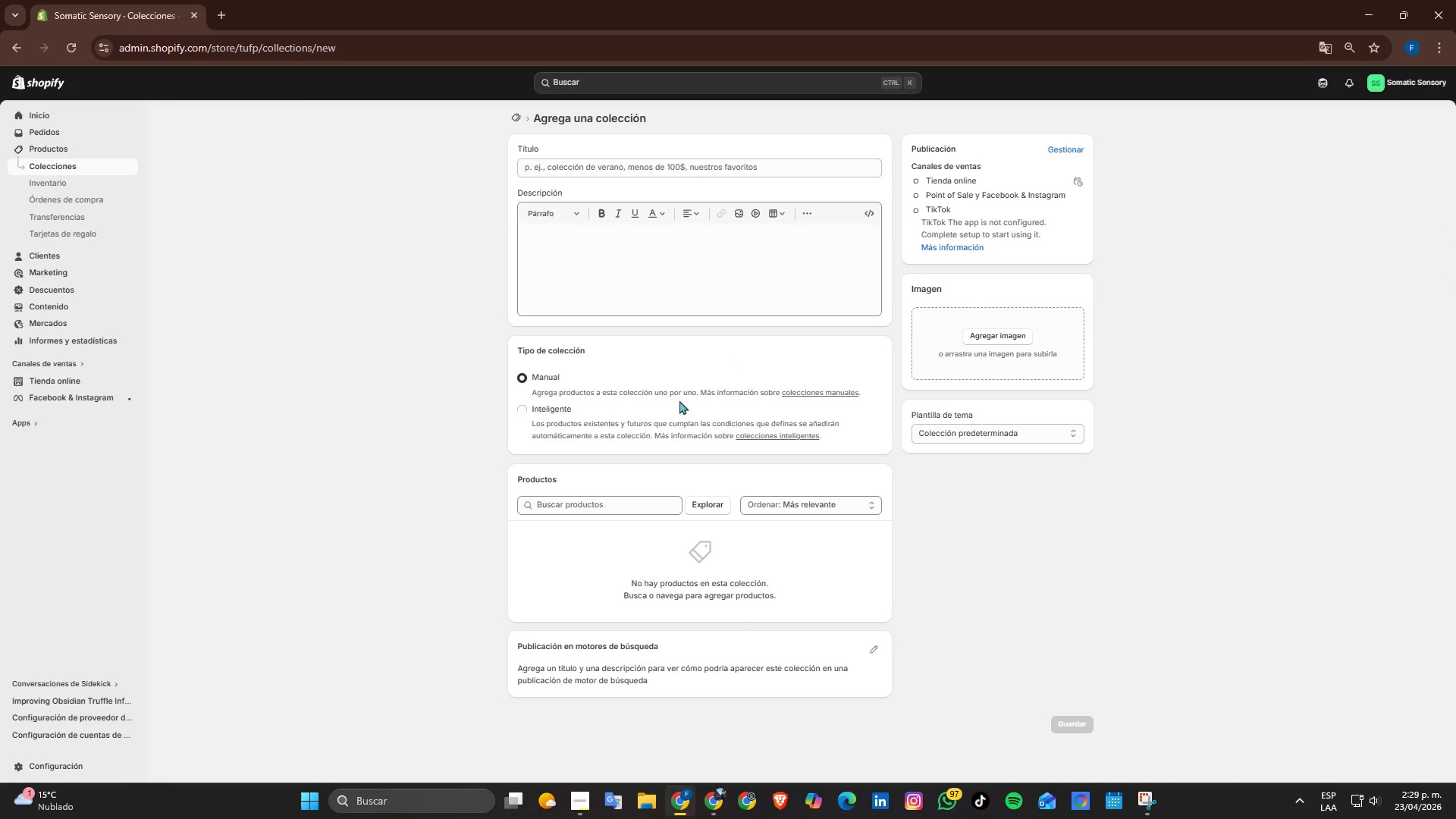 
left_click([533, 410])
 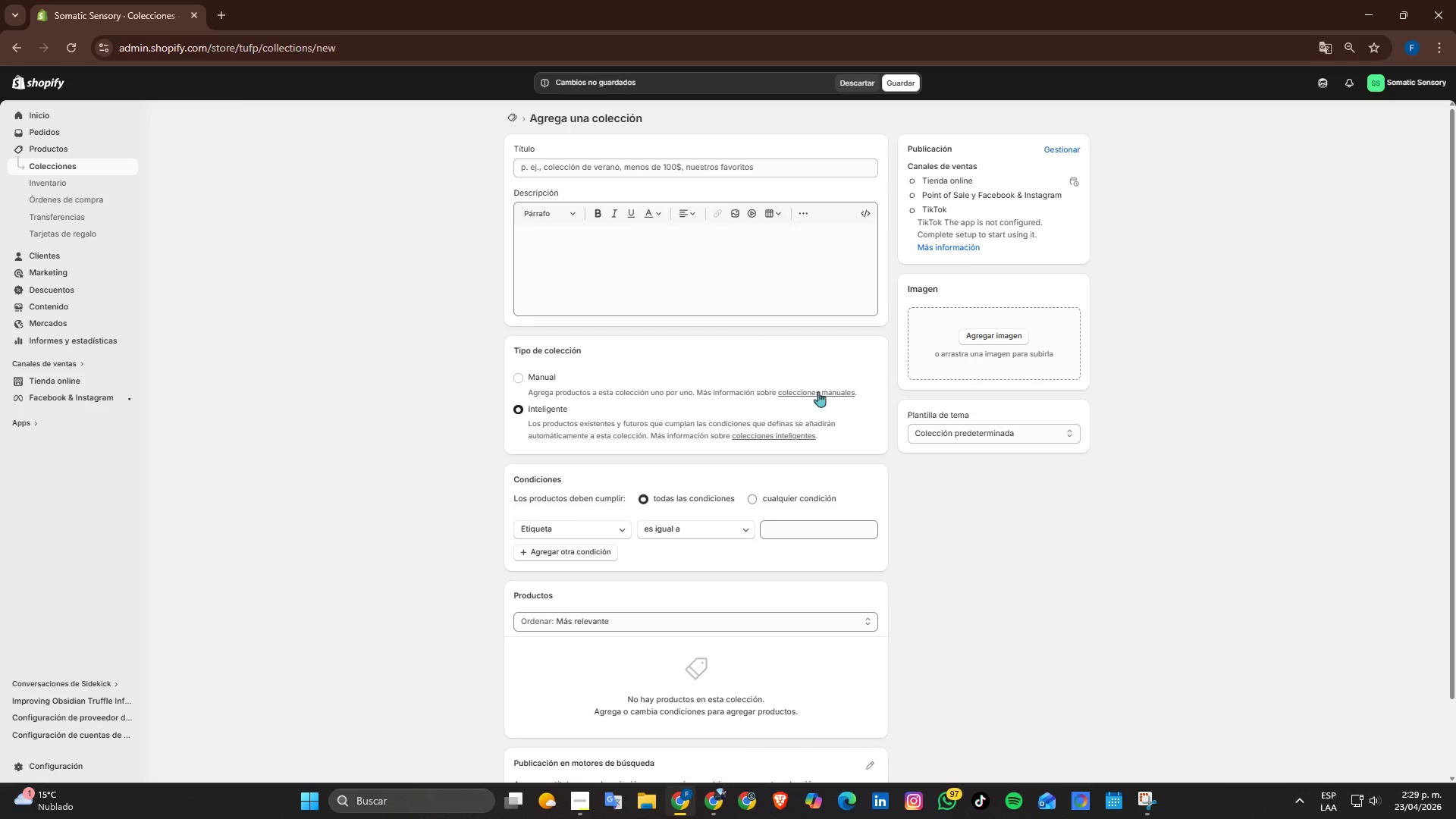 
hold_key(key=AltLeft, duration=0.59)
 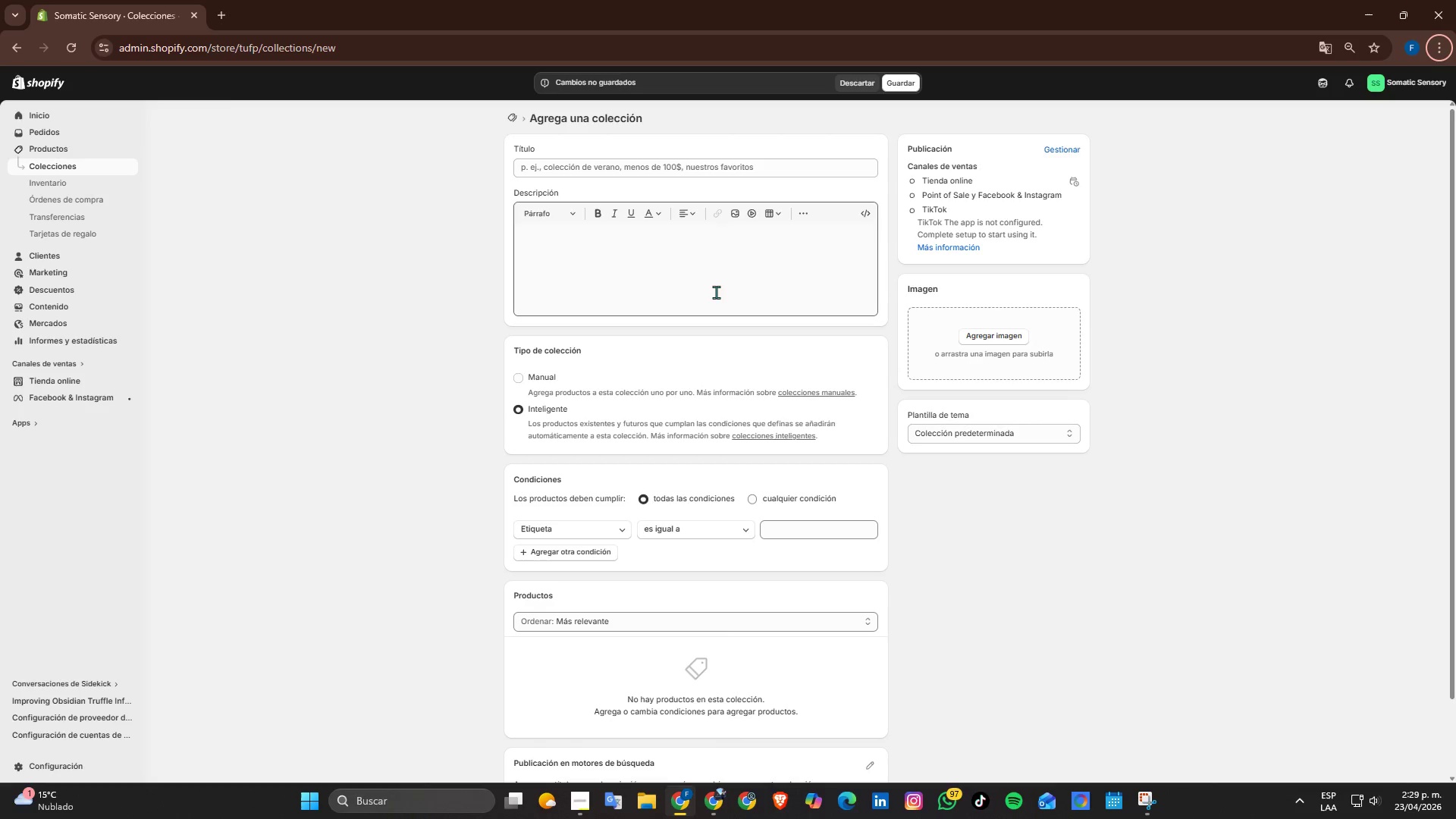 
left_click([1150, 795])
 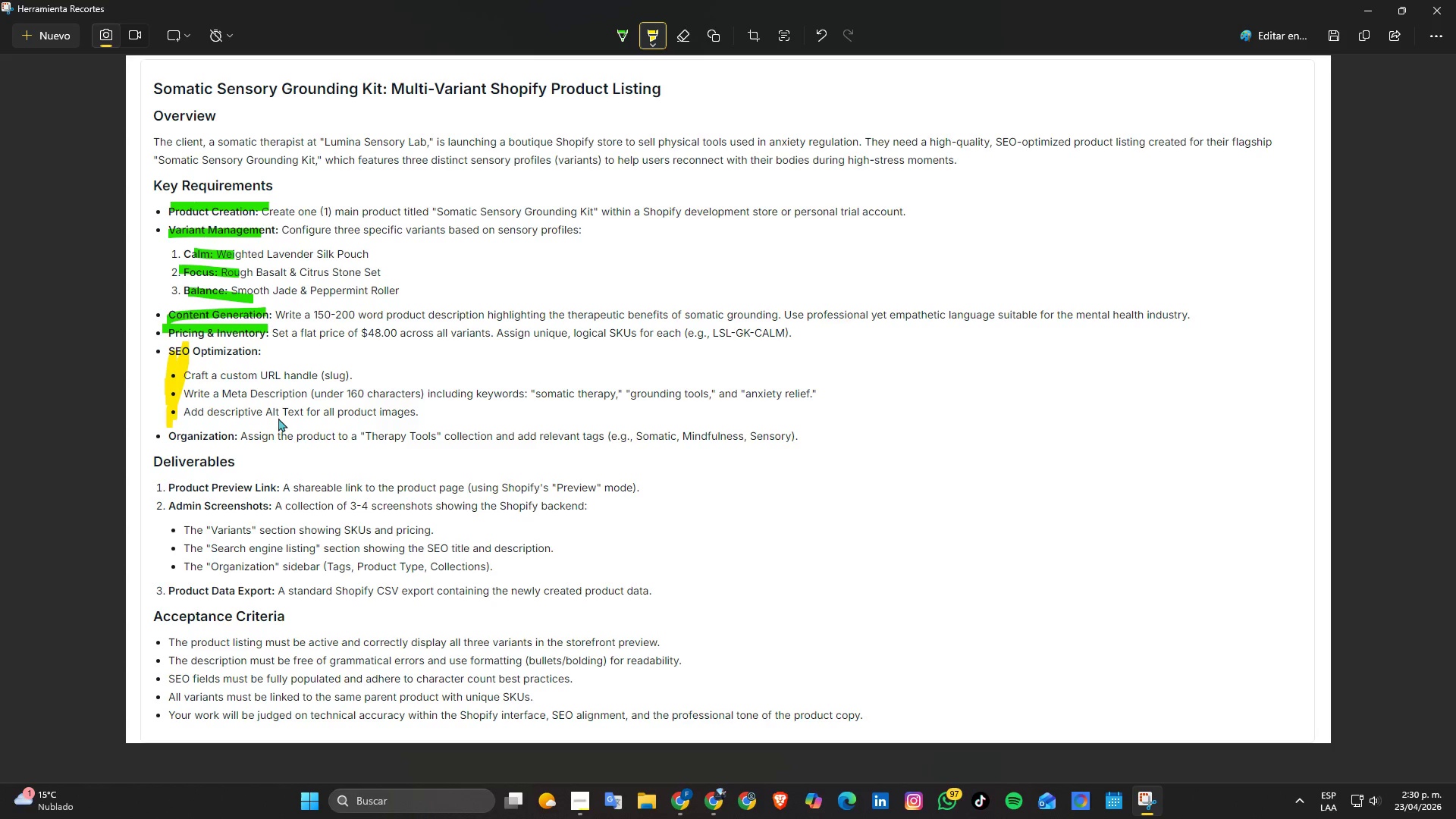 
wait(5.06)
 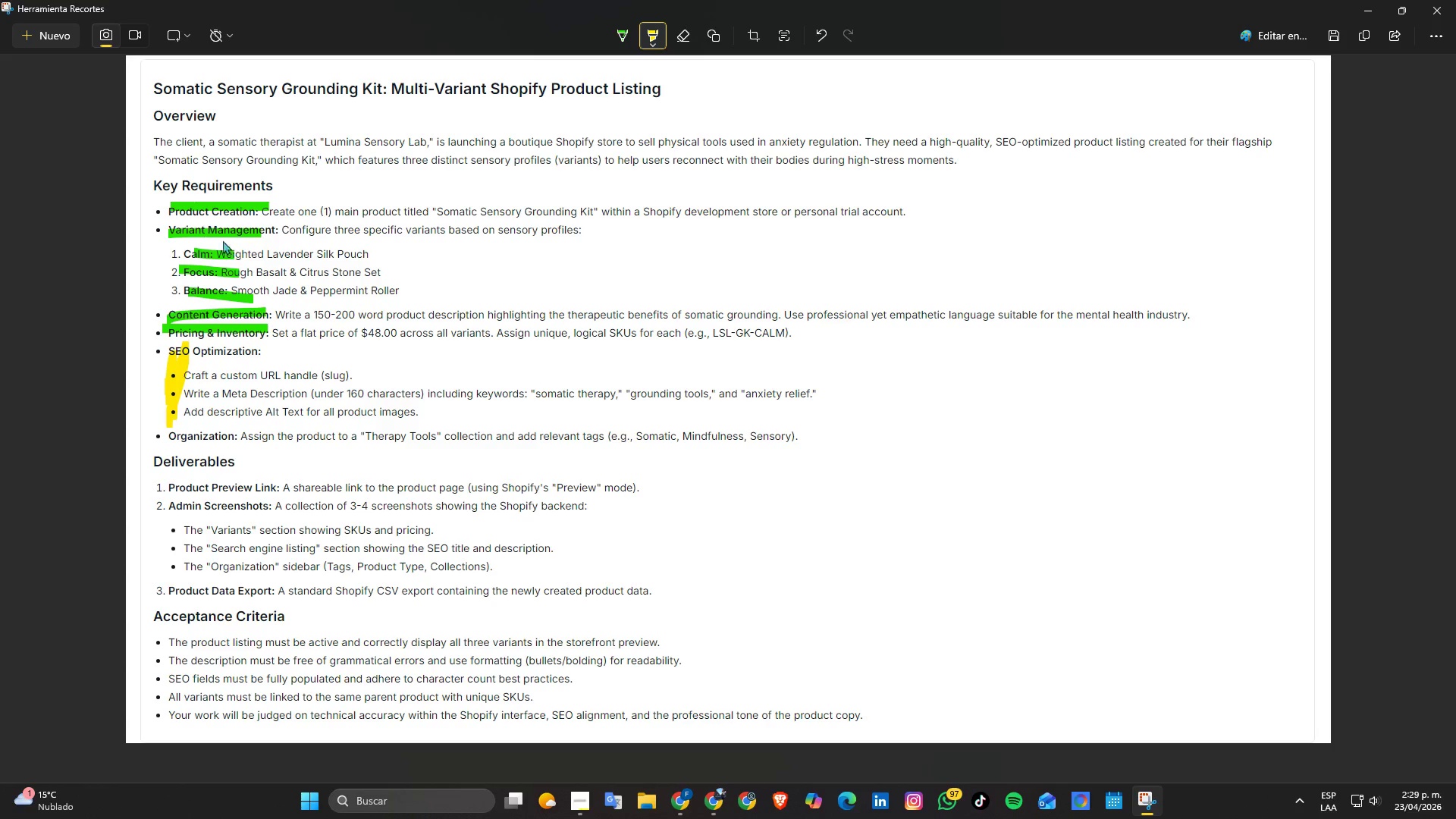 
key(Alt+Tab)
 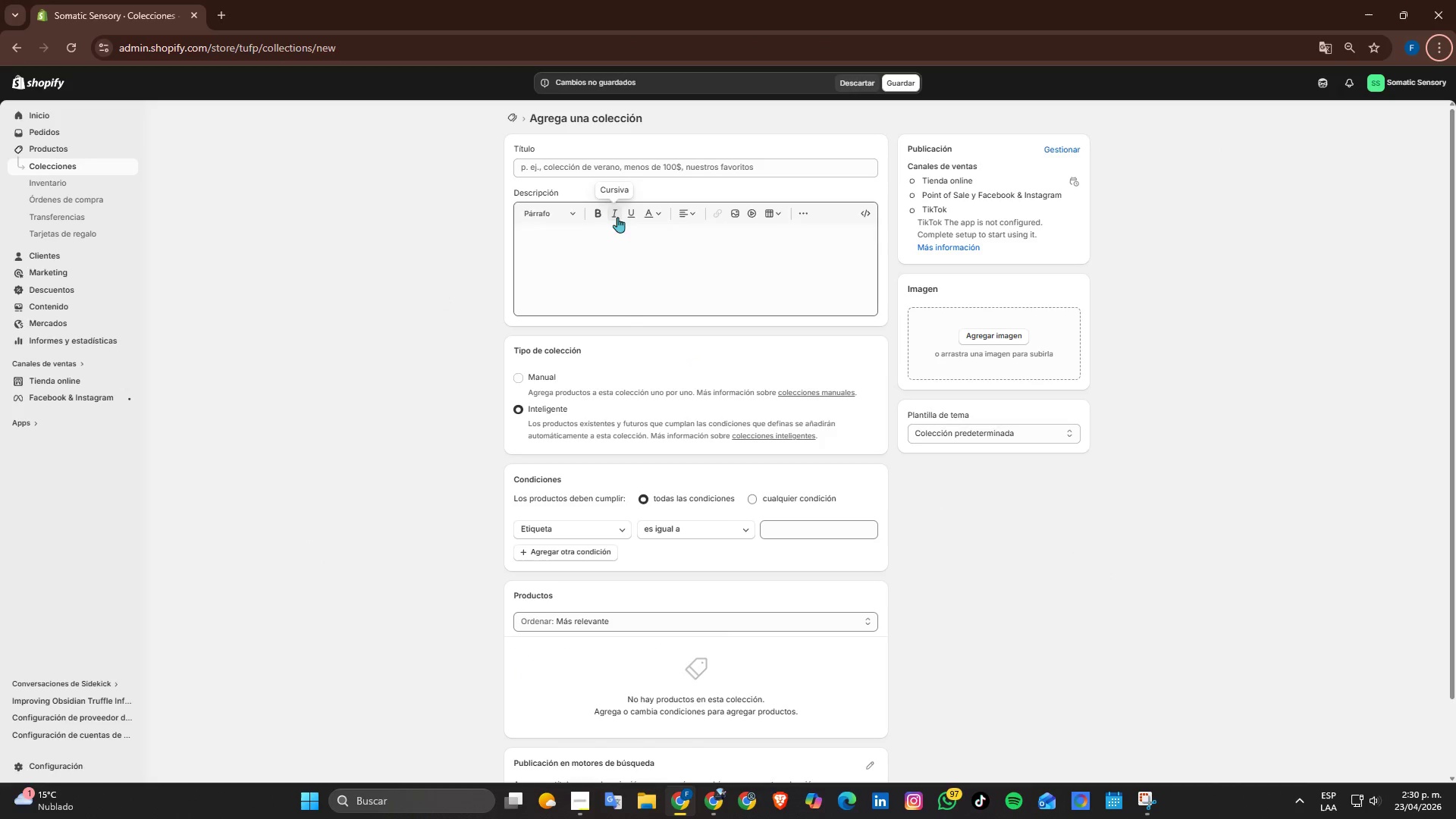 
left_click([641, 164])
 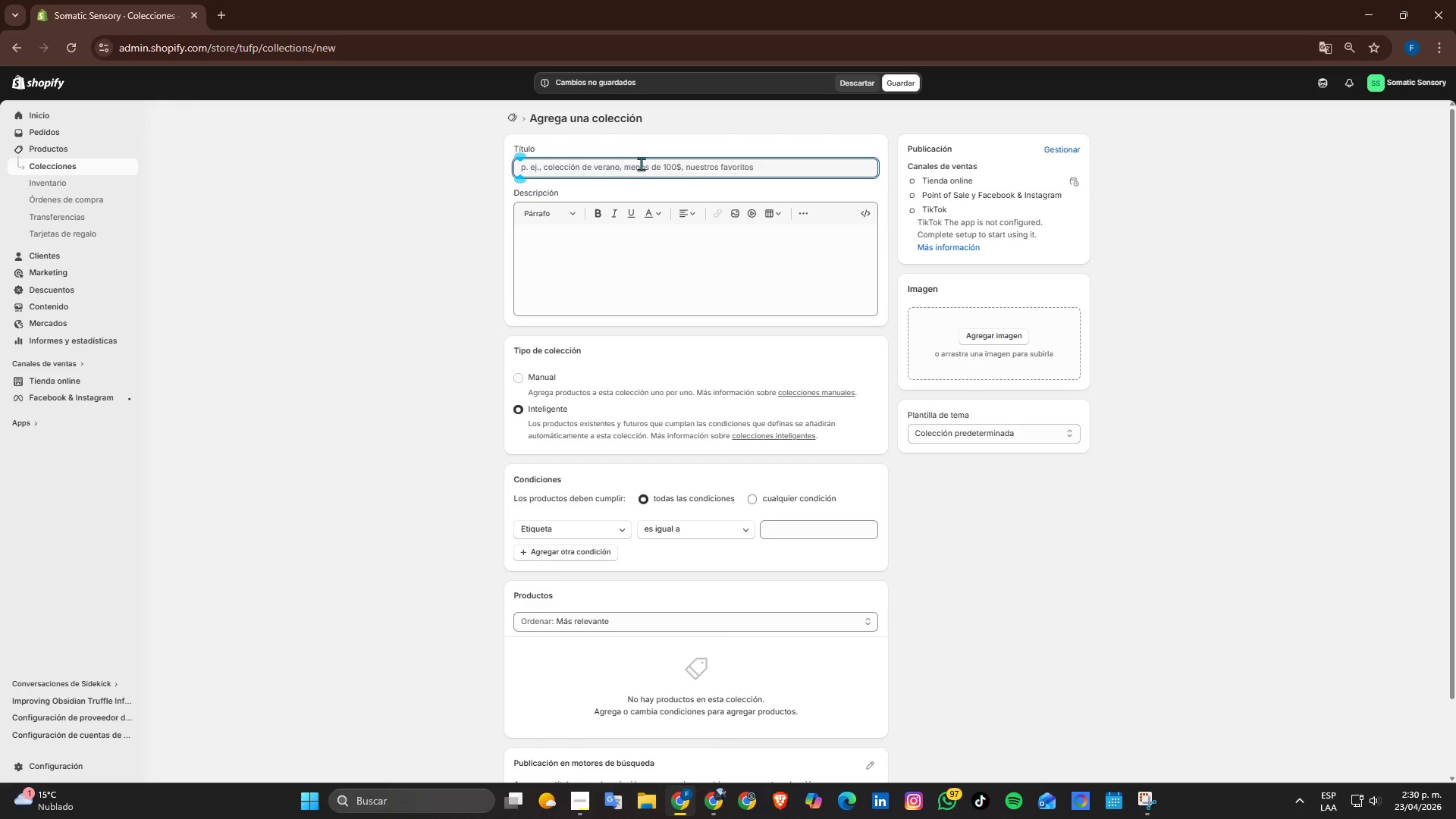 
type(Therapy Tools)
 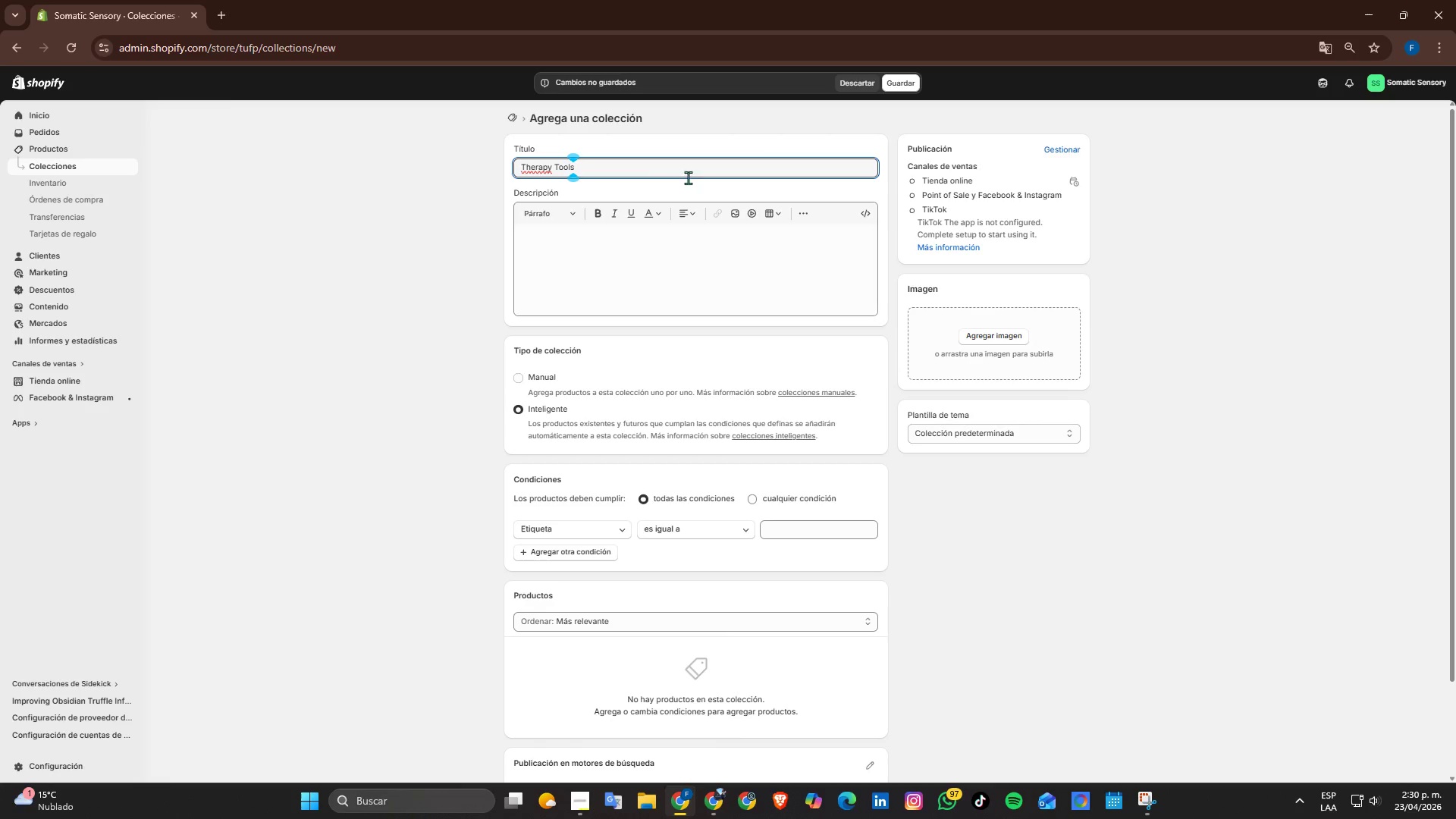 
left_click([472, 213])
 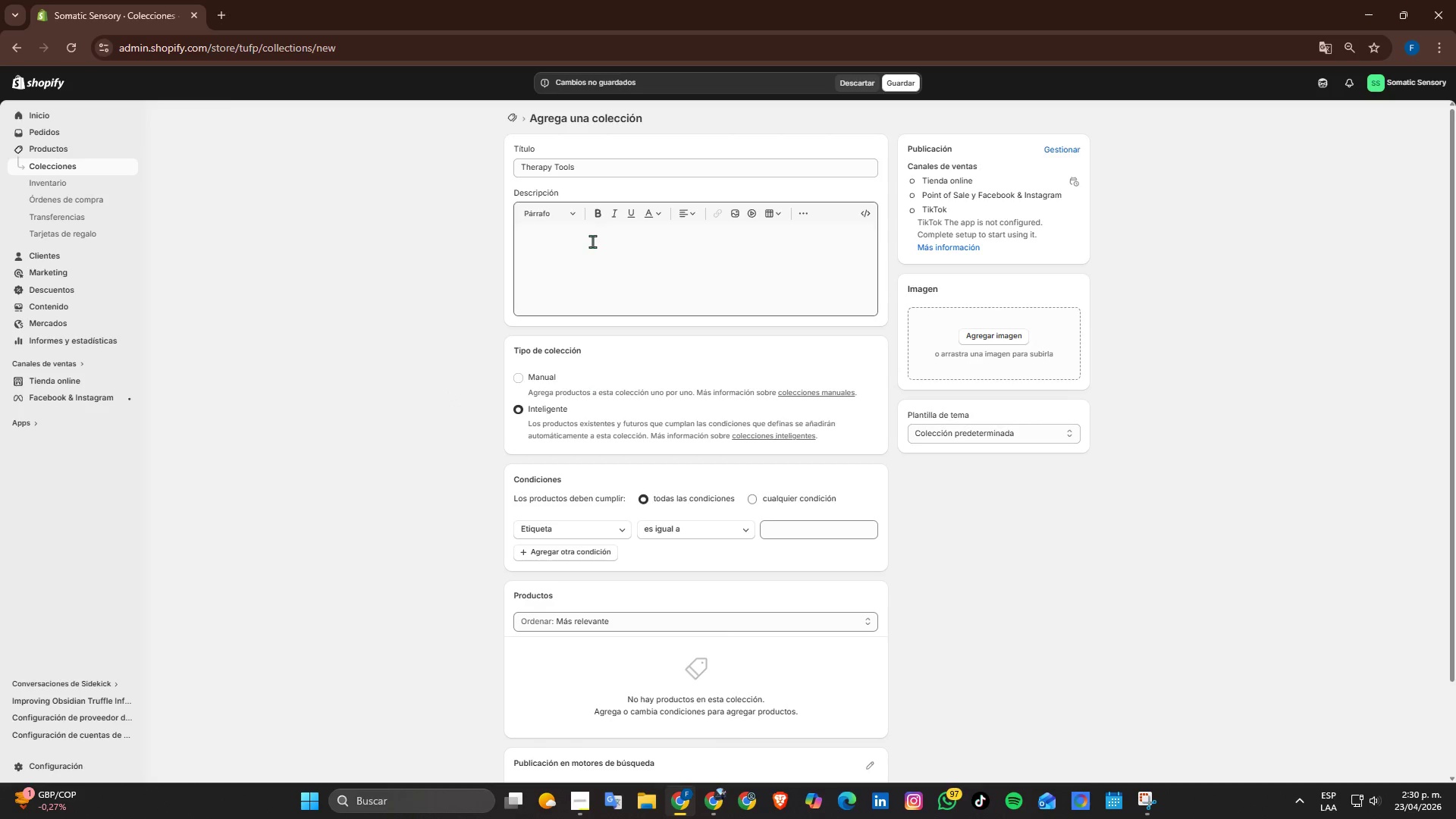 
wait(24.08)
 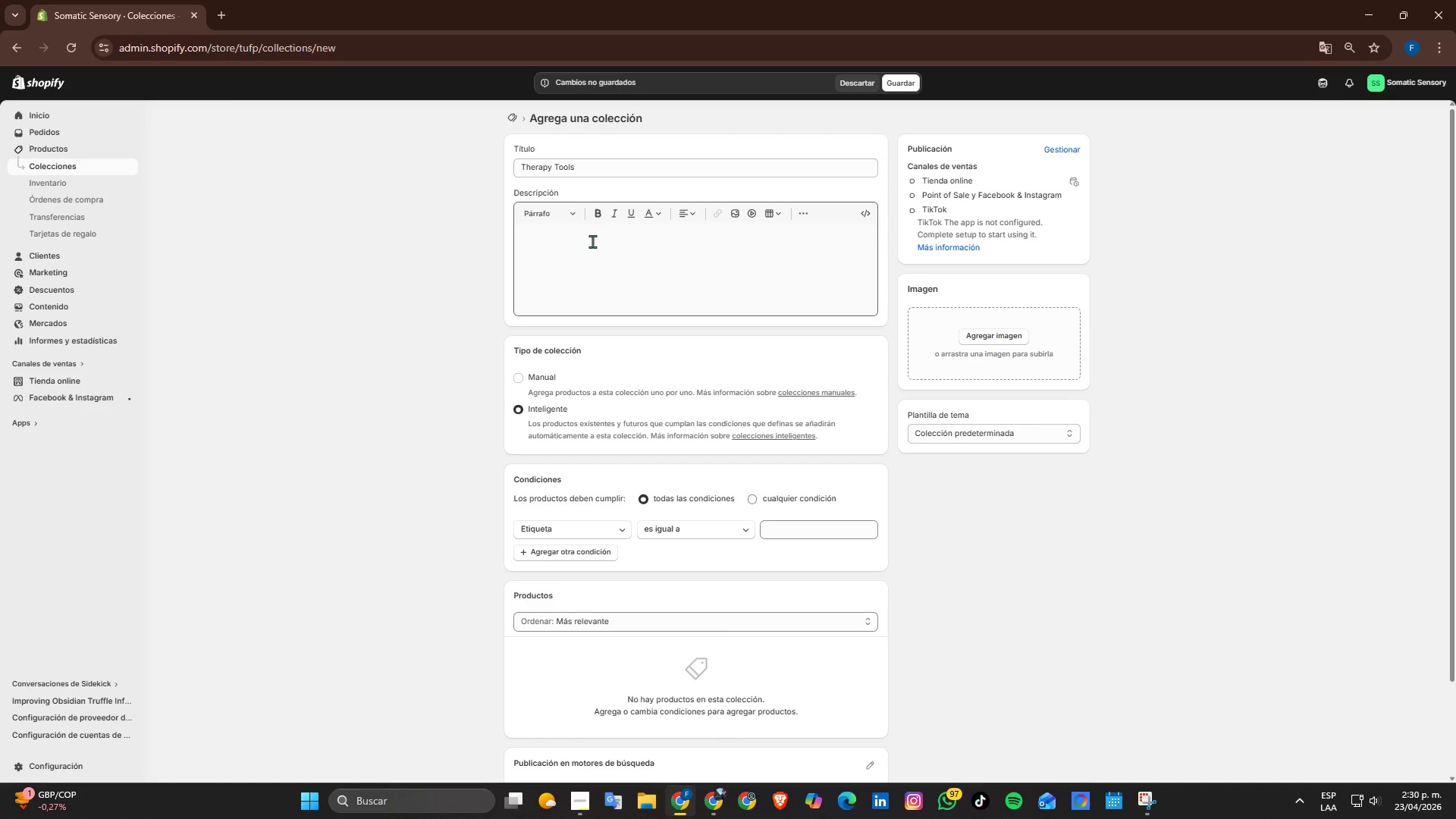 
left_click([802, 530])
 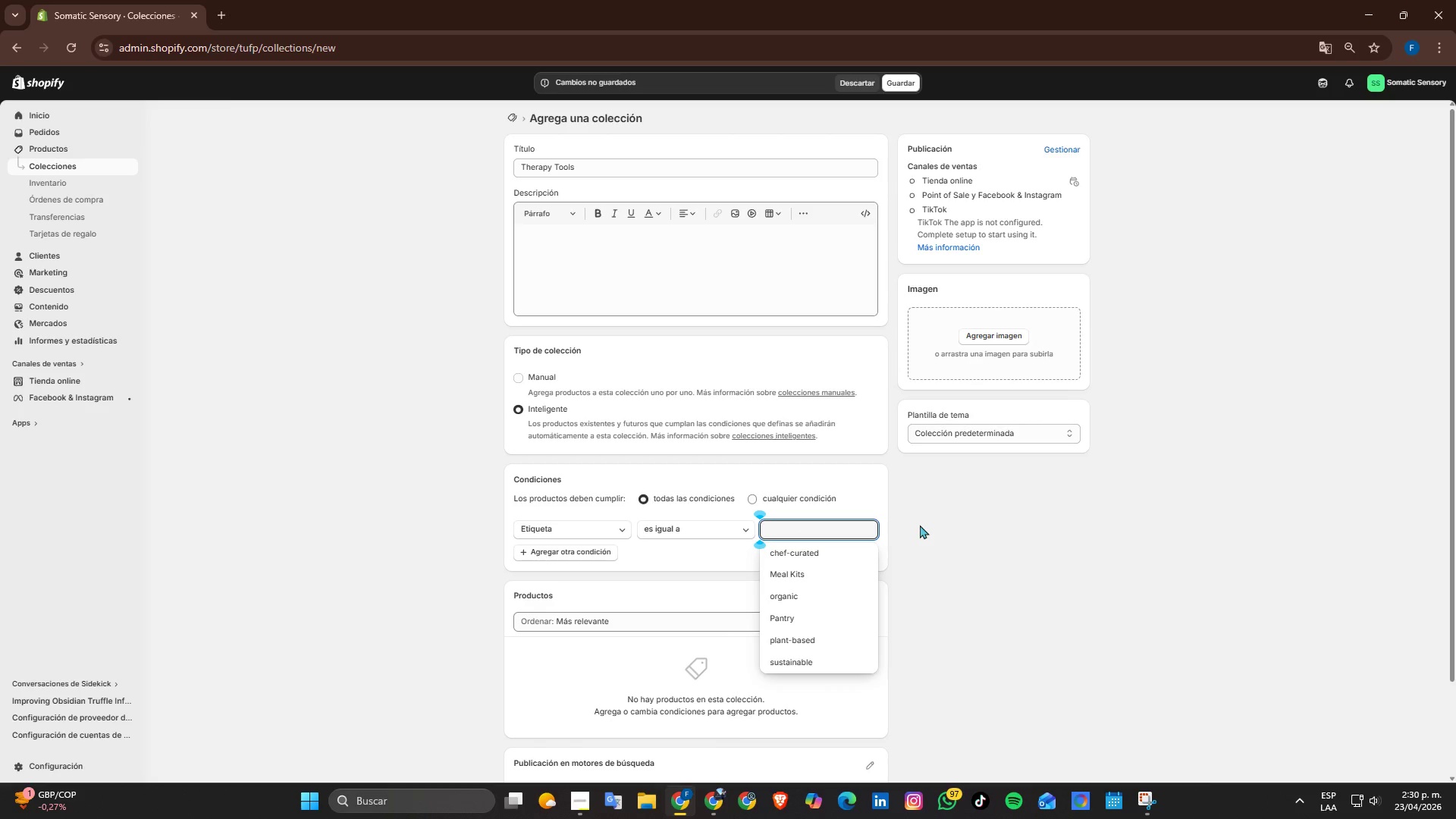 
type(Somatic)
 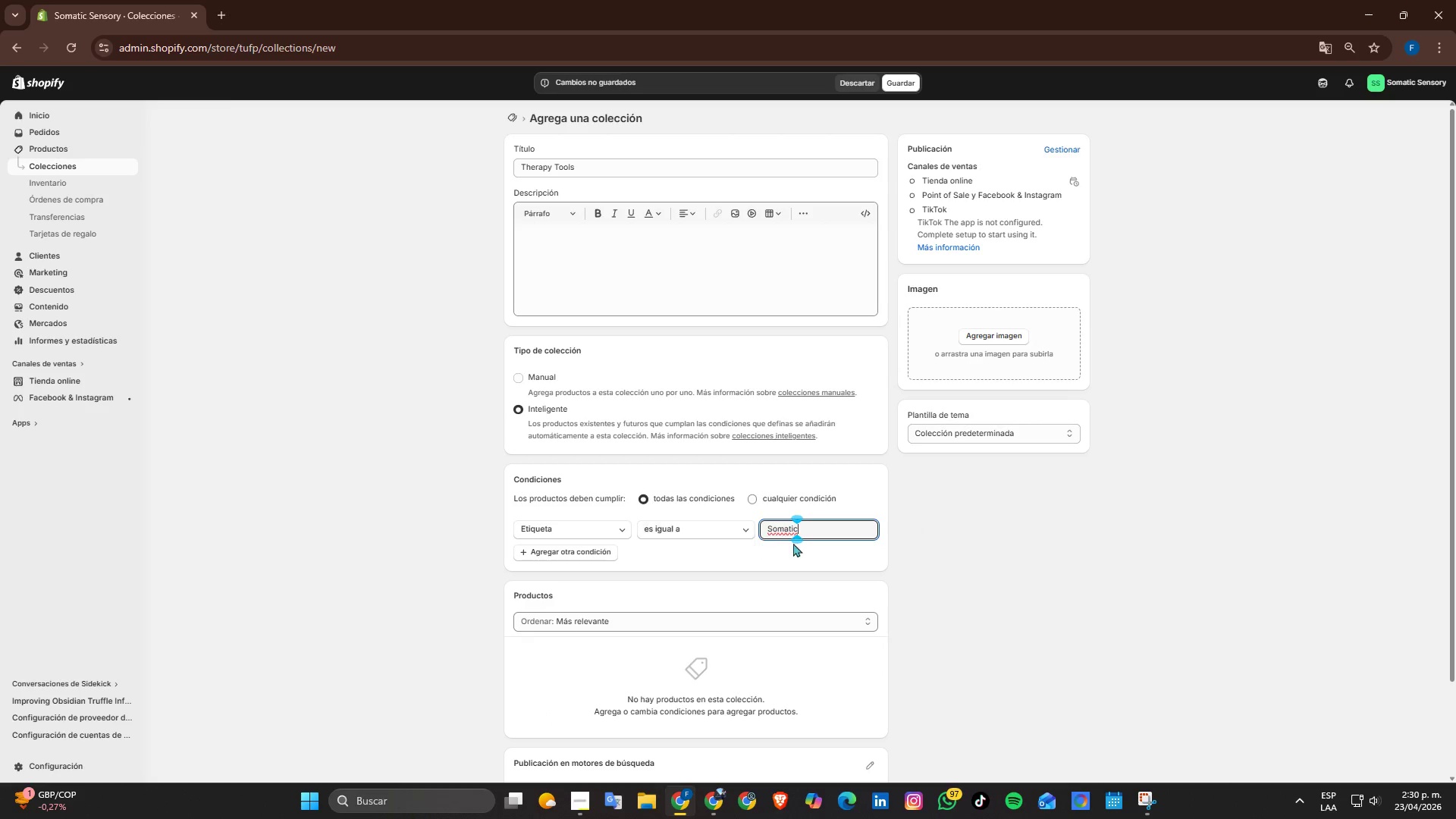 
scroll: coordinate [1053, 593], scroll_direction: down, amount: 2.0
 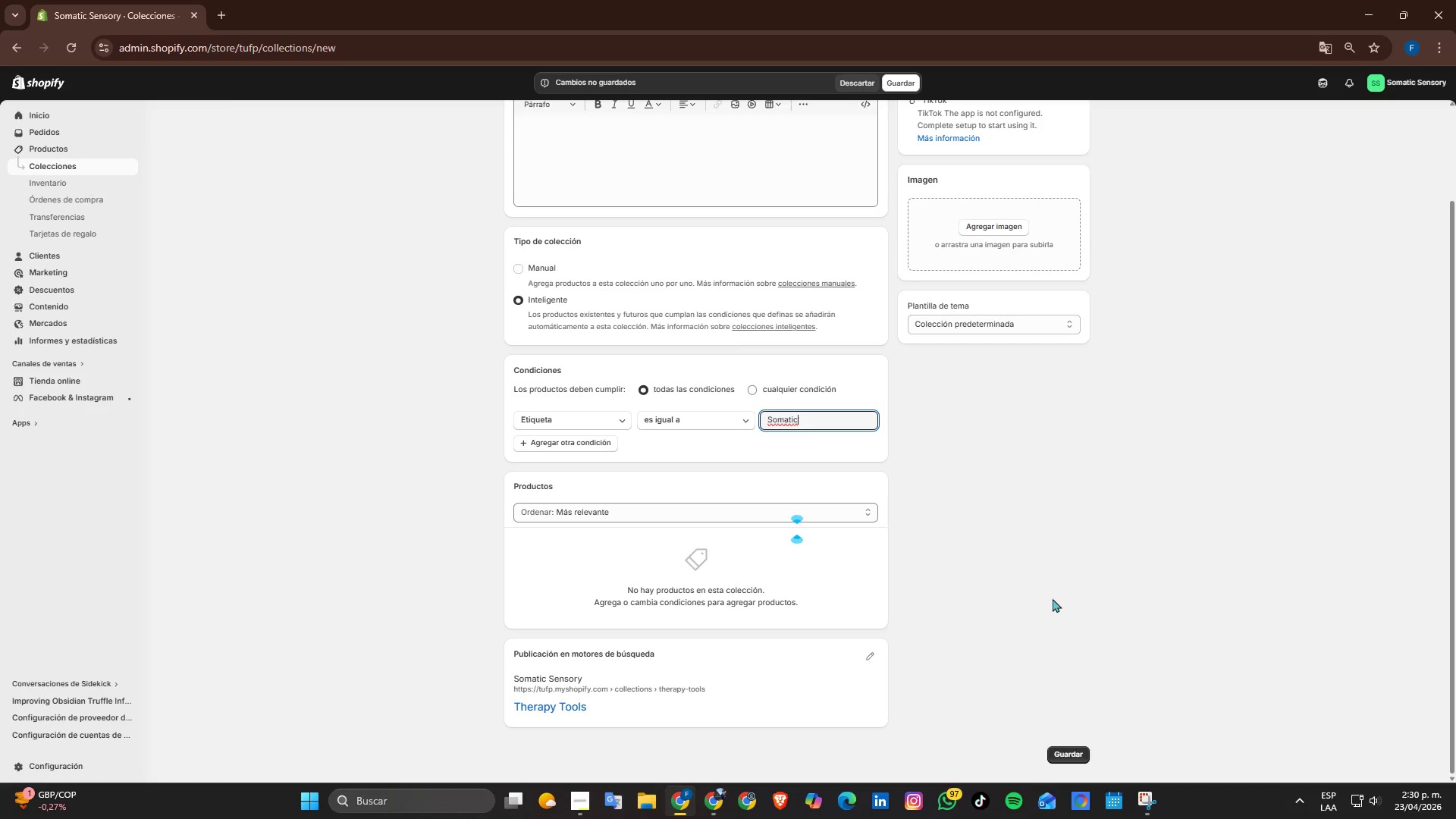 
scroll: coordinate [1053, 598], scroll_direction: up, amount: 5.0
 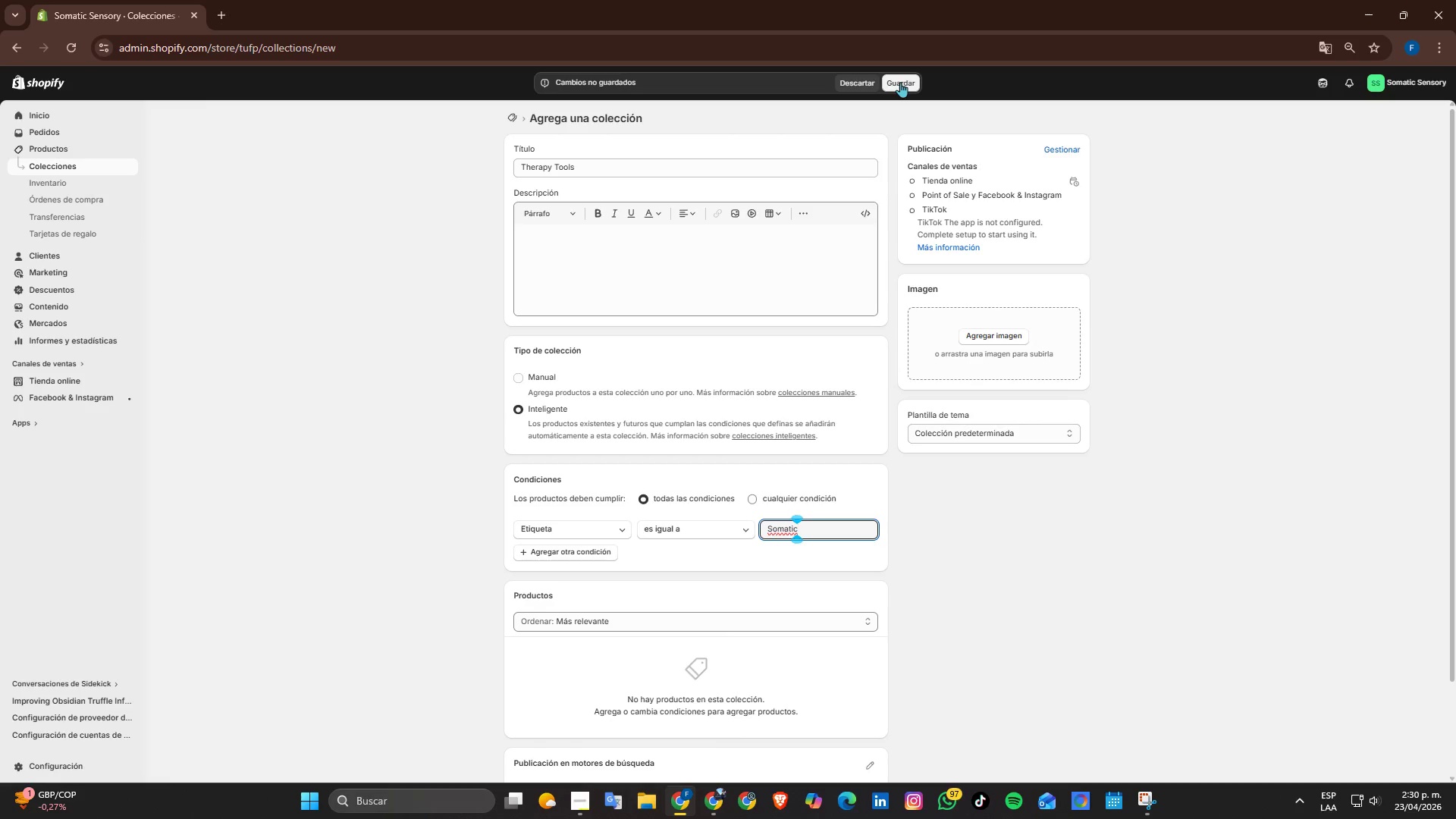 
left_click([900, 82])
 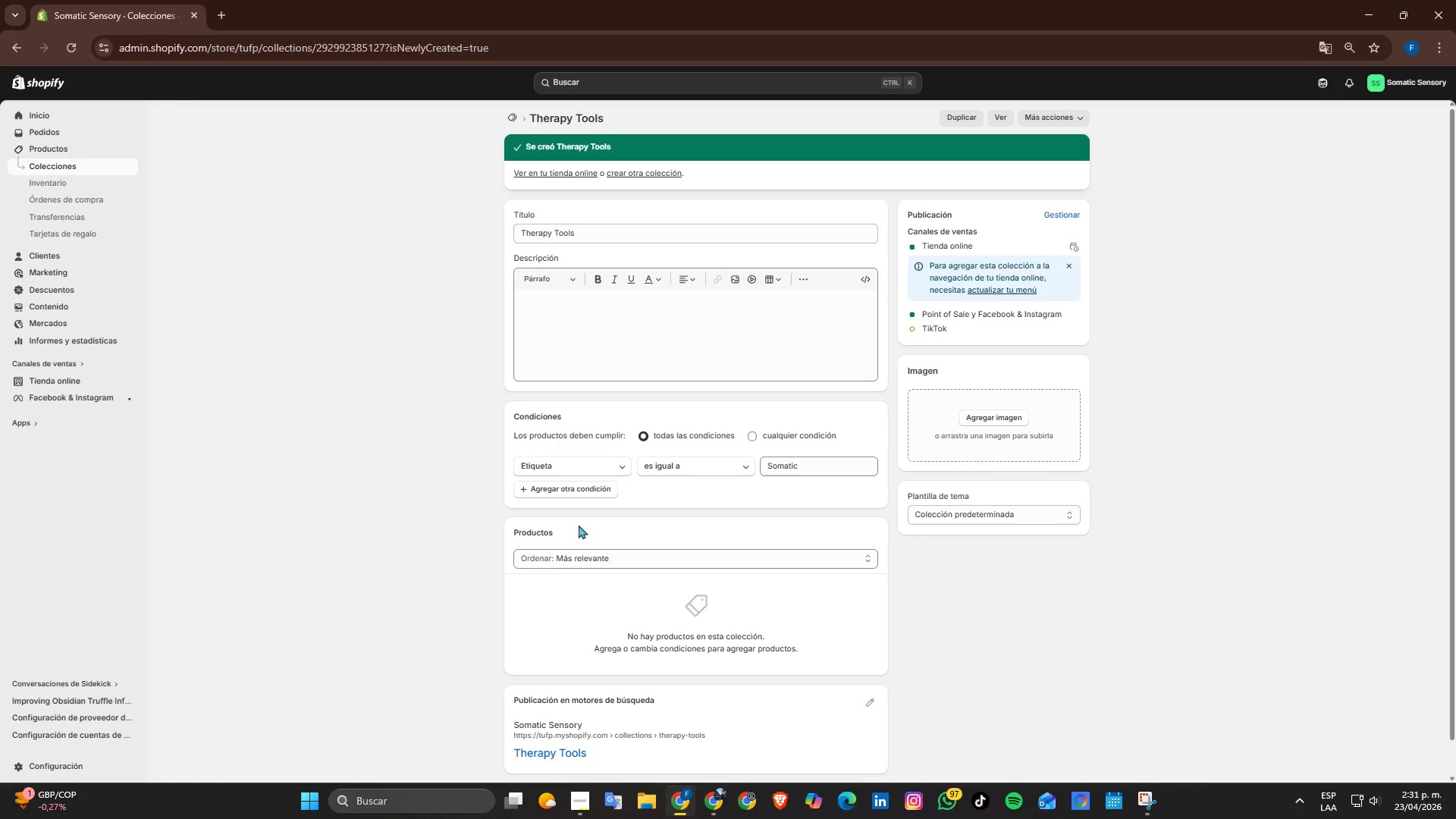 
wait(22.56)
 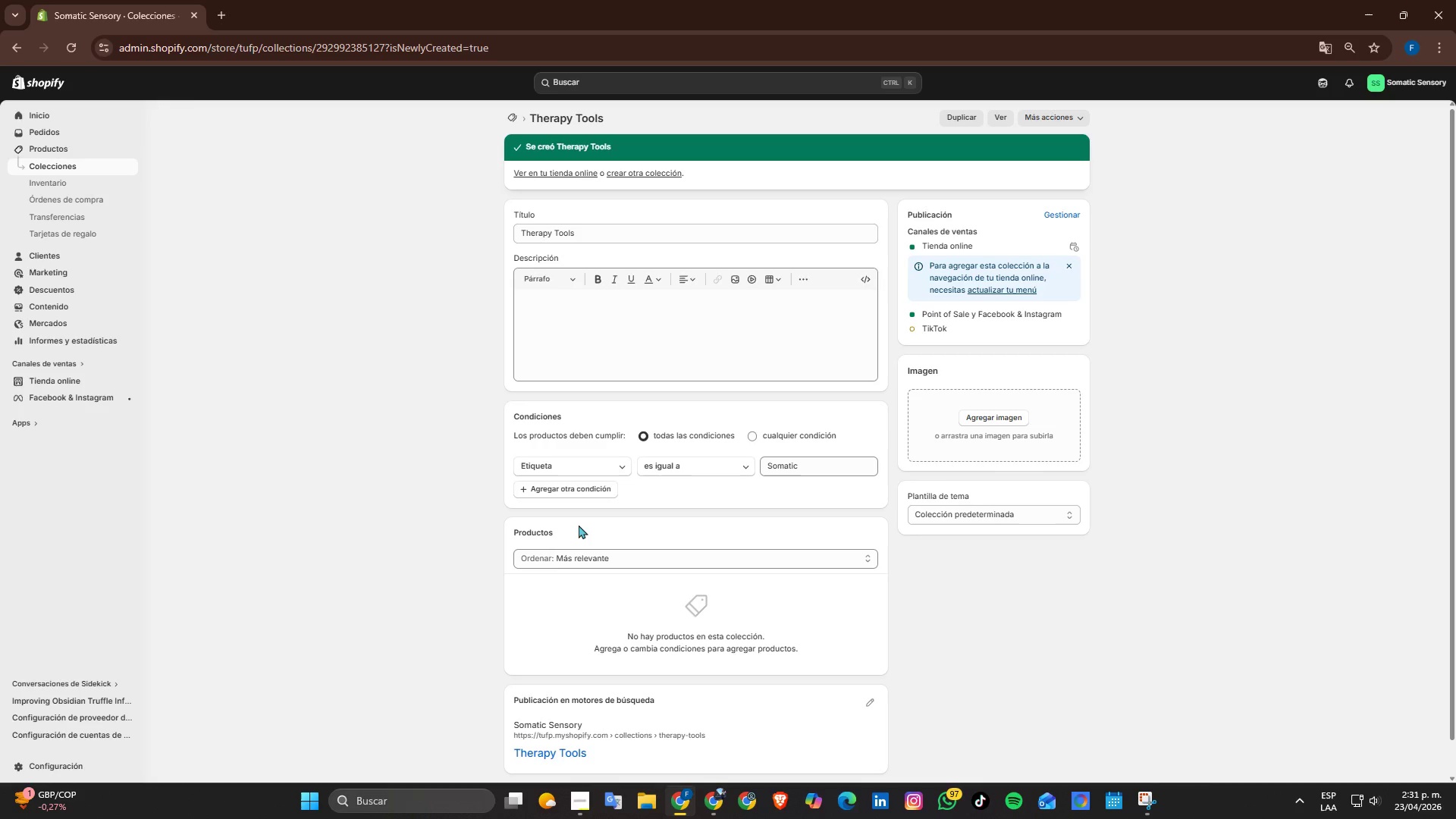 
left_click([58, 153])
 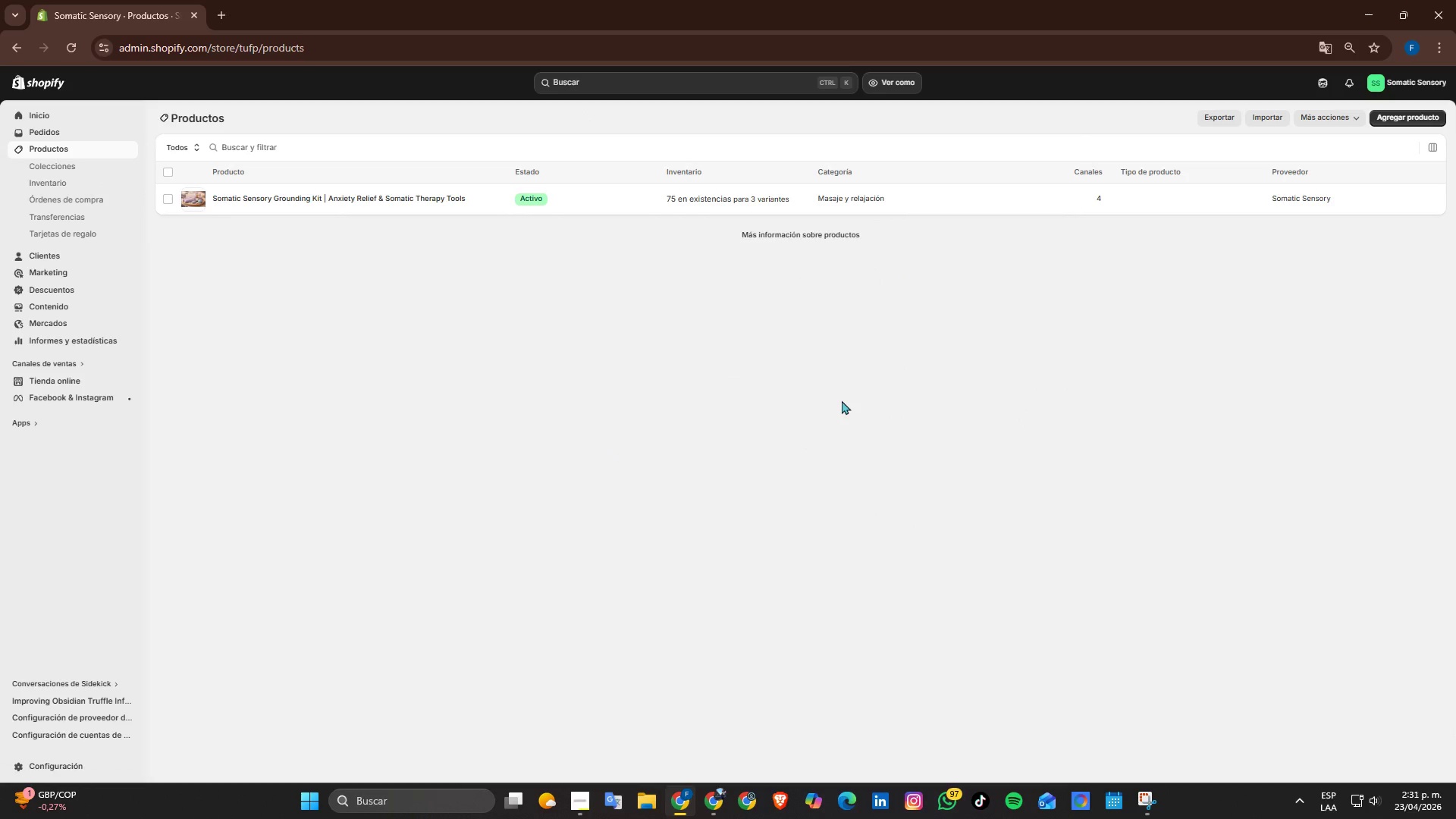 
wait(12.91)
 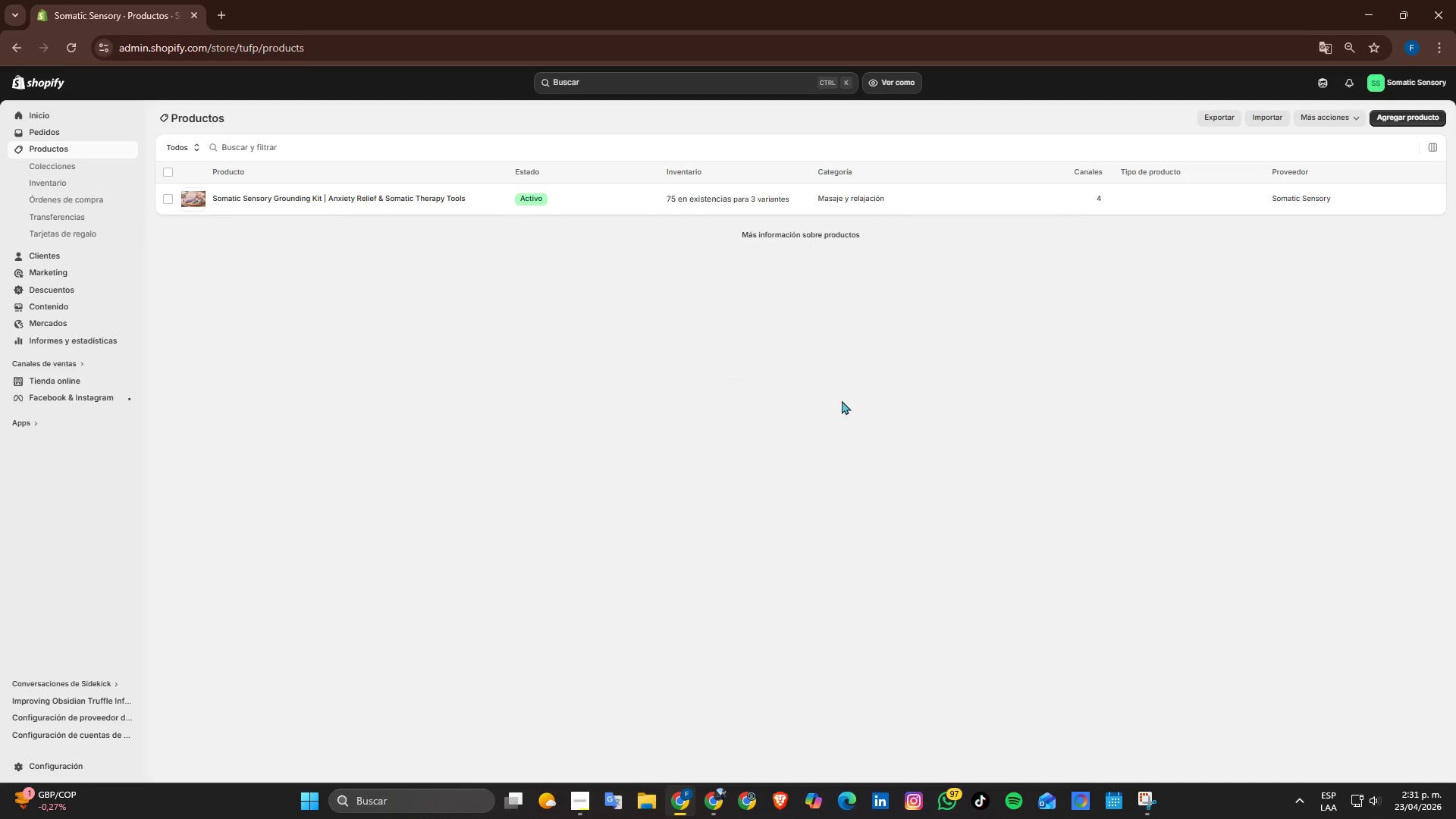 
left_click([407, 197])
 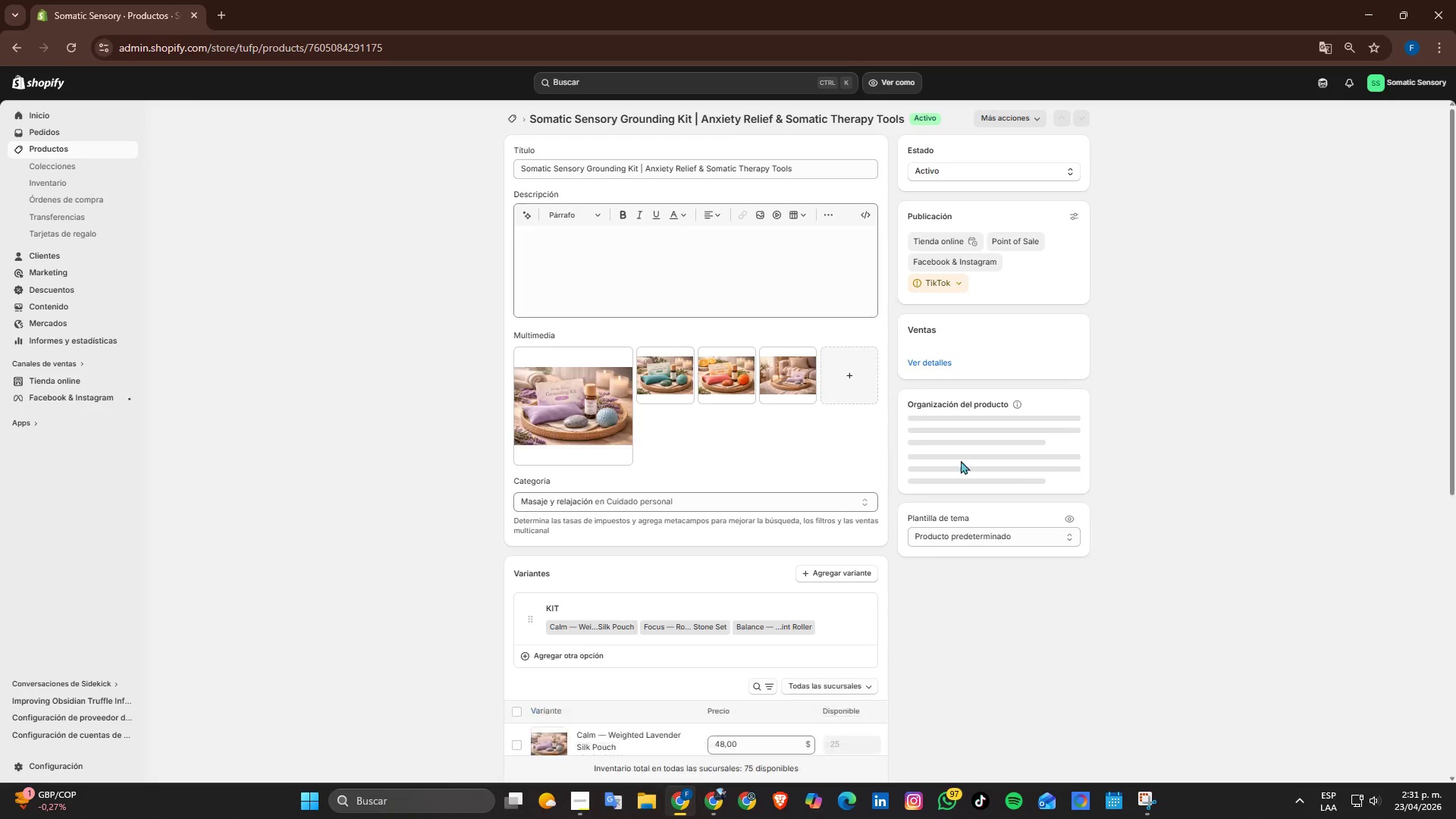 
scroll: coordinate [989, 472], scroll_direction: down, amount: 1.0
 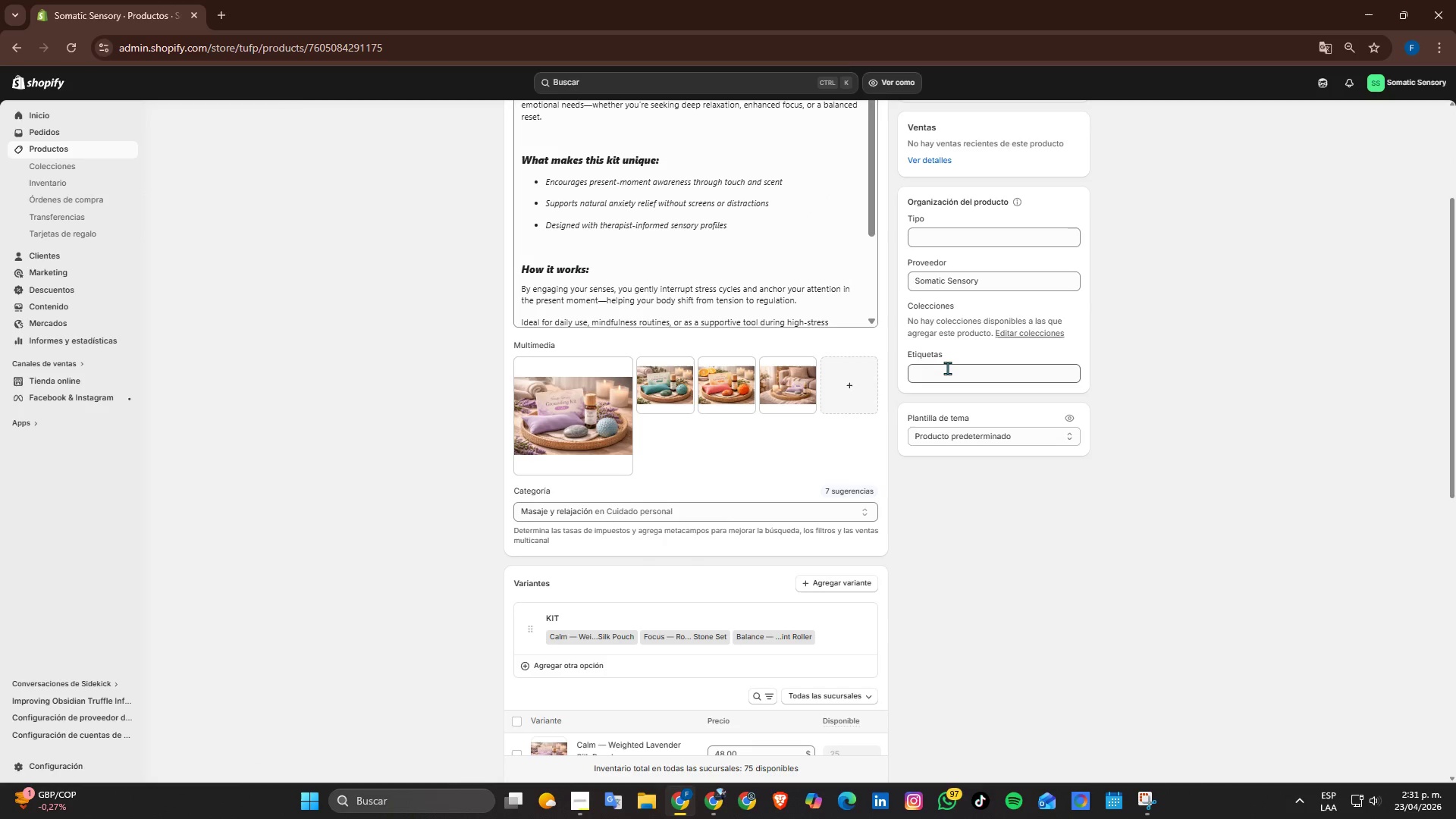 
left_click([946, 367])
 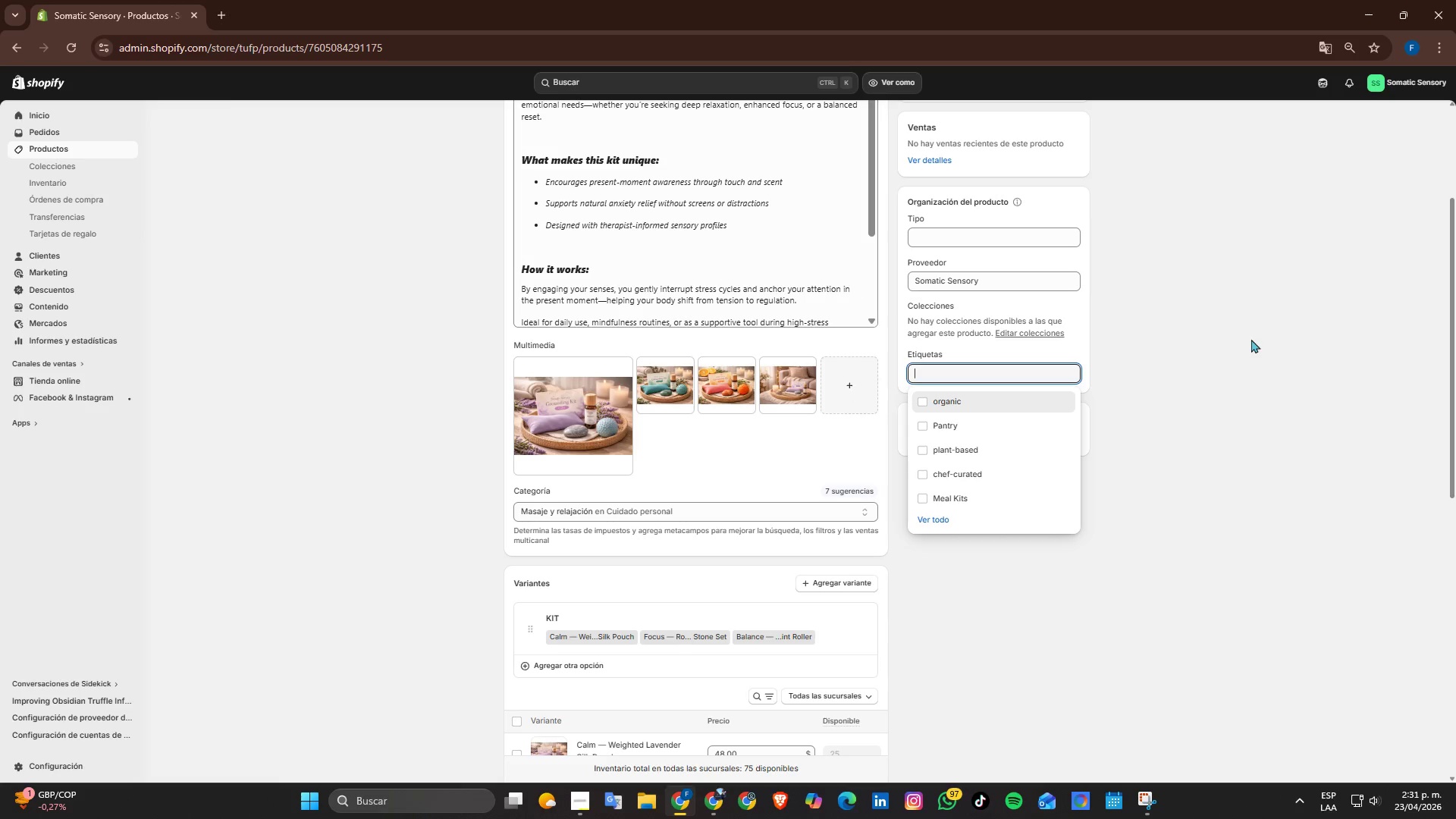 
type(Somatic)
 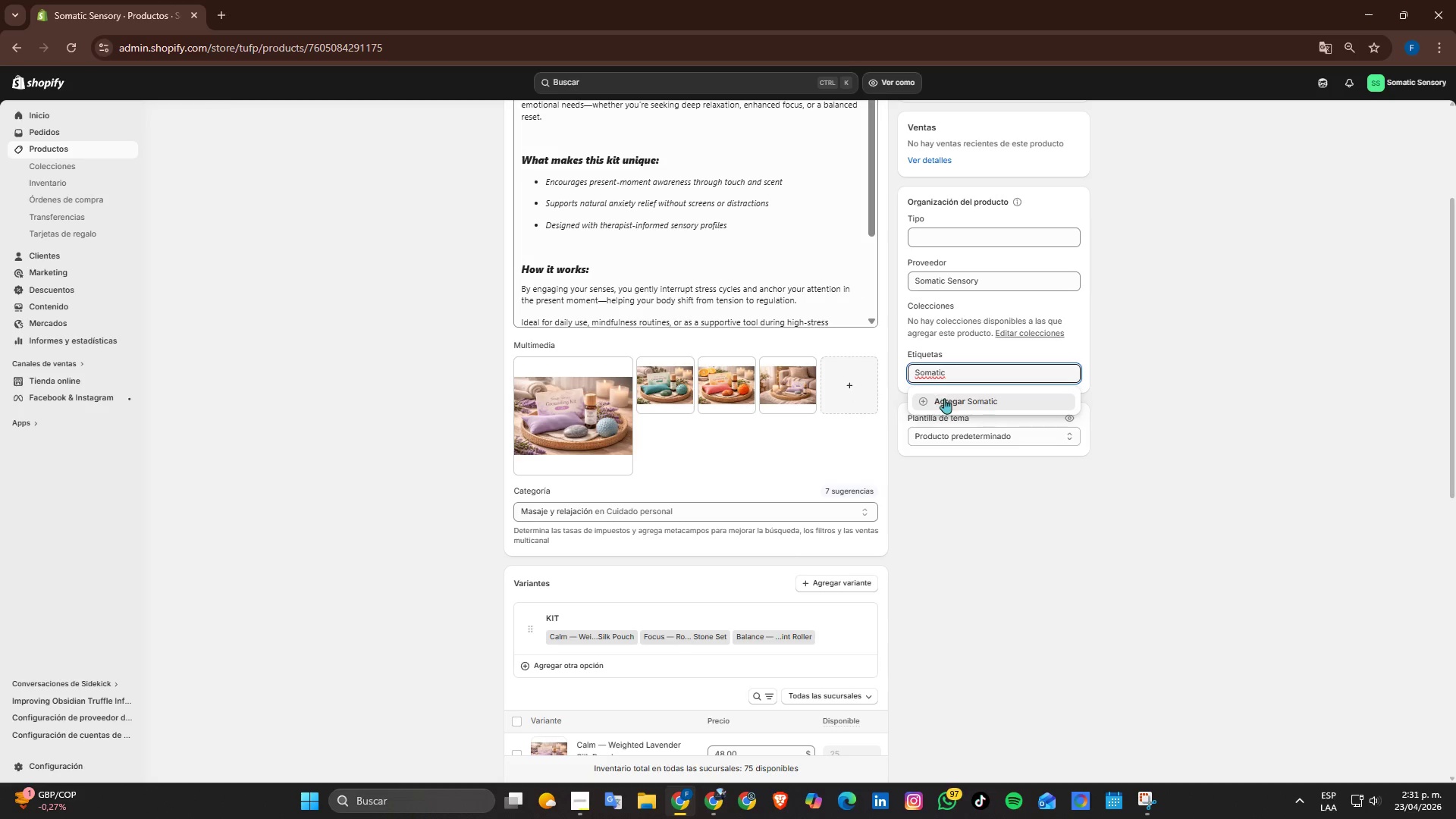 
left_click([944, 398])
 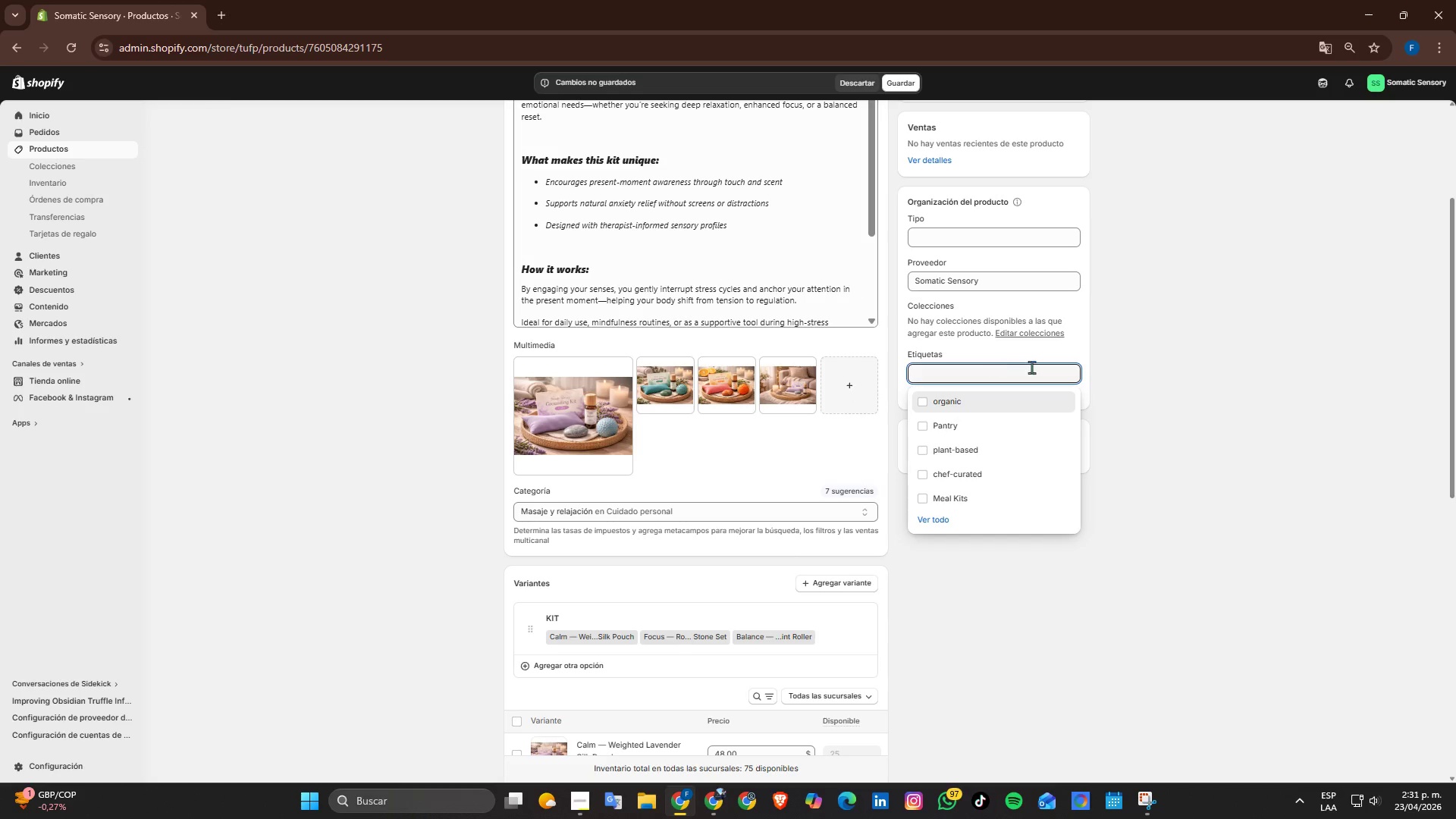 
left_click([1068, 376])
 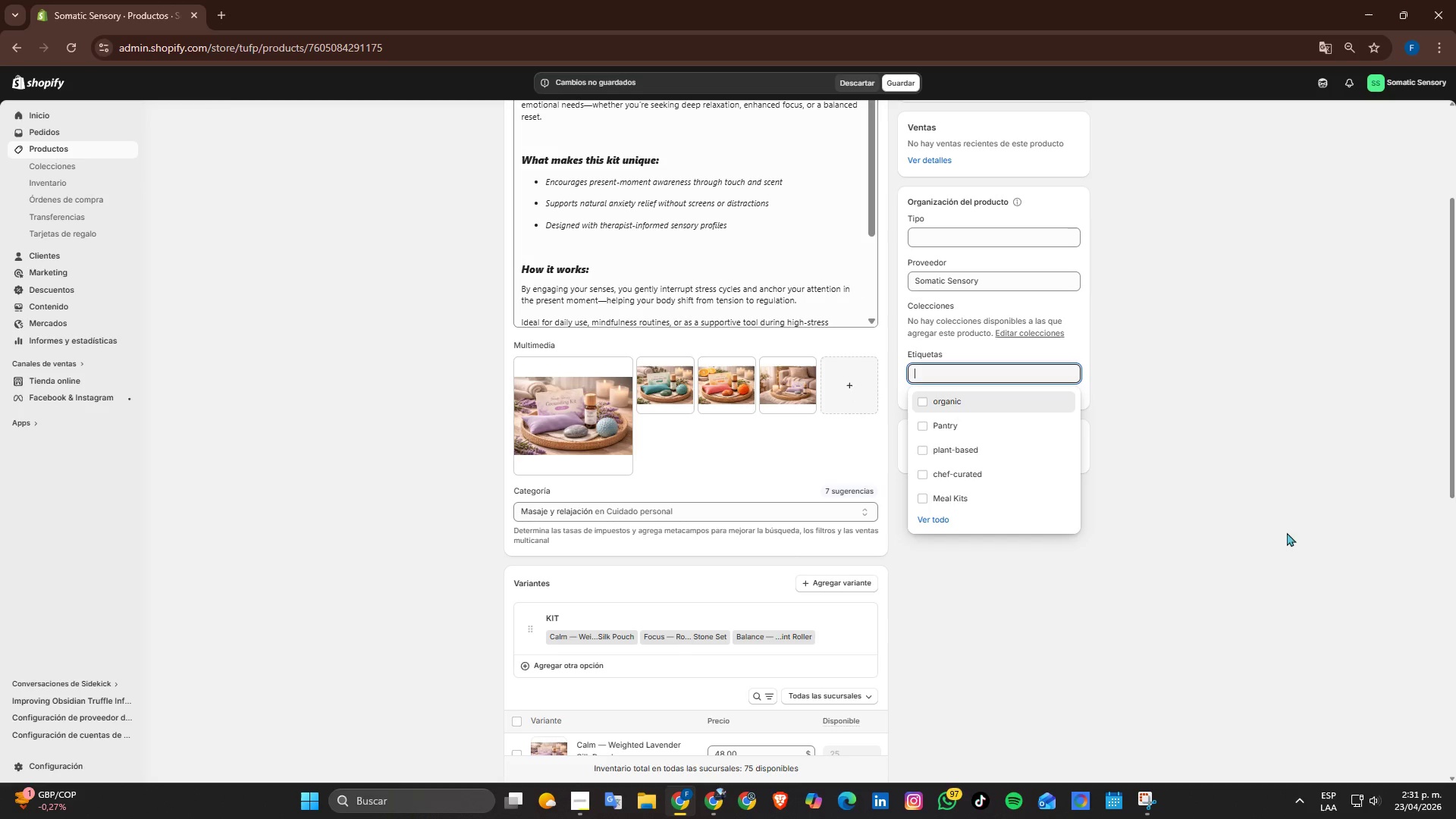 
type(Mindfullness)
 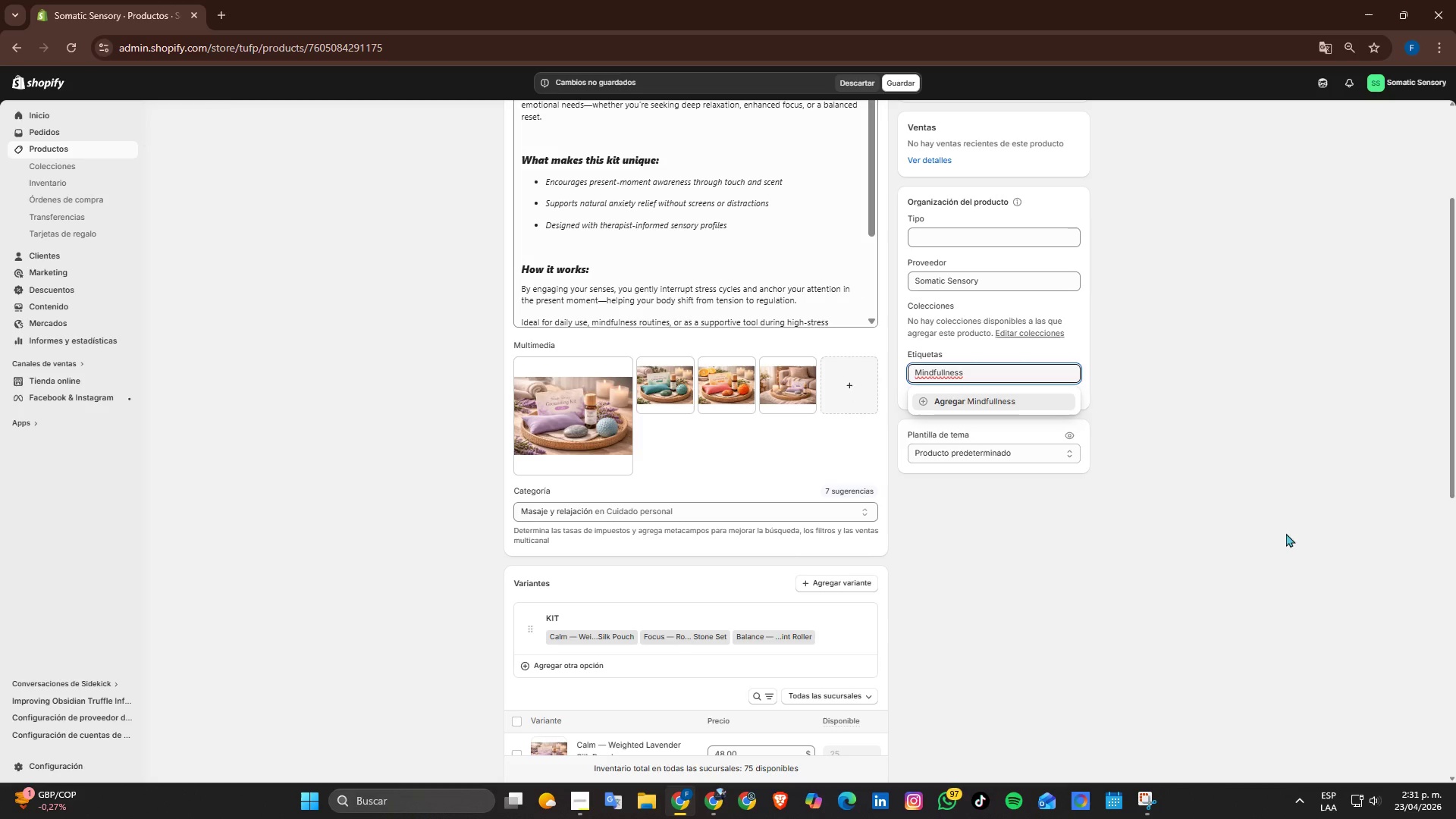 
wait(10.0)
 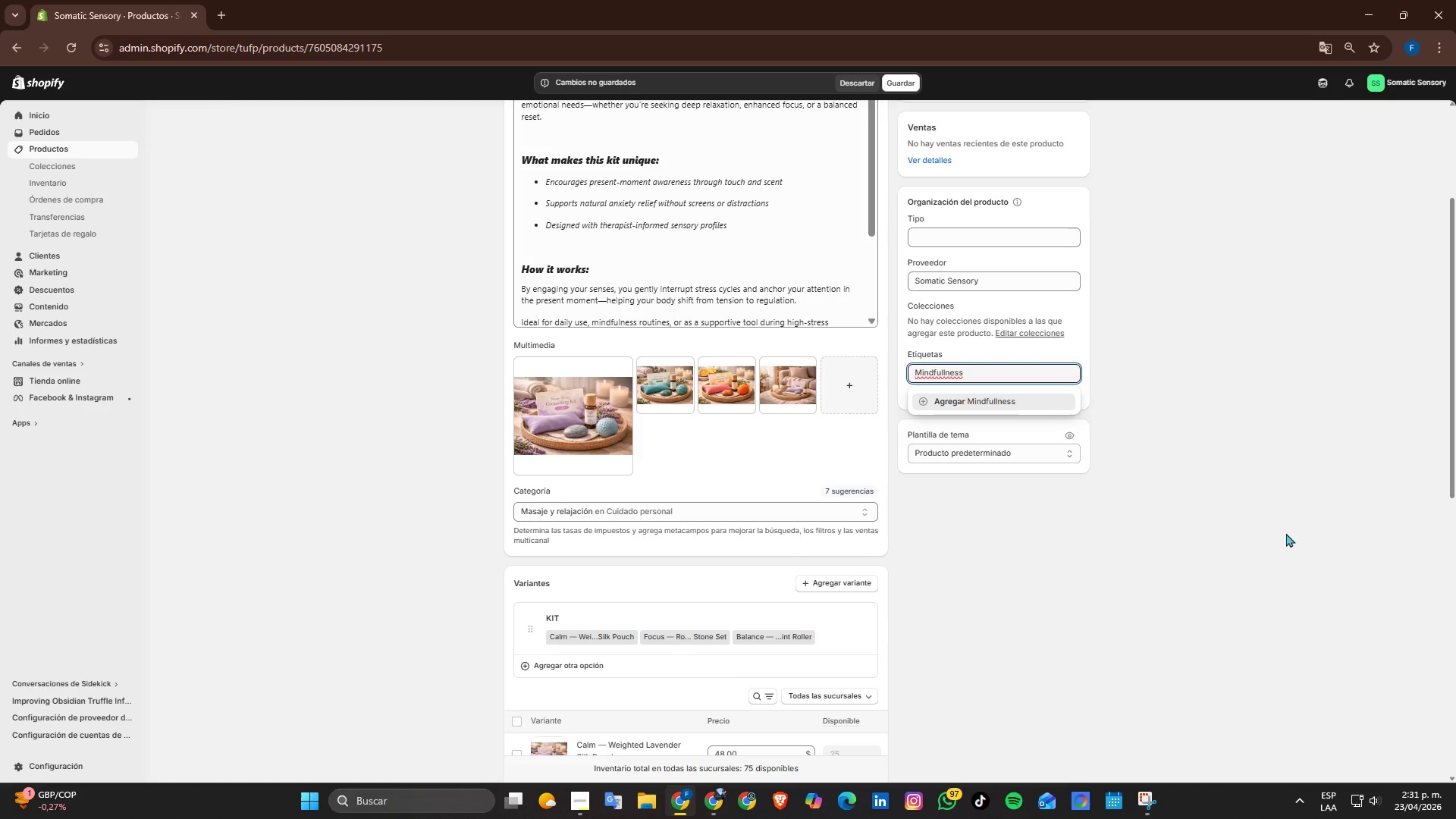 
left_click([943, 376])
 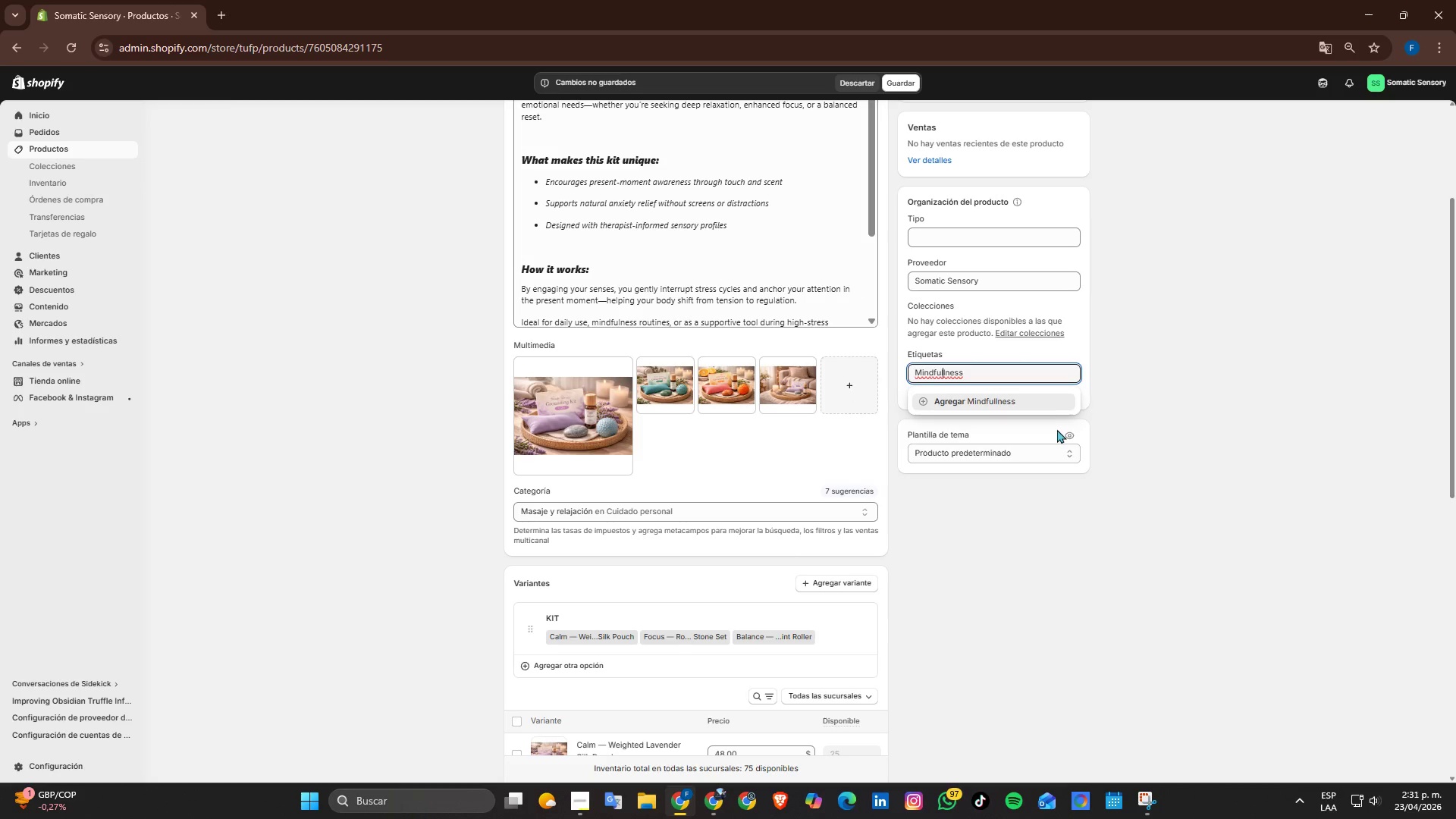 
key(Backspace)
 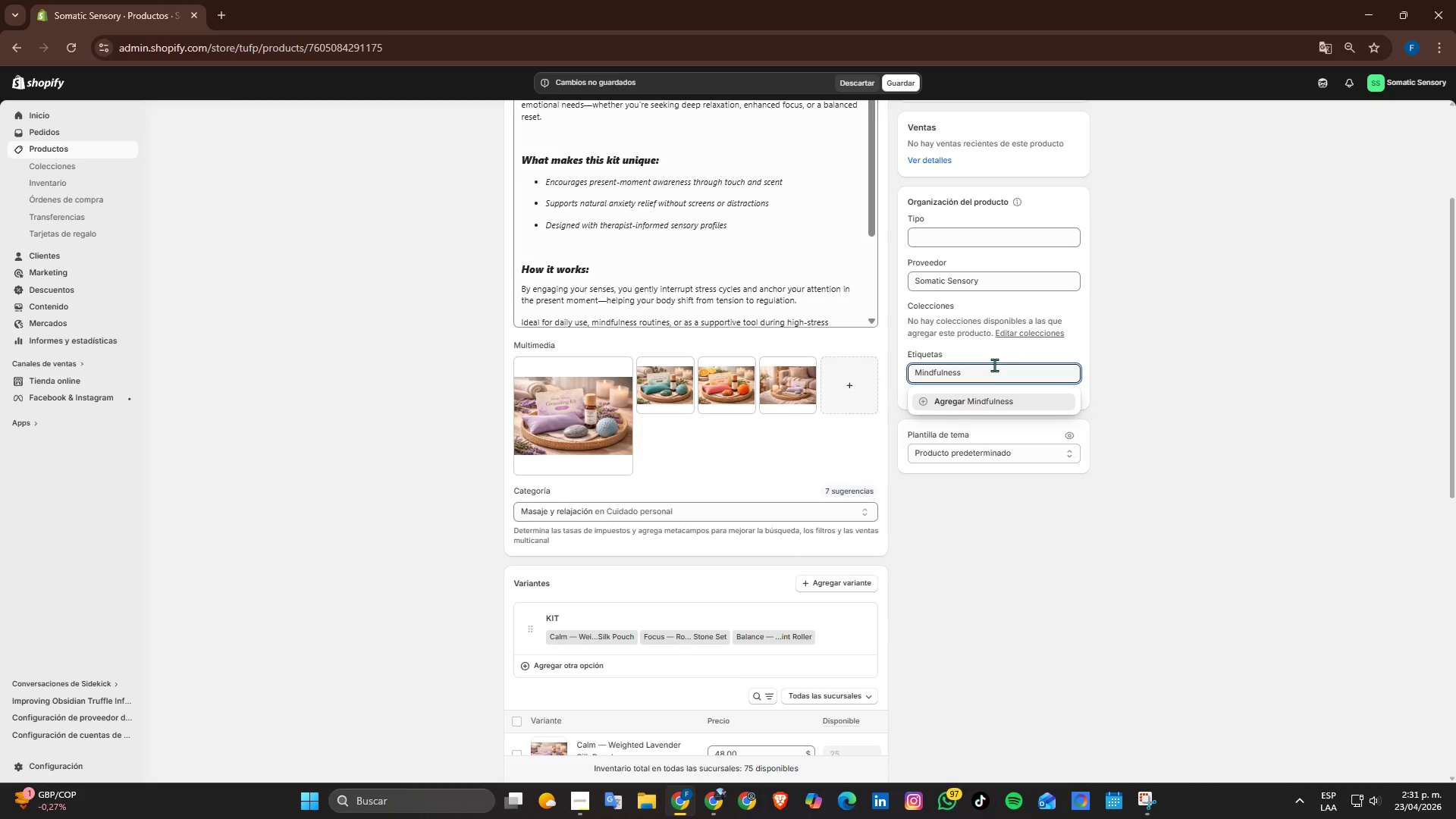 
left_click([989, 375])
 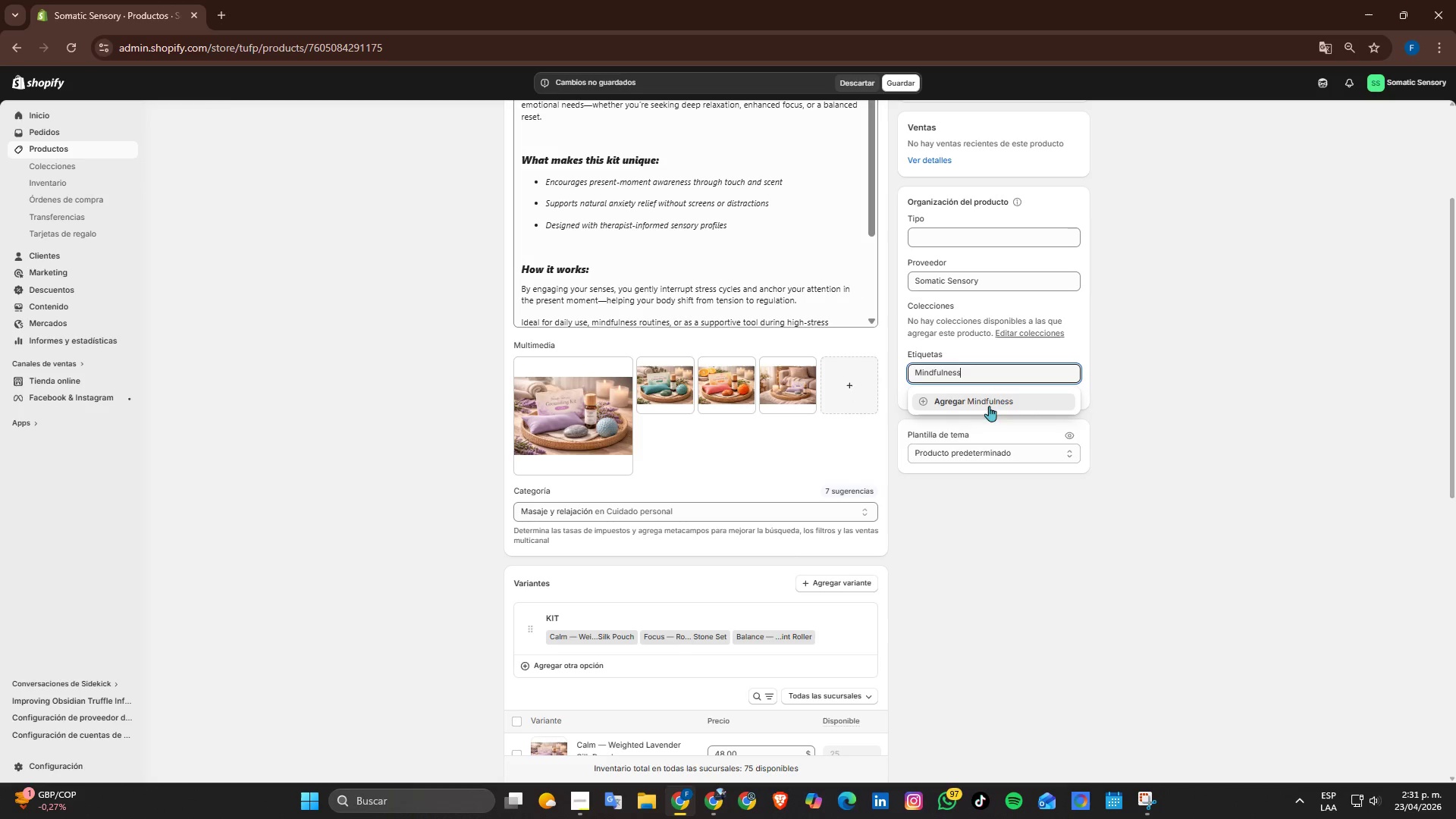 
left_click([990, 403])
 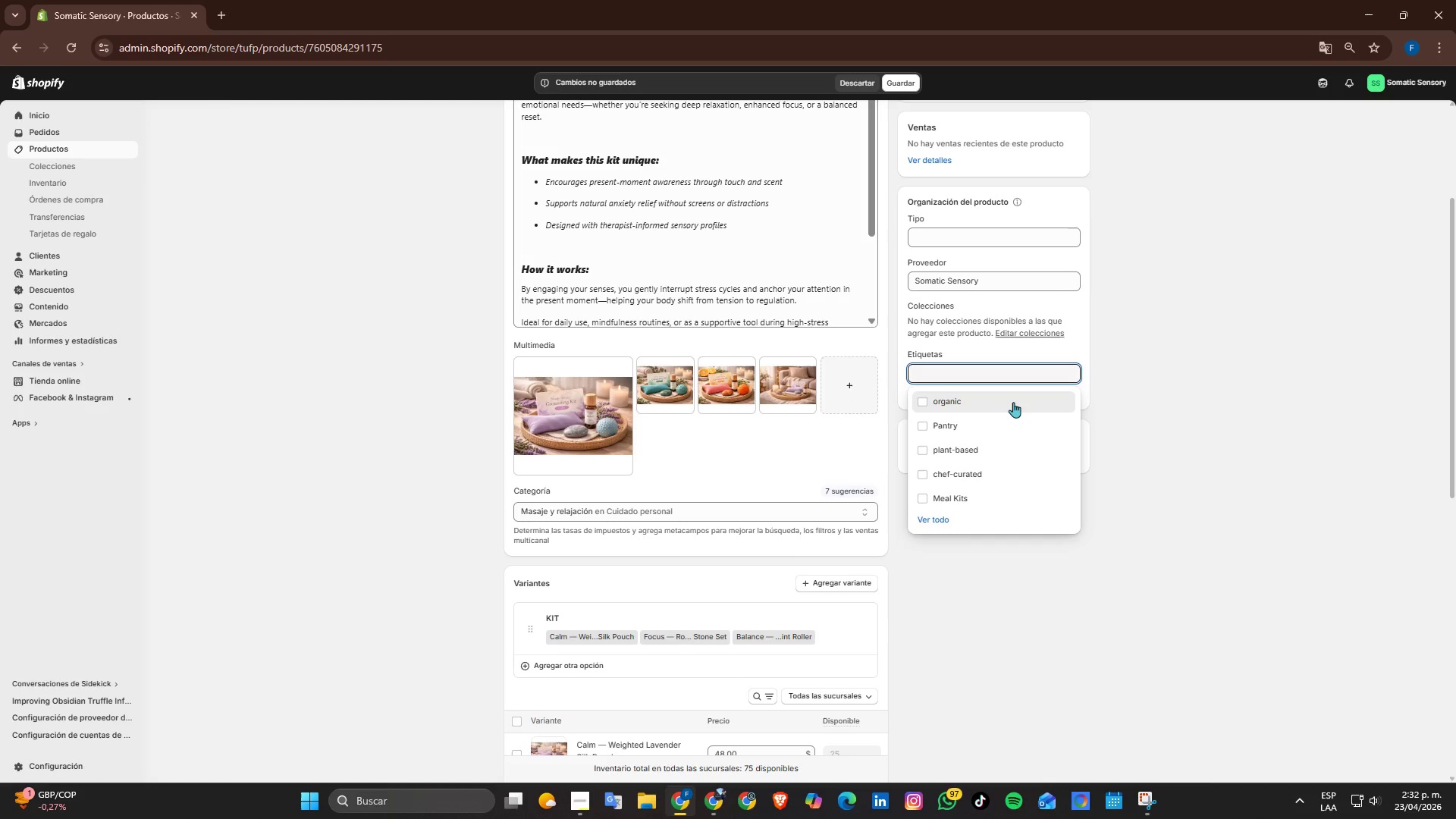 
wait(6.92)
 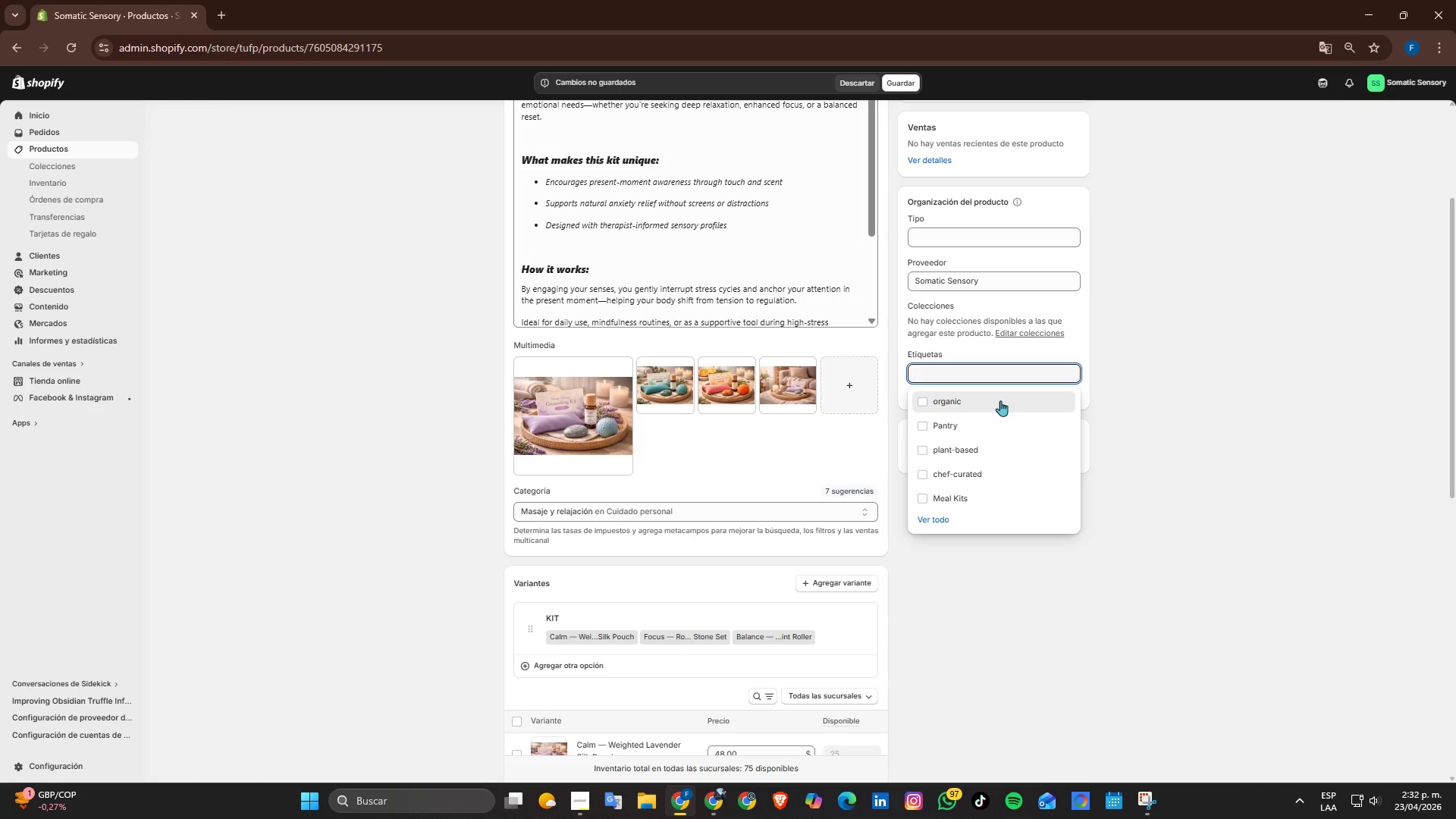 
left_click([1256, 398])
 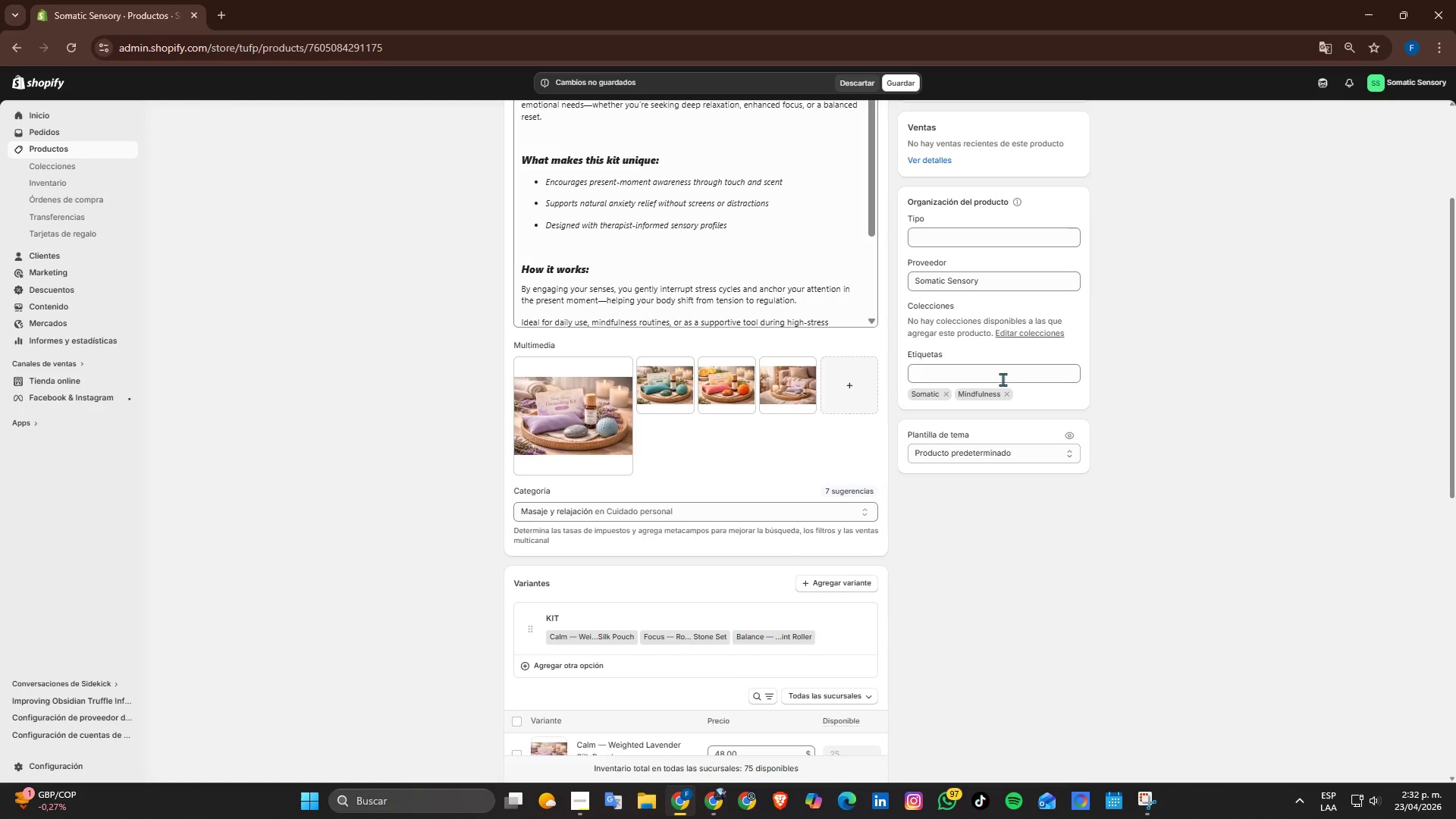 
left_click([993, 367])
 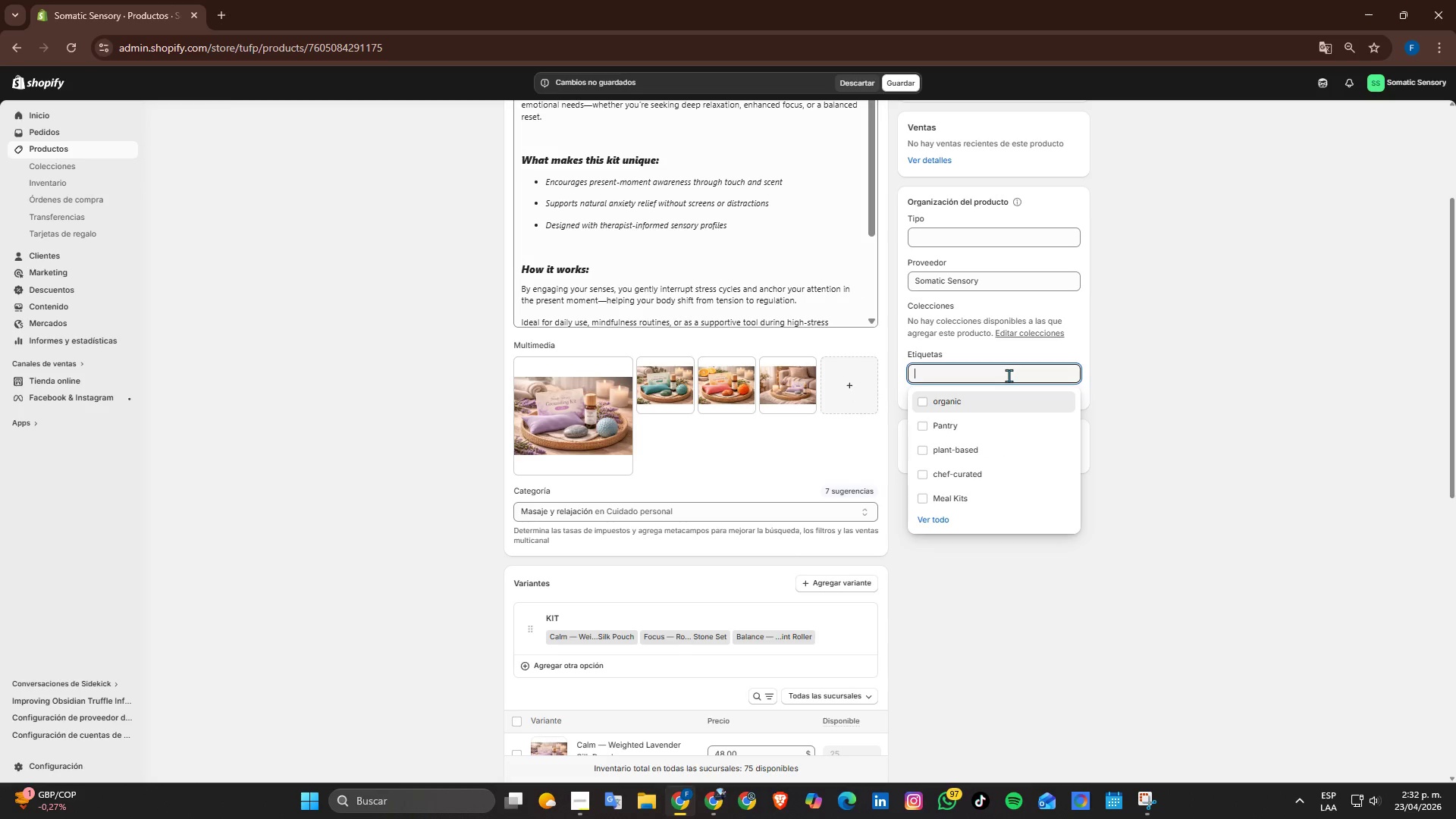 
type(Grouding Tools)
 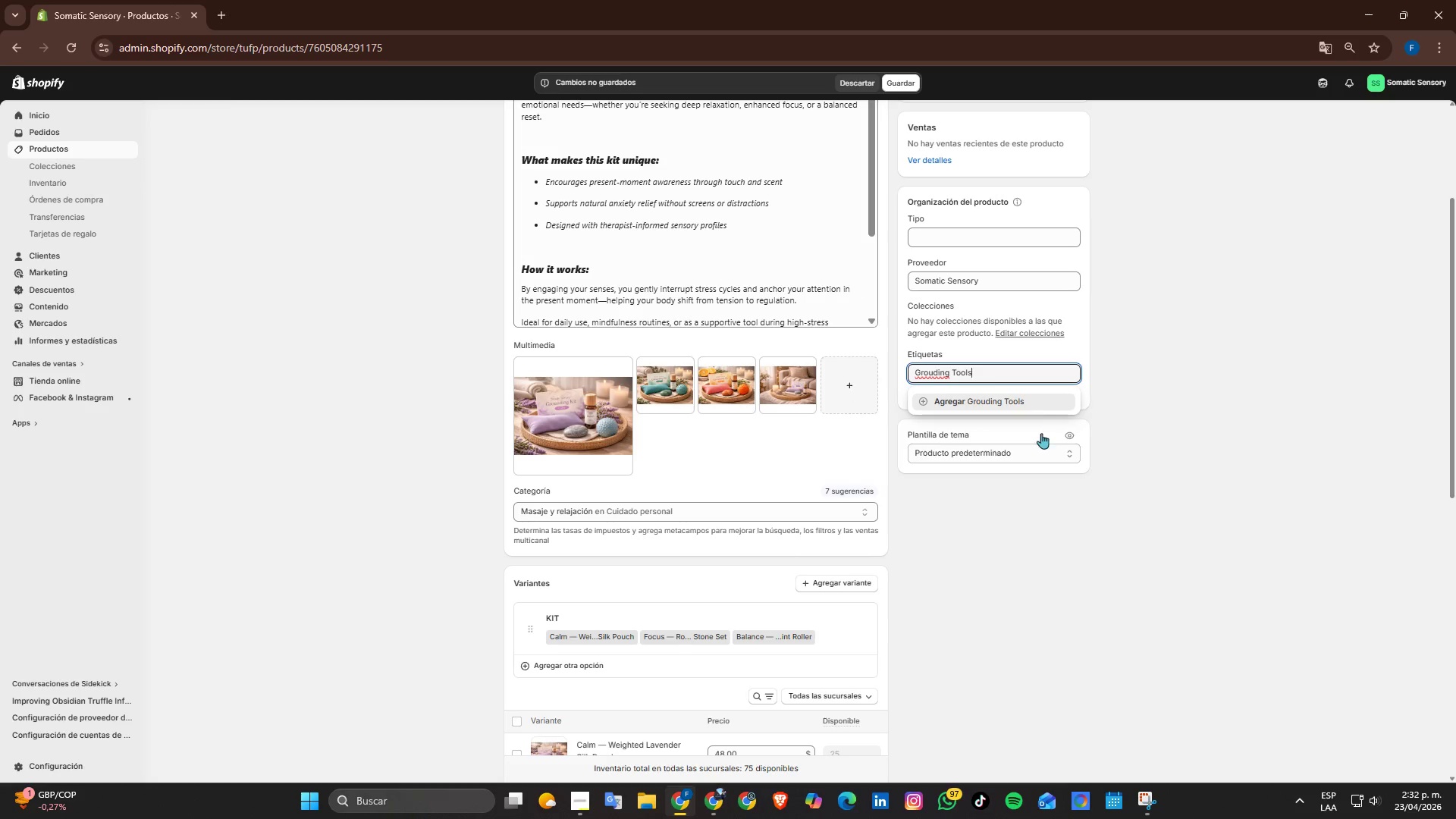 
left_click([1024, 404])
 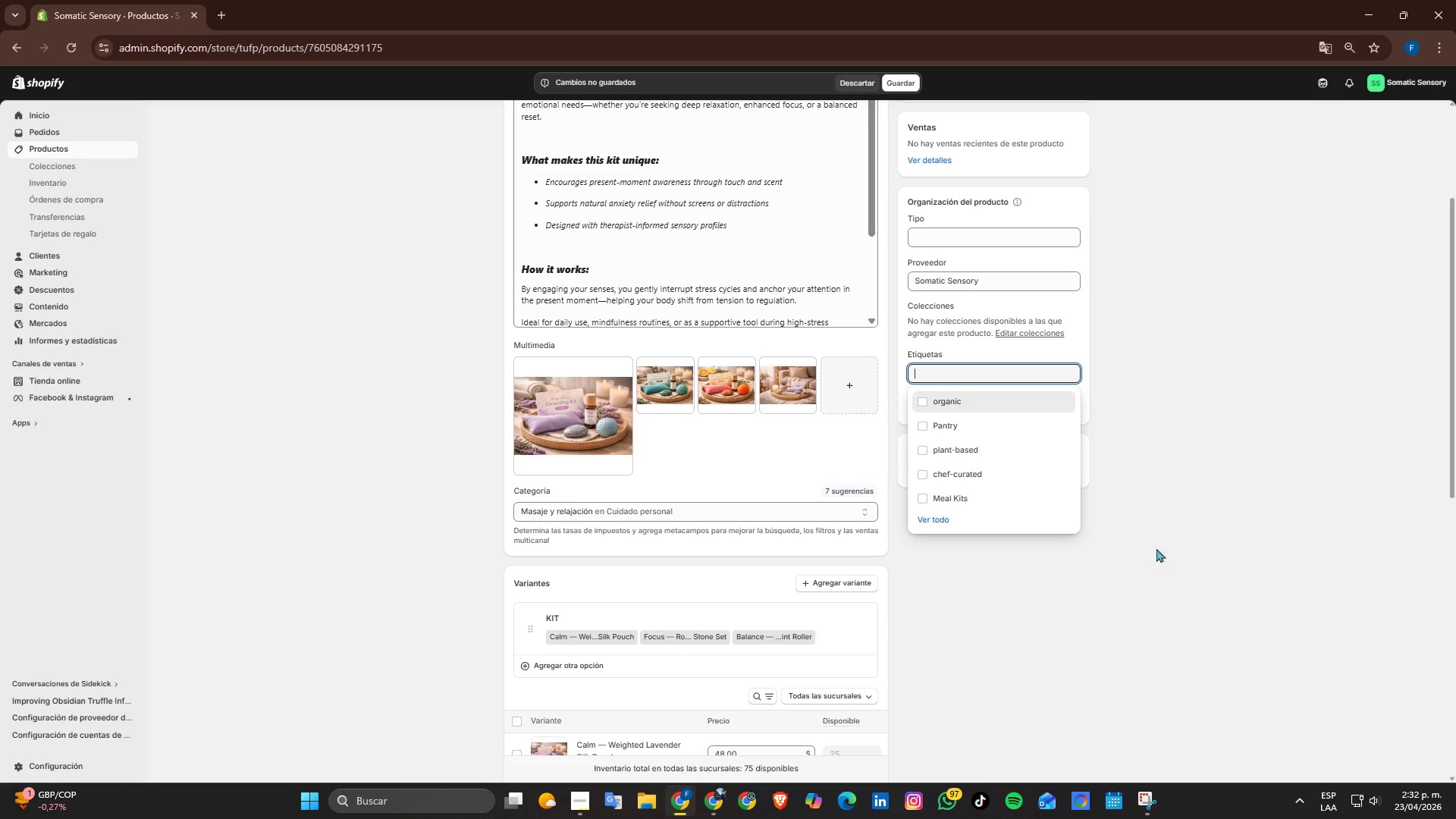 
left_click([1210, 555])
 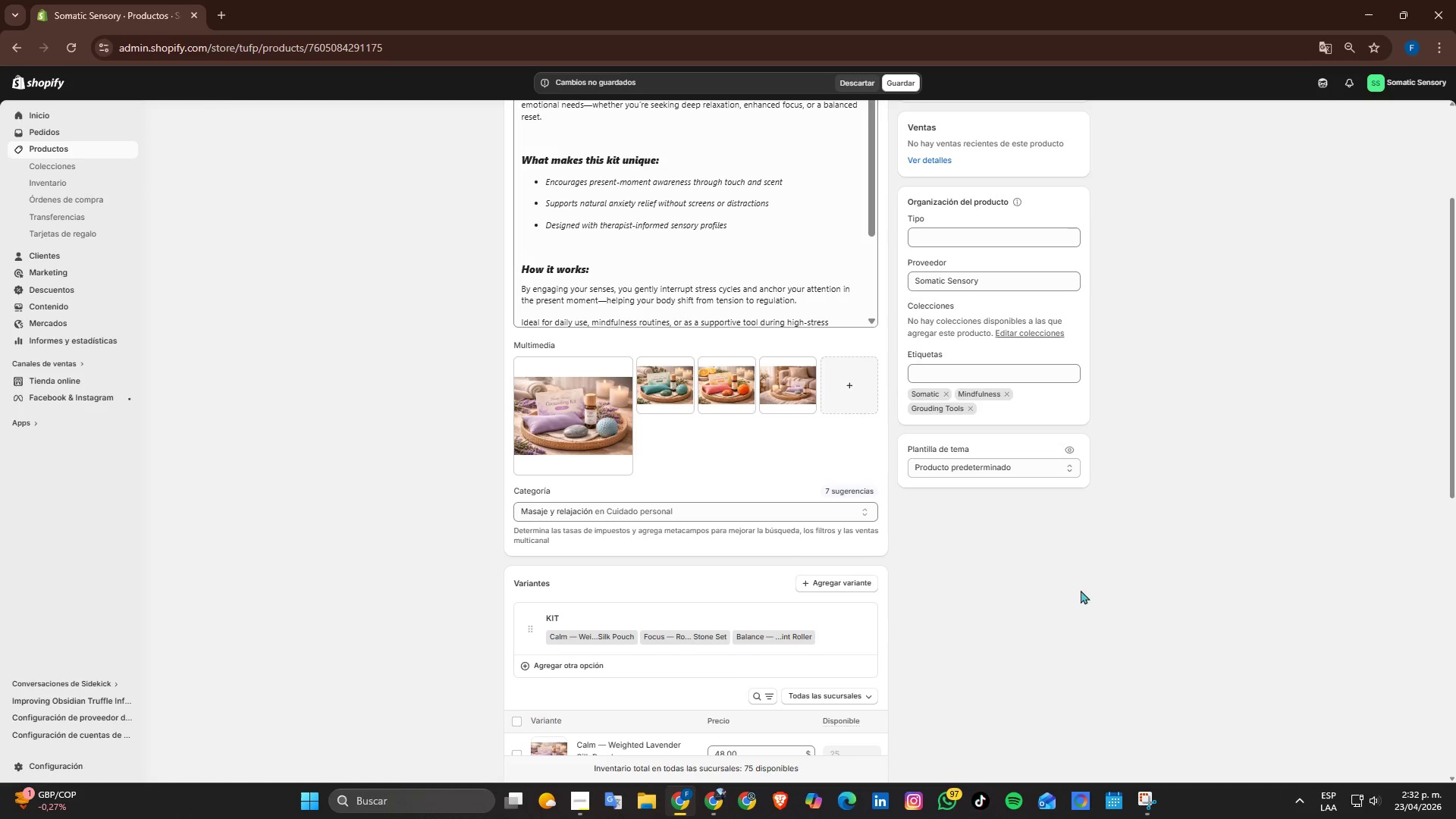 
scroll: coordinate [946, 610], scroll_direction: down, amount: 3.0
 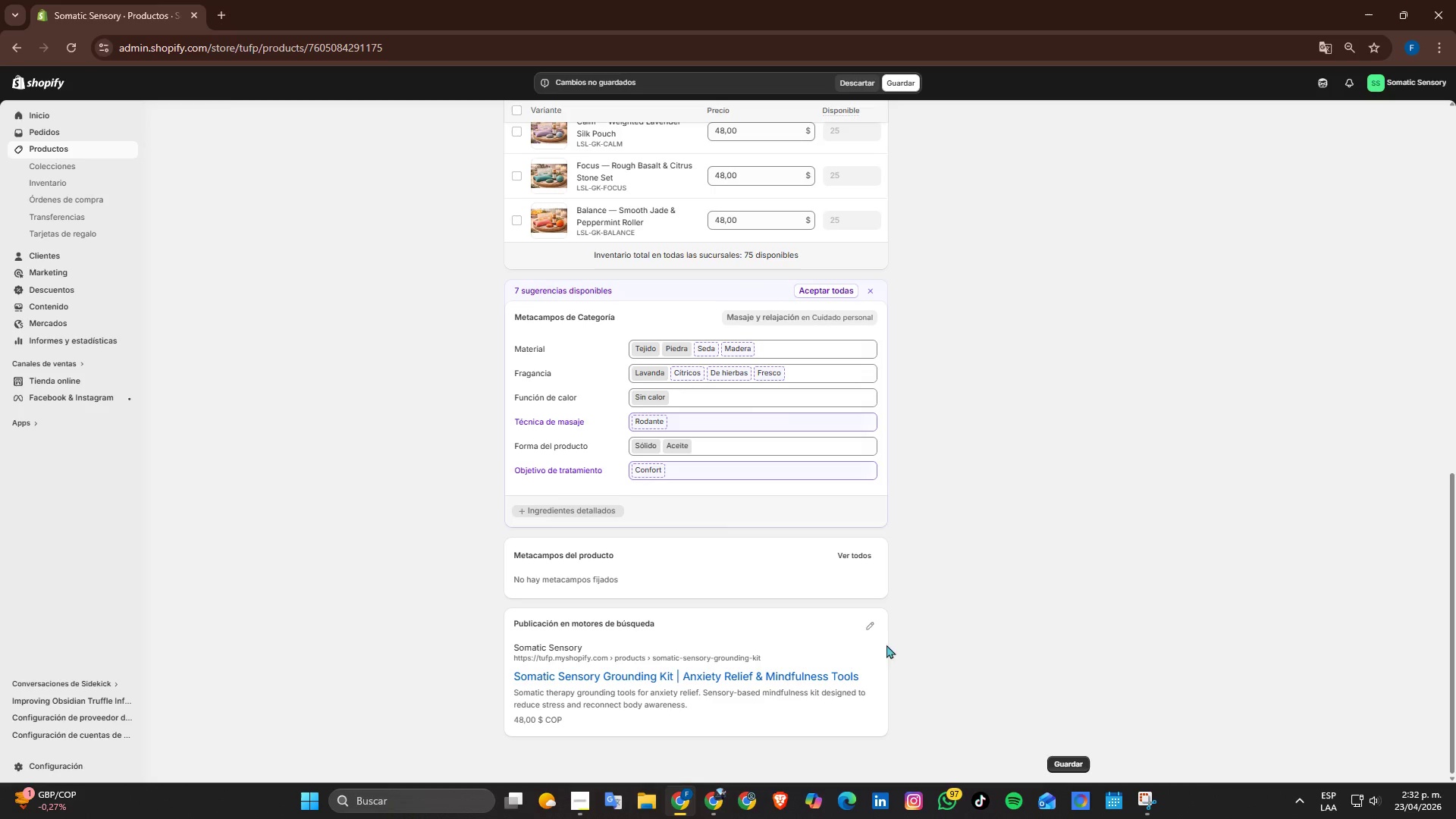 
scroll: coordinate [937, 655], scroll_direction: up, amount: 2.0
 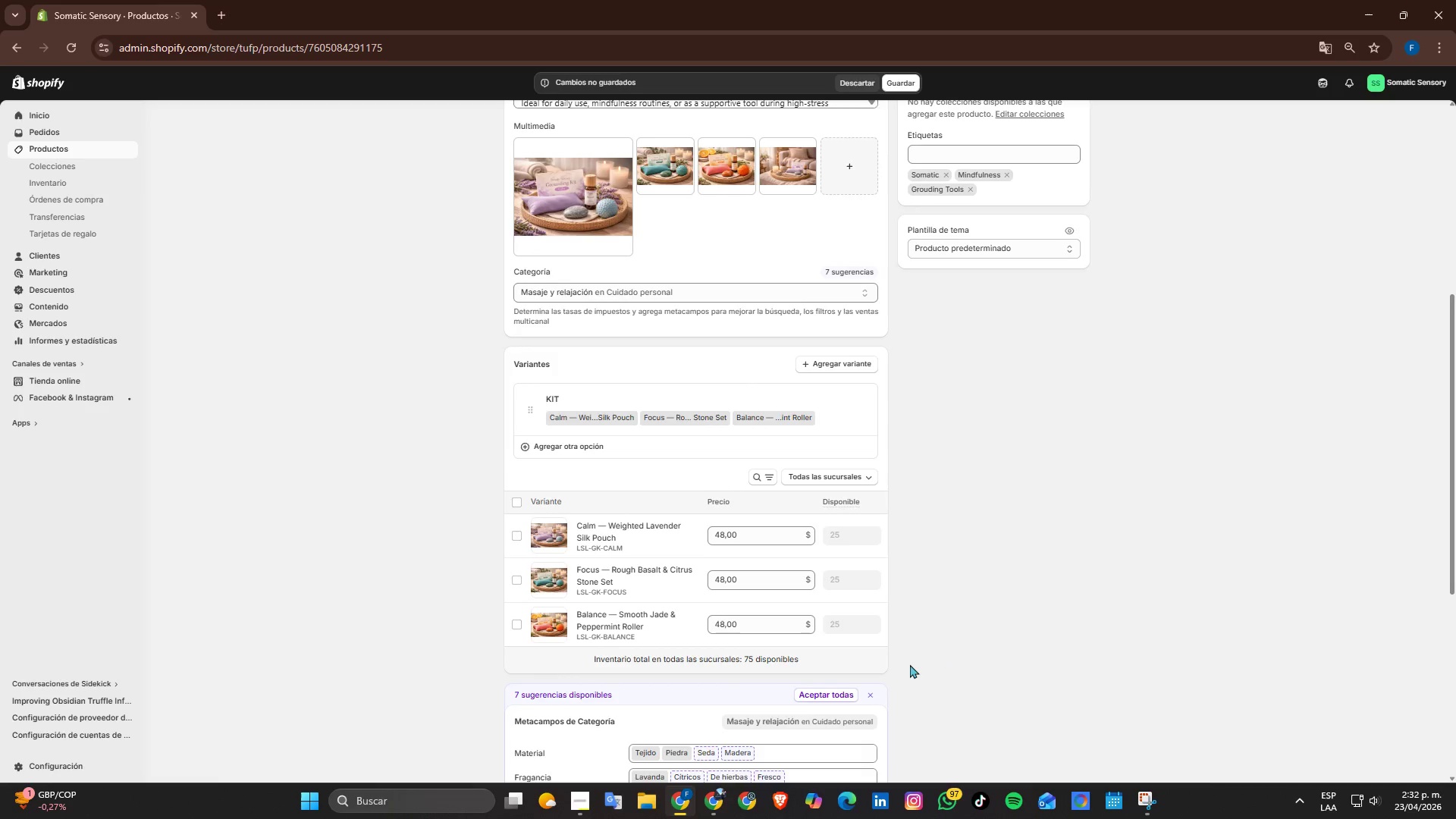 
scroll: coordinate [910, 664], scroll_direction: down, amount: 2.0
 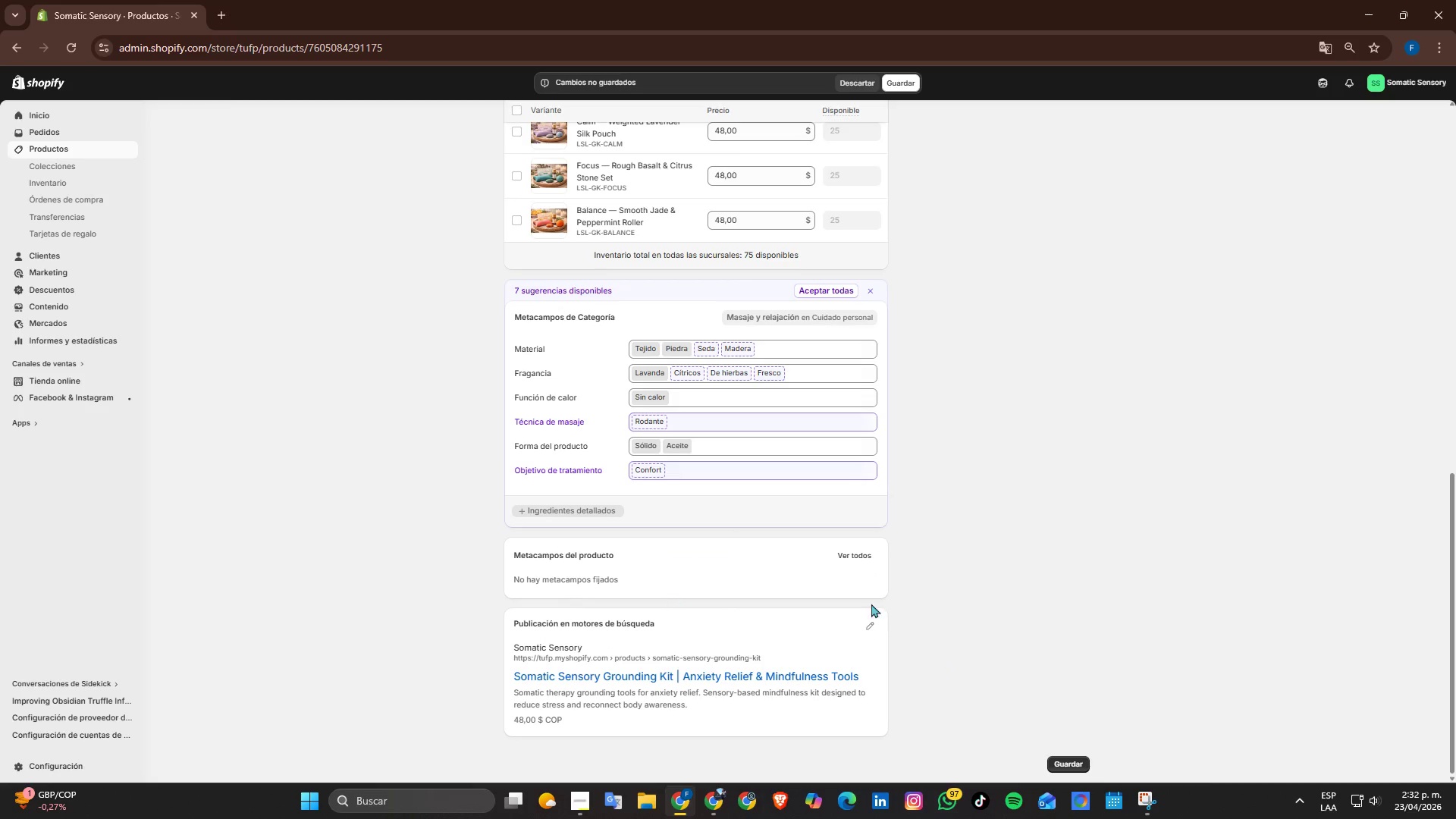 
scroll: coordinate [1077, 623], scroll_direction: up, amount: 9.0
 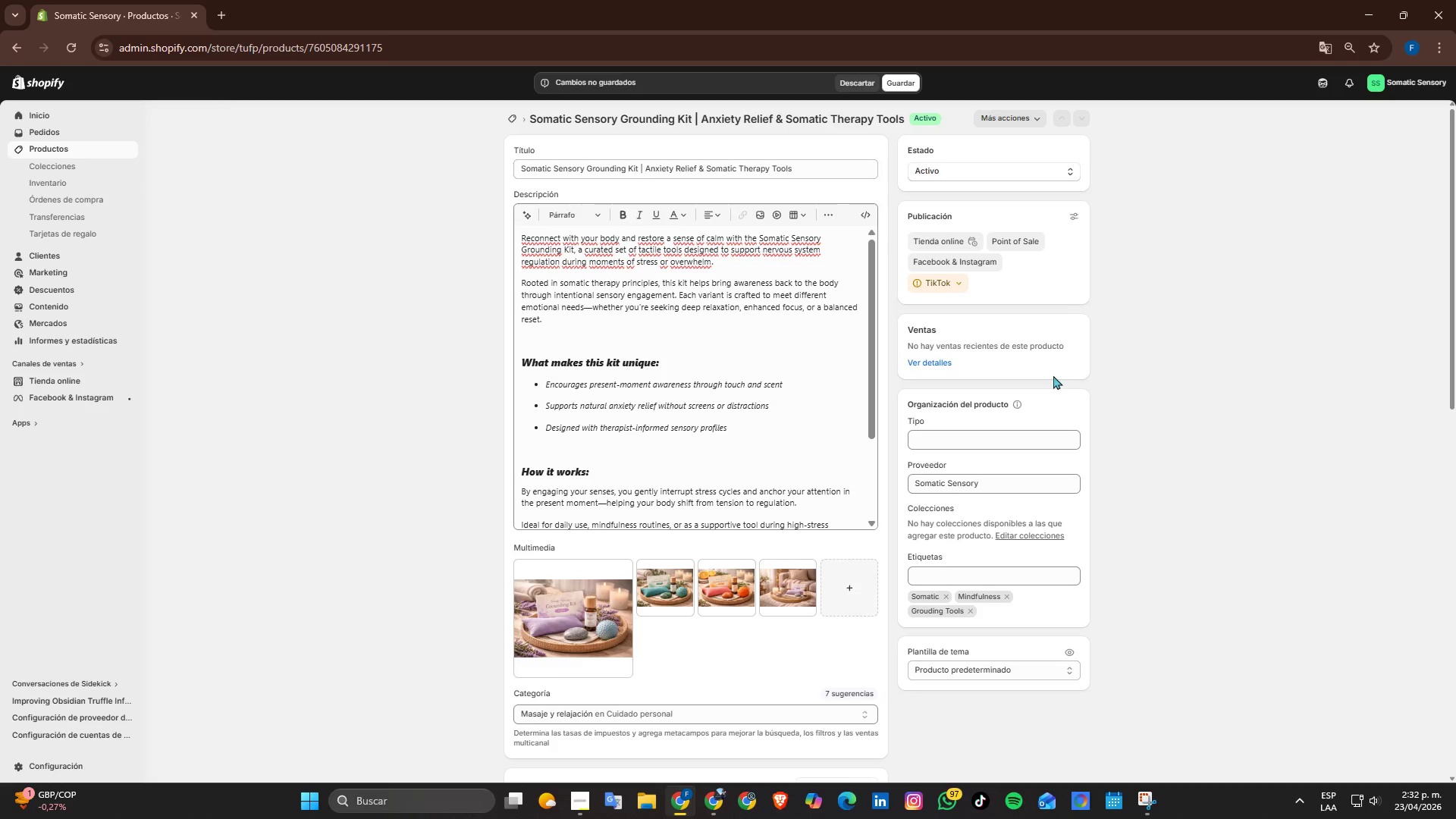 
scroll: coordinate [1068, 450], scroll_direction: down, amount: 5.0
 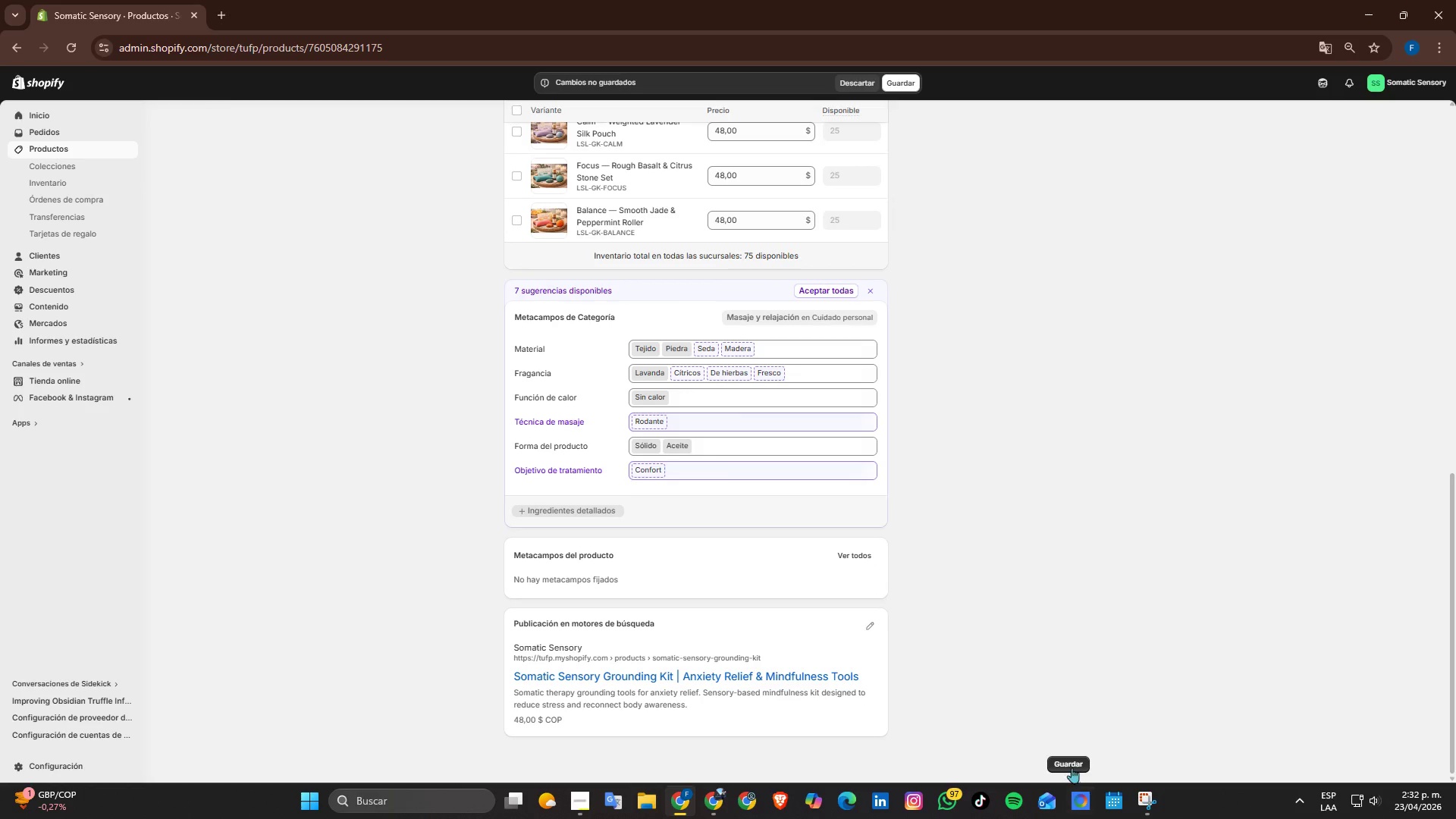 
left_click([1072, 761])
 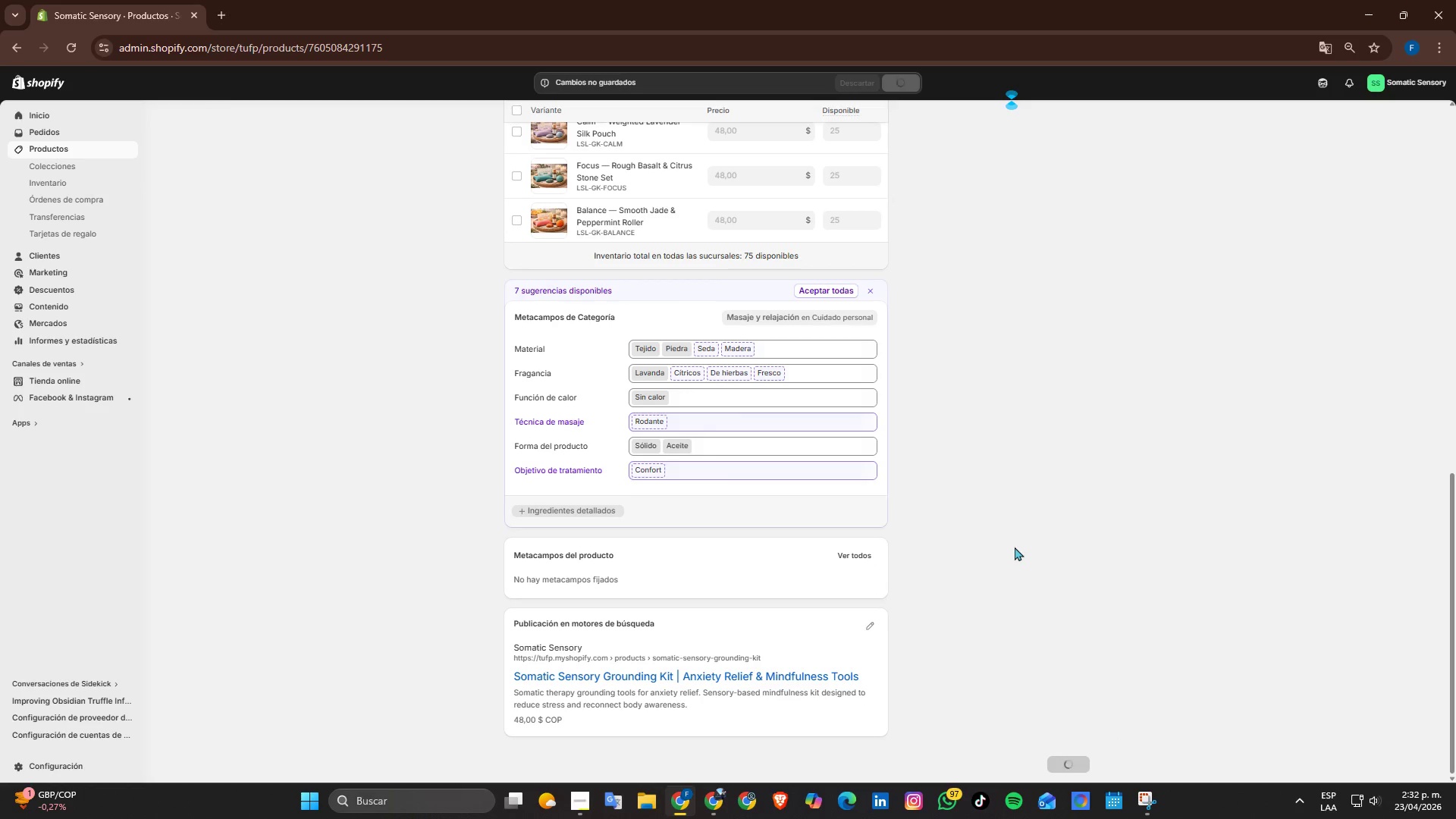 
scroll: coordinate [1109, 501], scroll_direction: up, amount: 9.0
 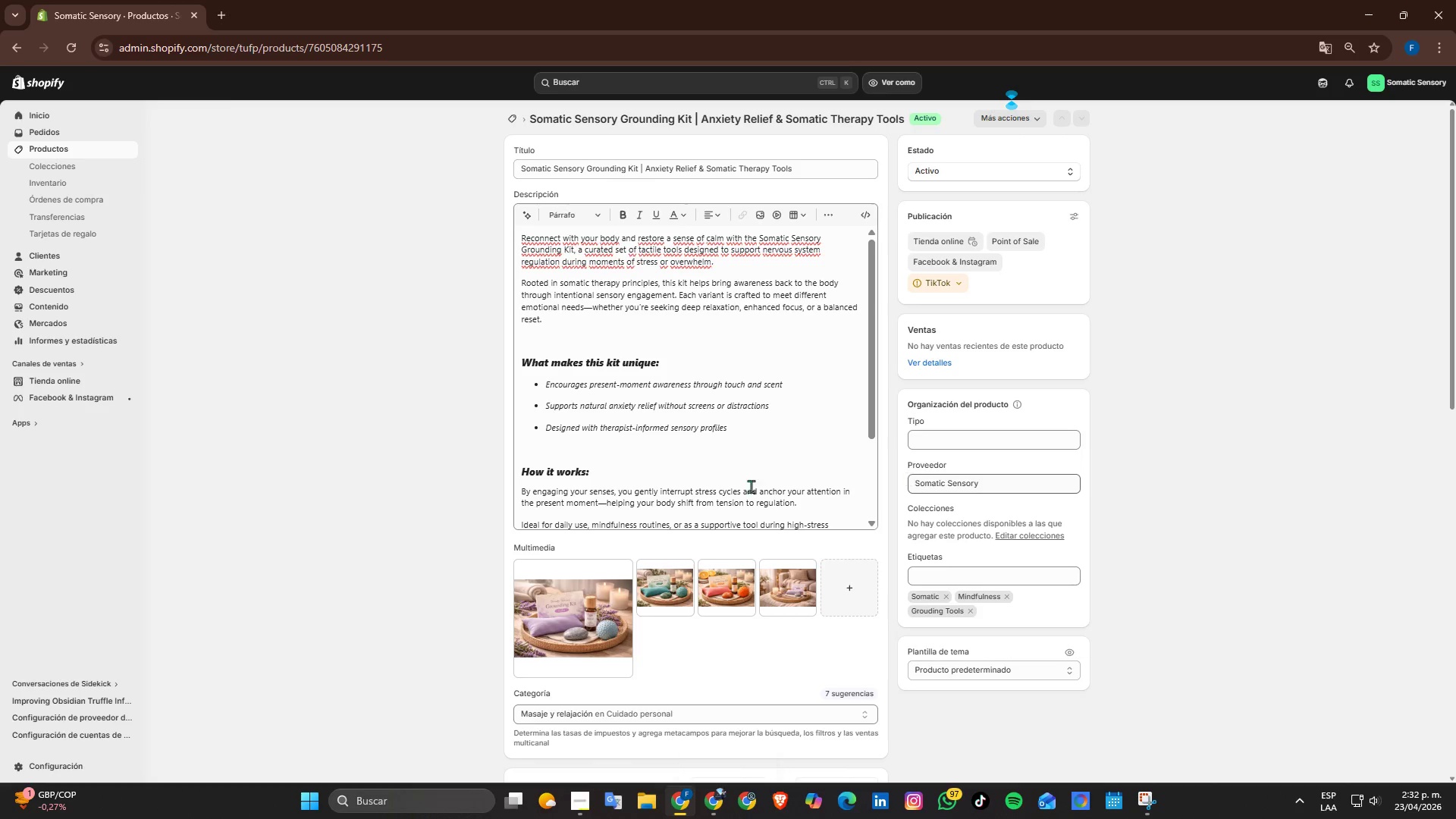 
left_click([48, 167])
 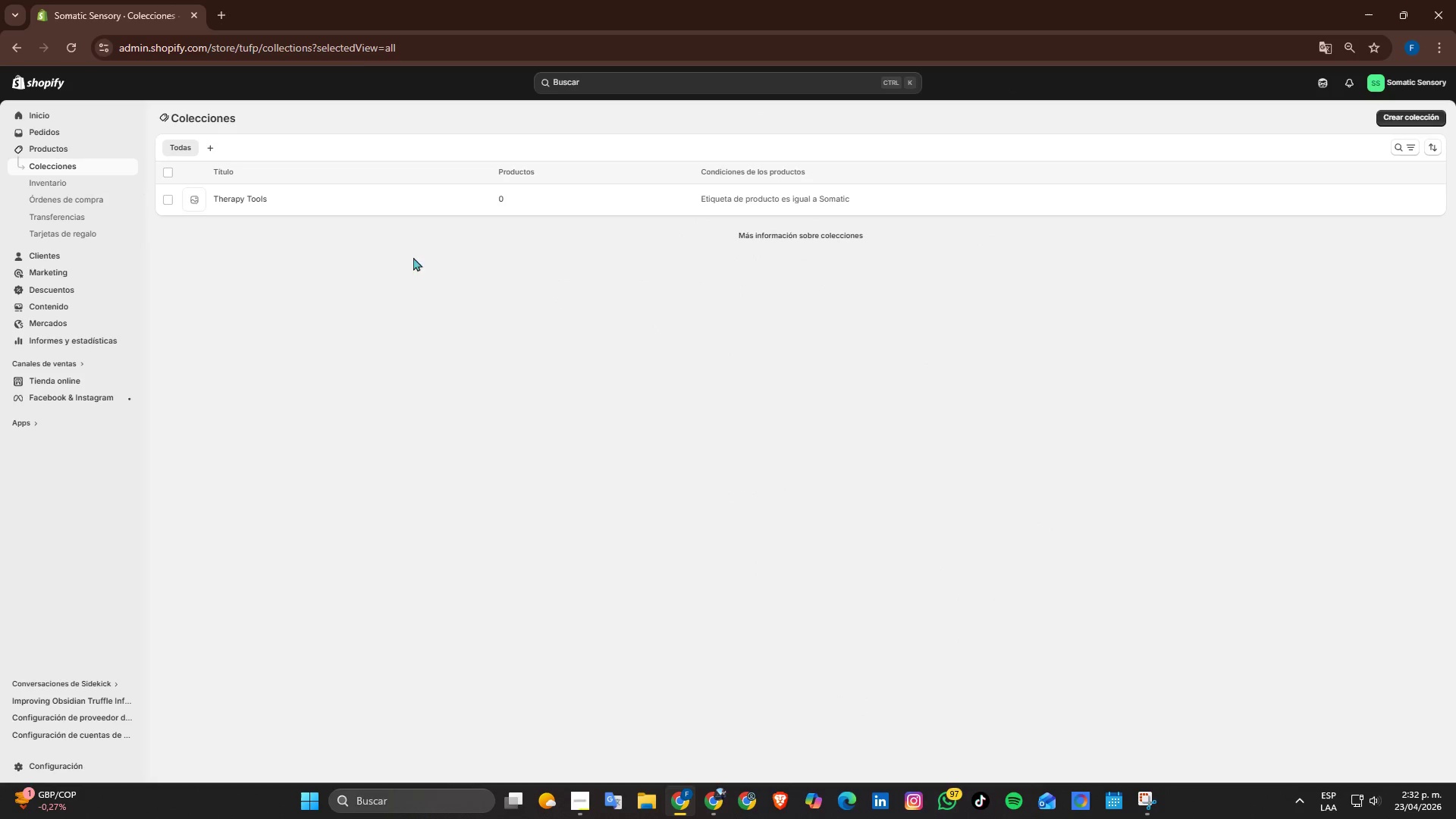 
left_click([258, 200])
 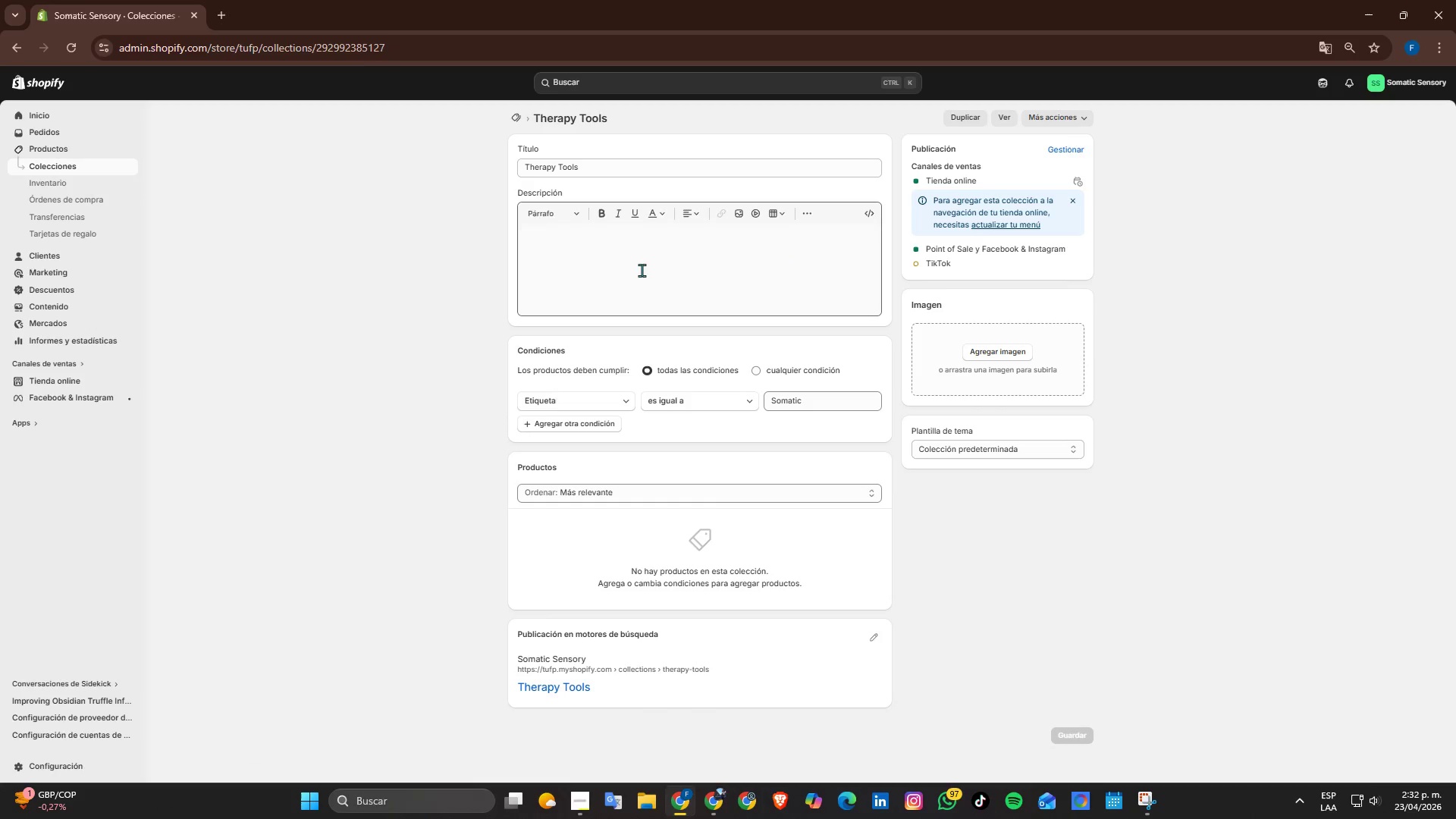 
wait(7.52)
 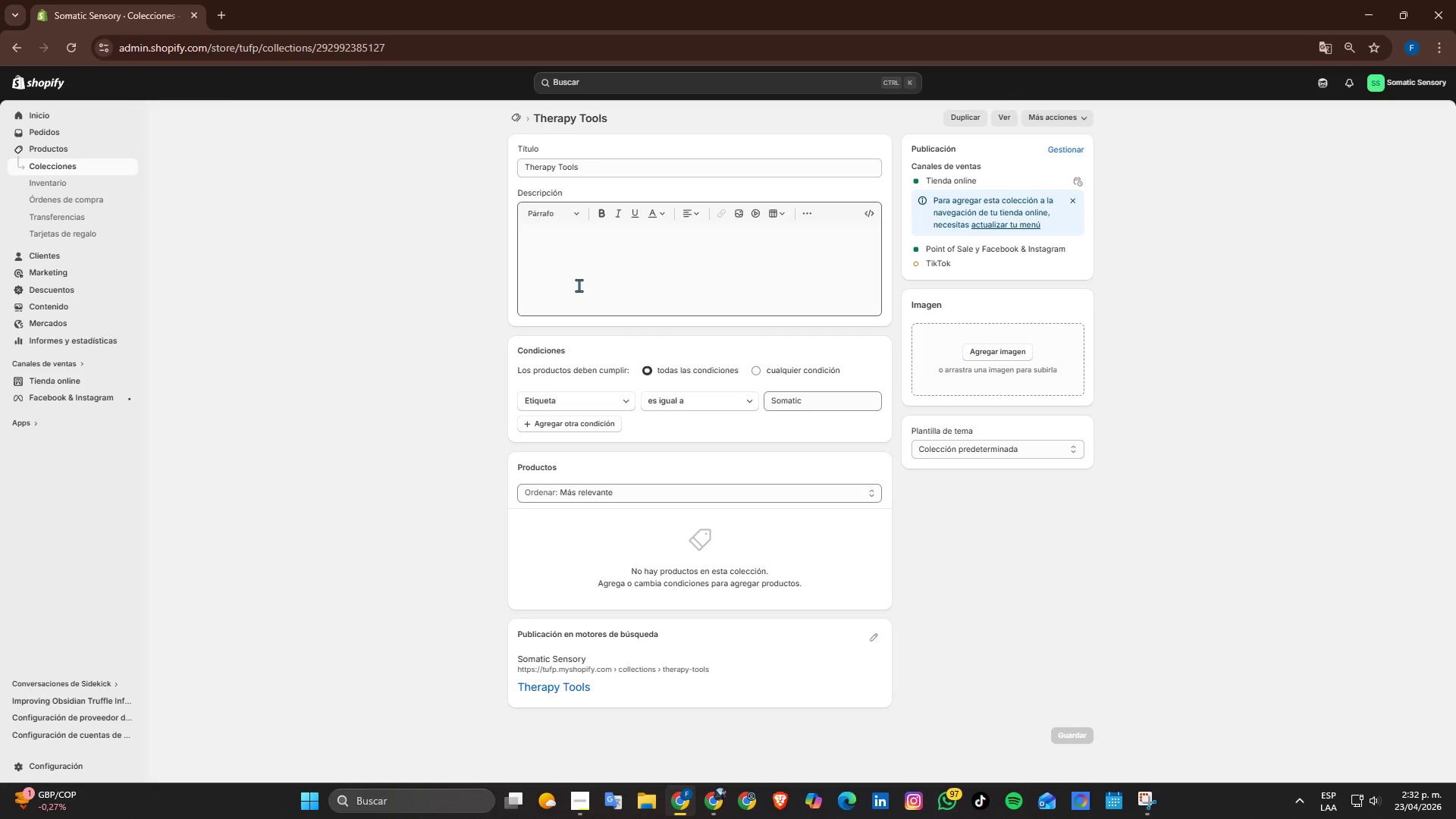 
left_click([643, 243])
 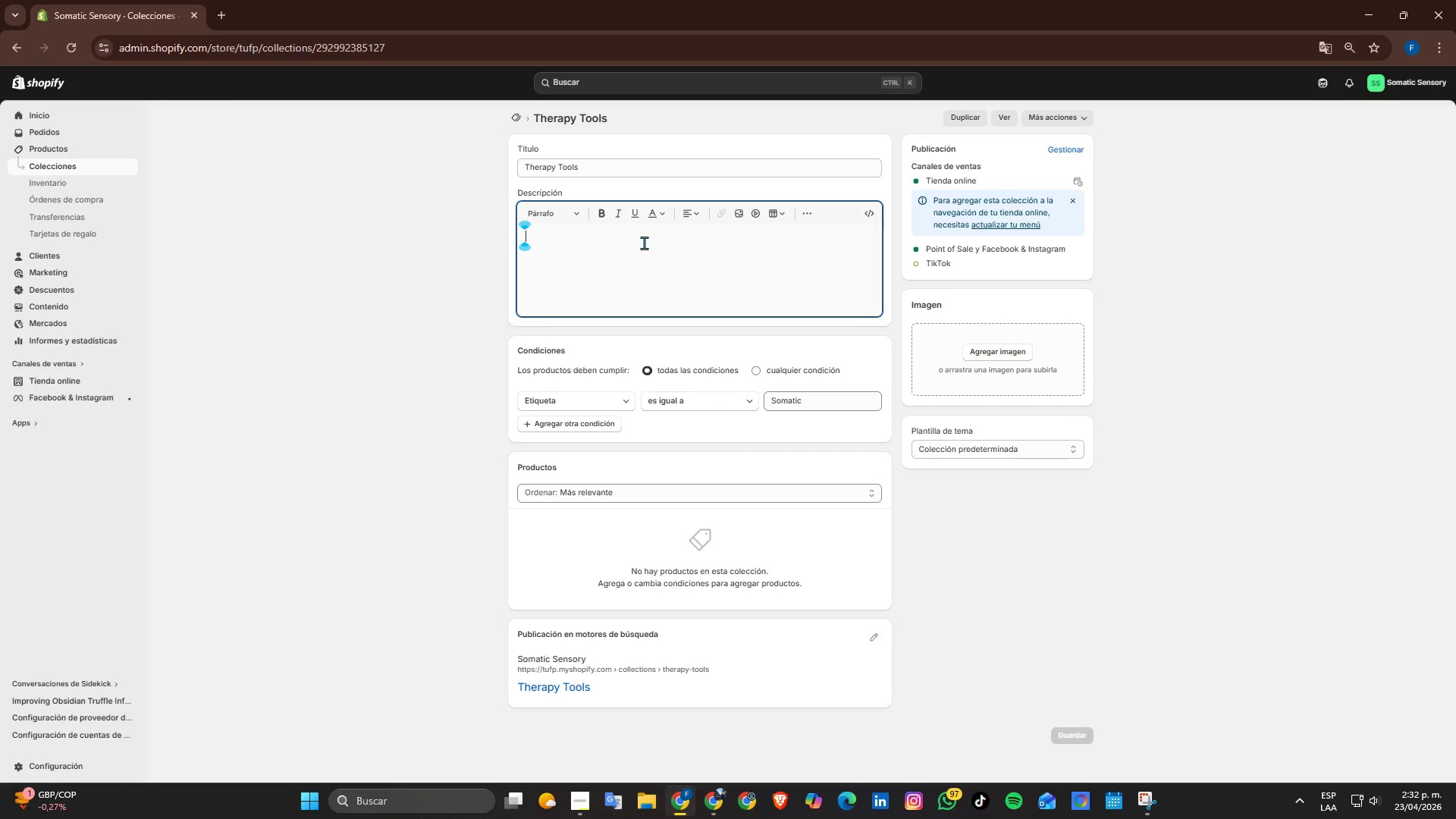 
type(Explore our C)
key(Backspace)
type(collection of somatic therapy tools designed  to support anxiety relief and nervous system)
 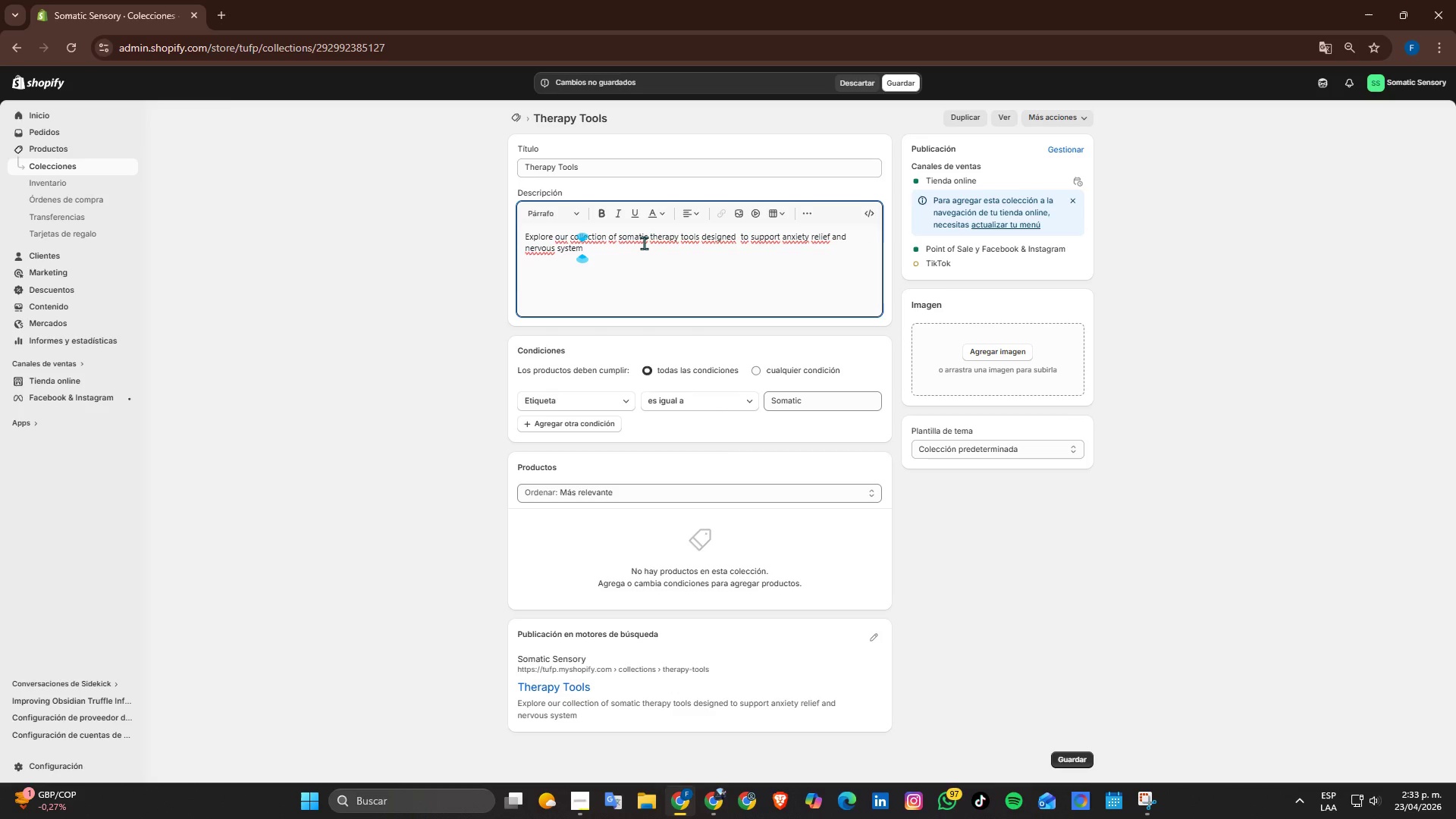 
type(reg)
key(Backspace)
key(Backspace)
key(Backspace)
type( regulation. Each product is T)
key(Backspace)
type(though)
 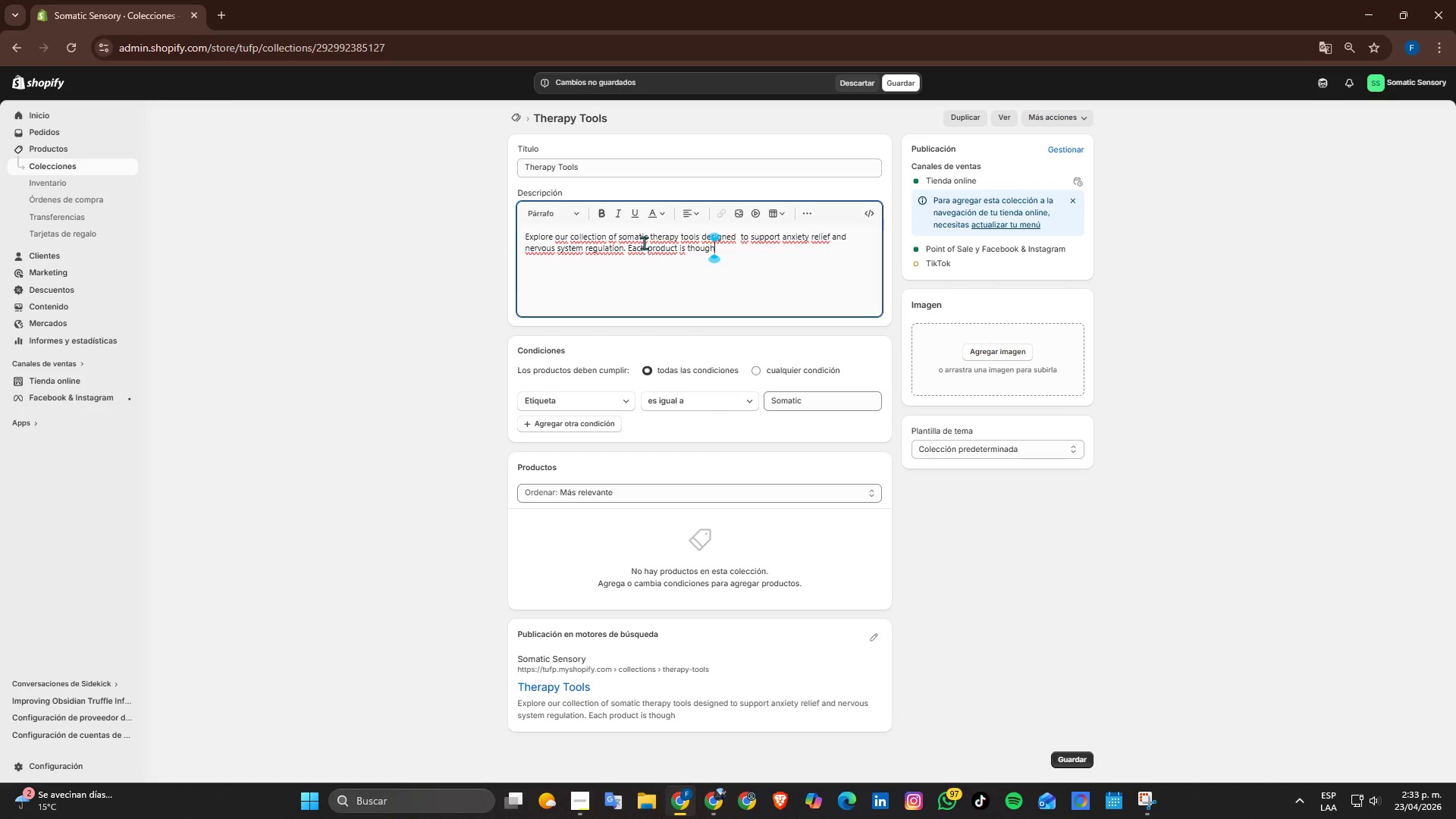 
wait(7.12)
 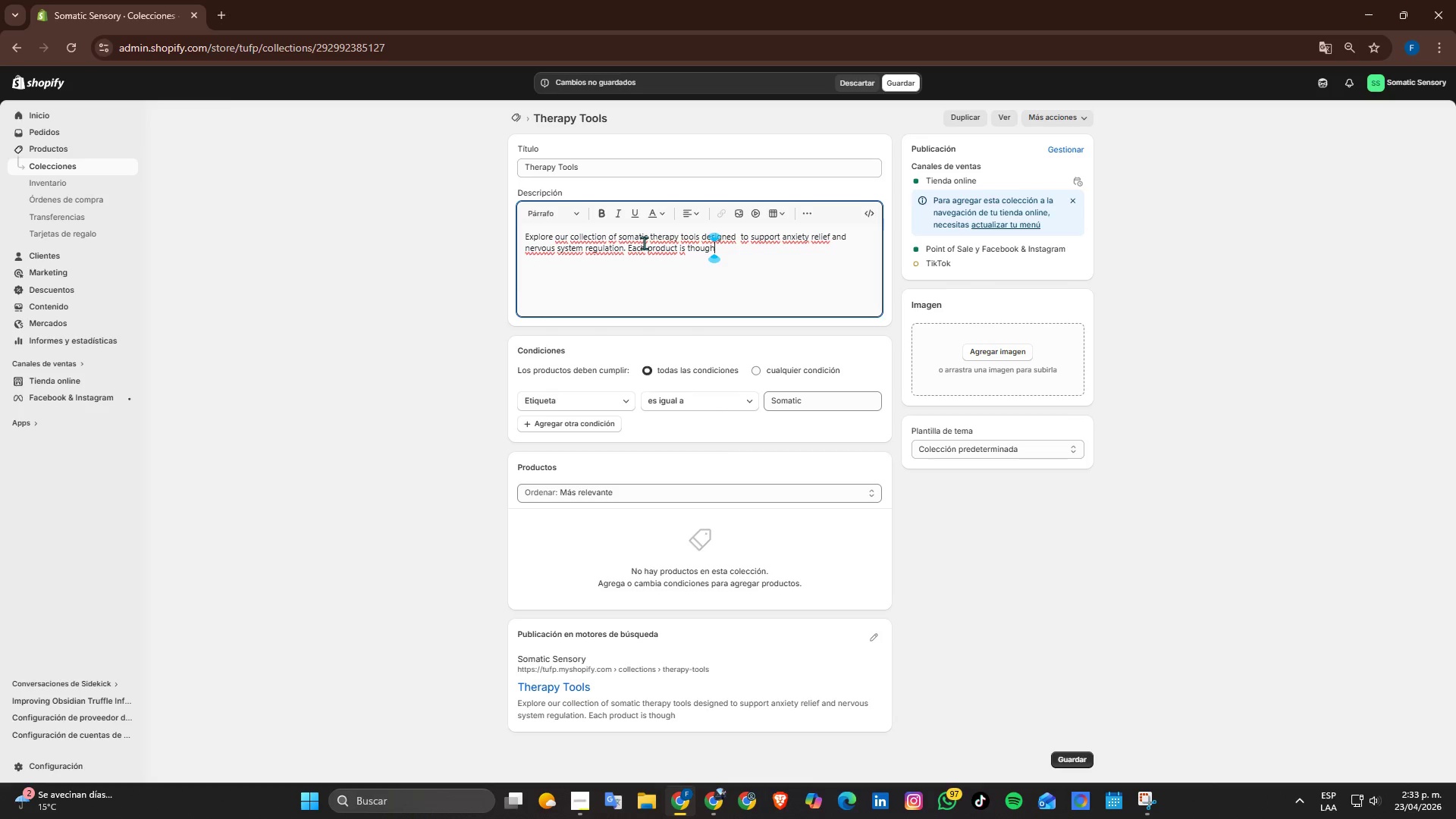 
type(tfully created to engage the senses- )
key(Backspace)
type(helping you reconnect with tou)
key(Backspace)
key(Backspace)
key(Backspace)
type(your v)
key(Backspace)
type(body )
key(Backspace)
type(, reduce stress, and rsturn to a gorunded )
 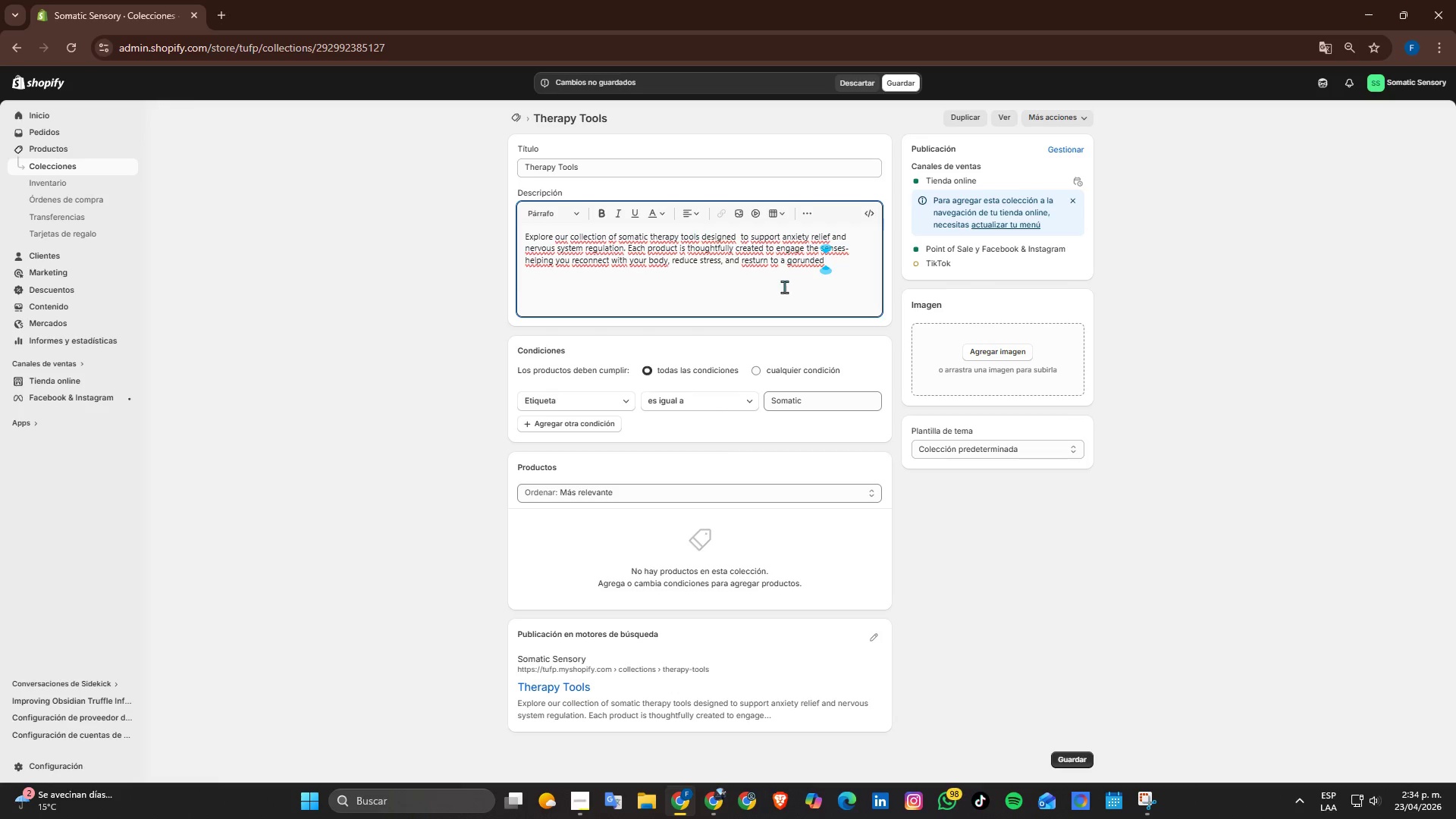 
left_click([752, 255])
 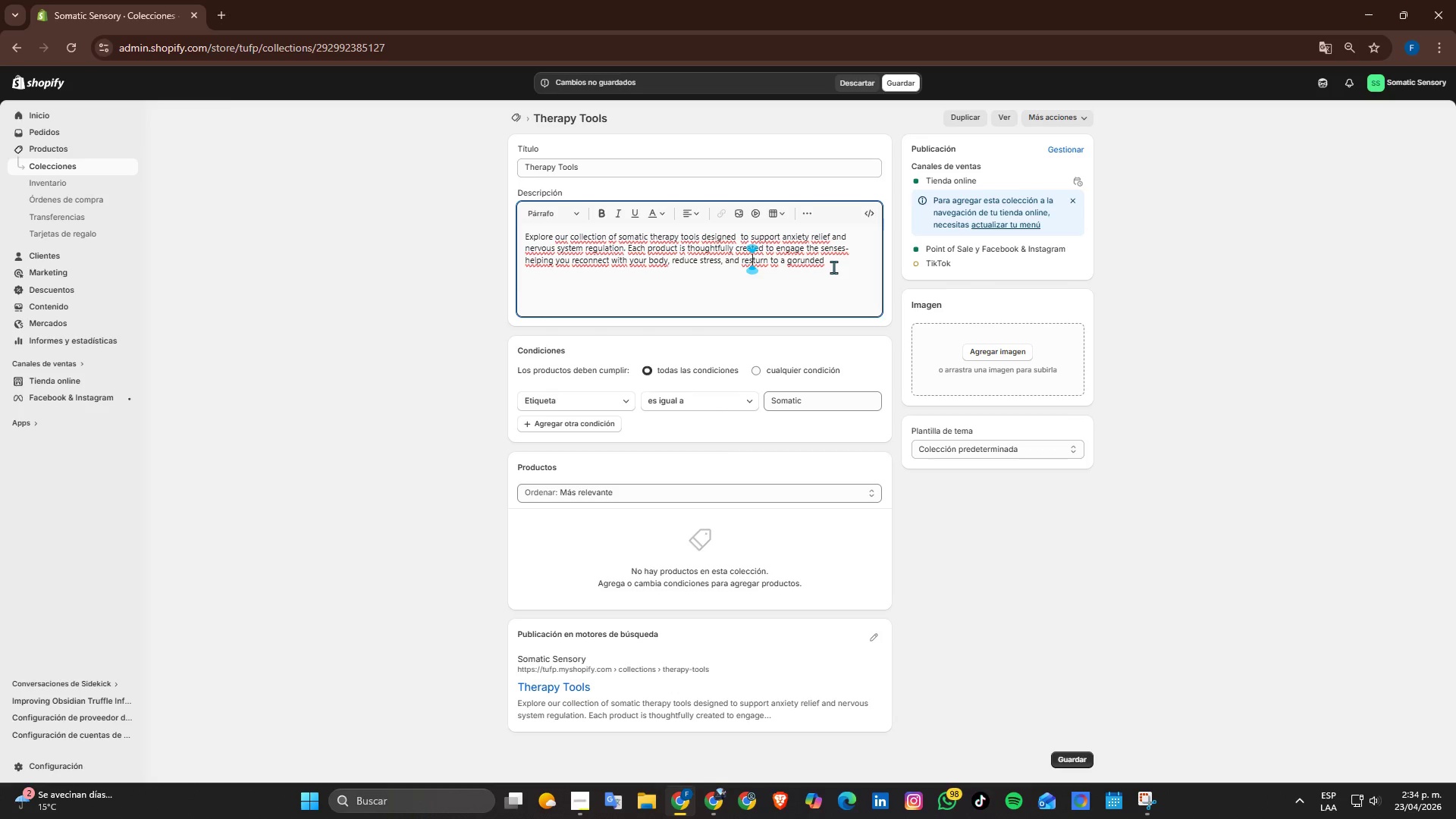 
key(Backspace)
 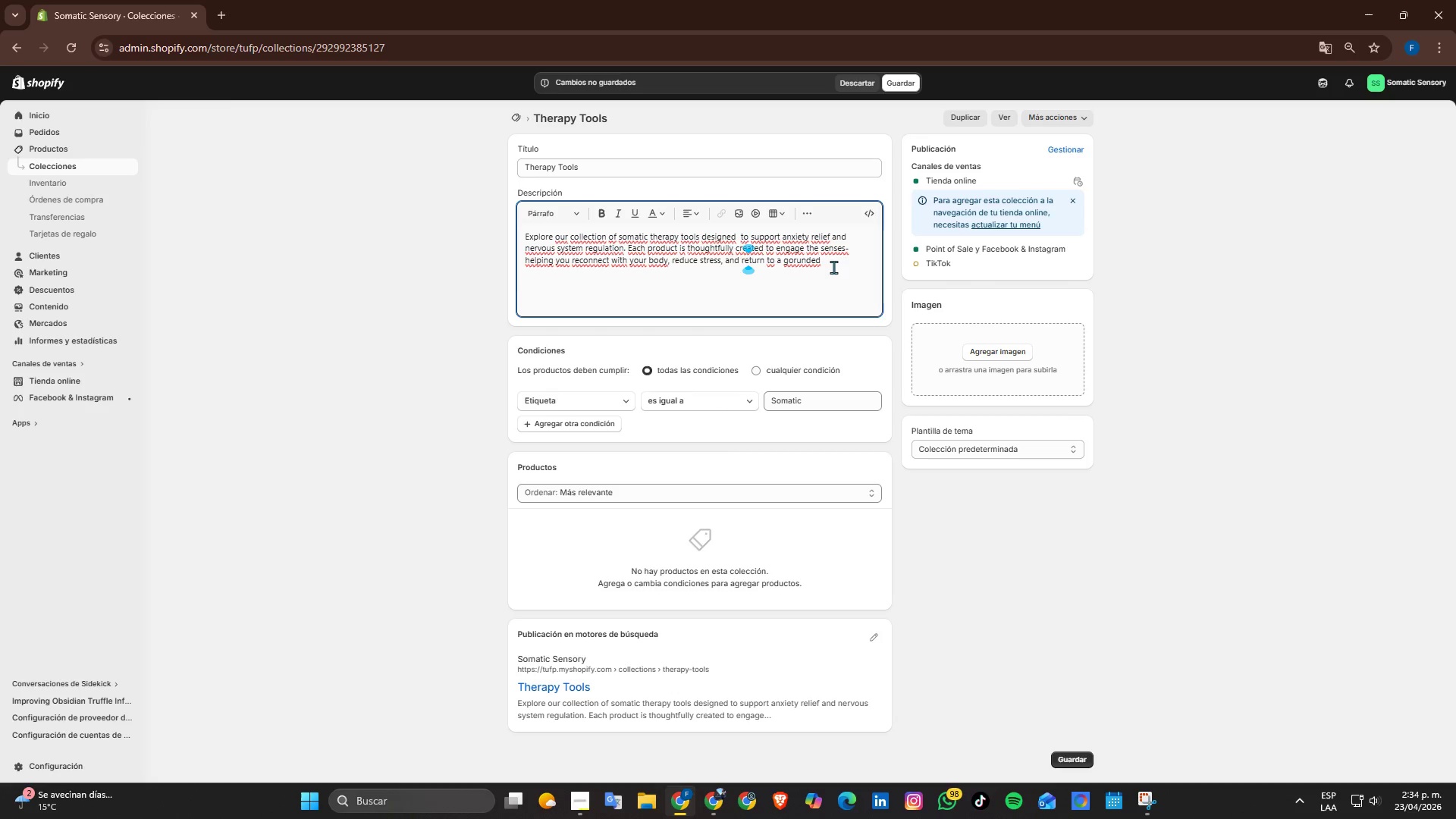 
key(Backspace)
 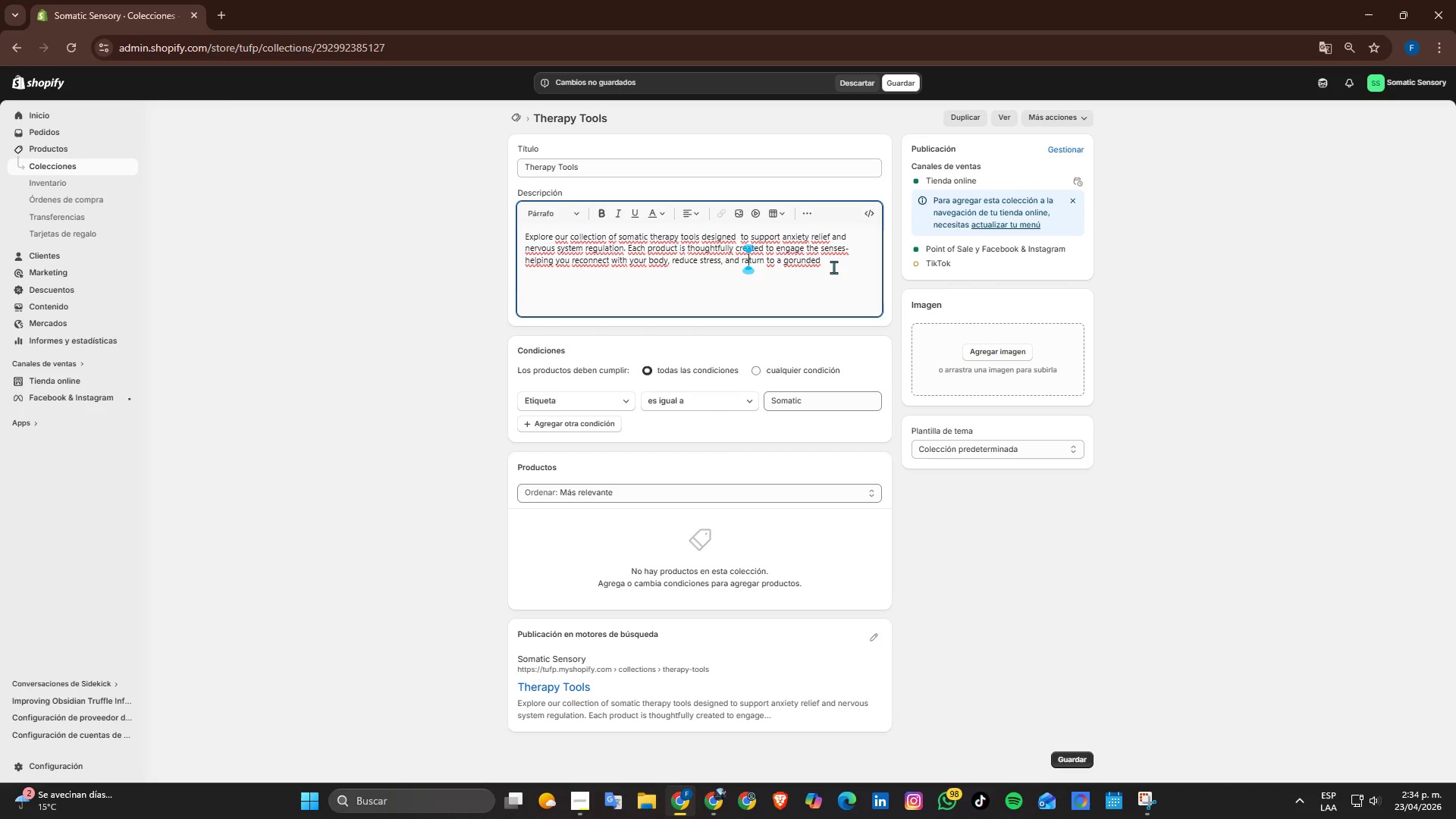 
key(A)
 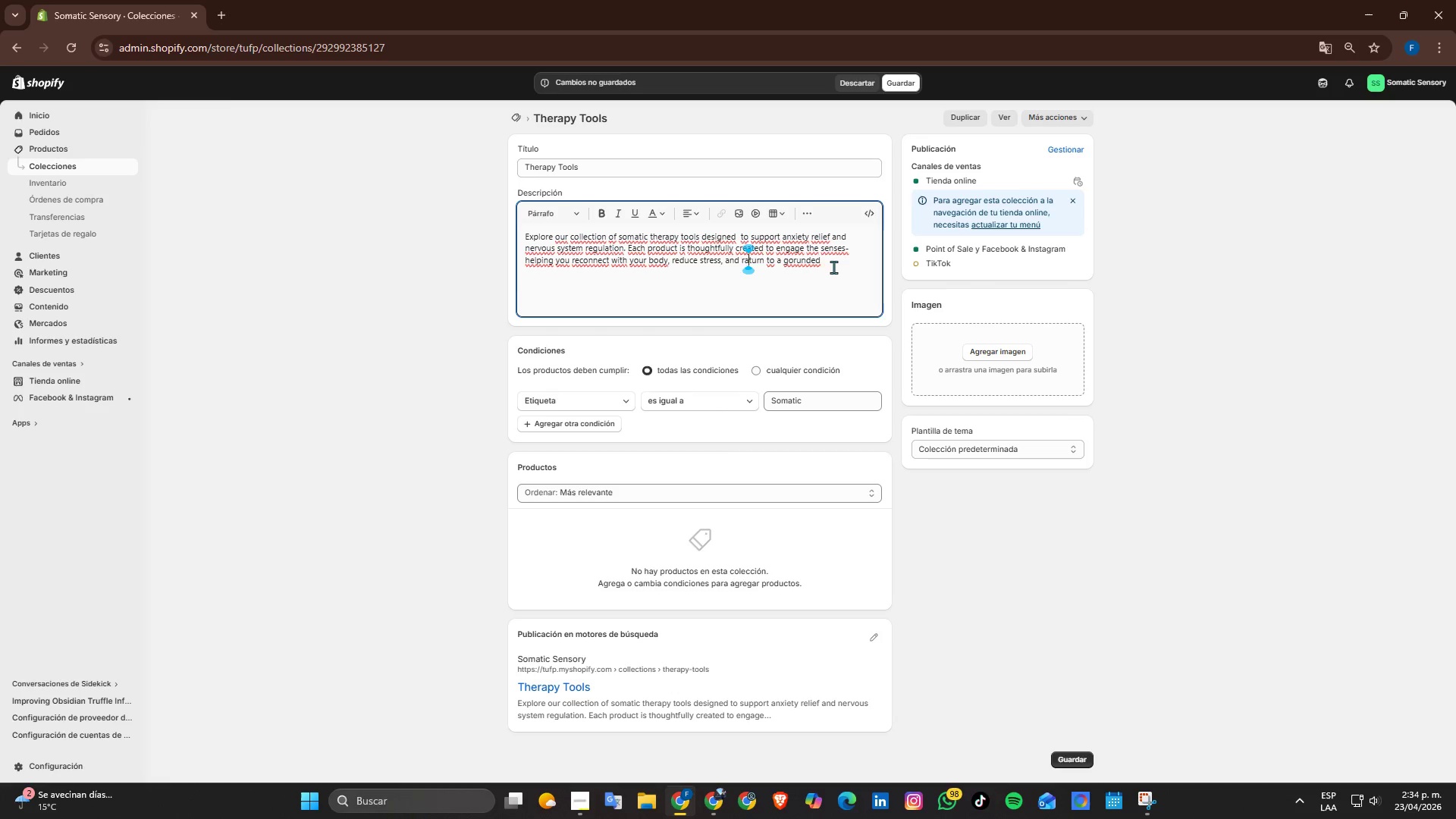 
key(Backspace)
 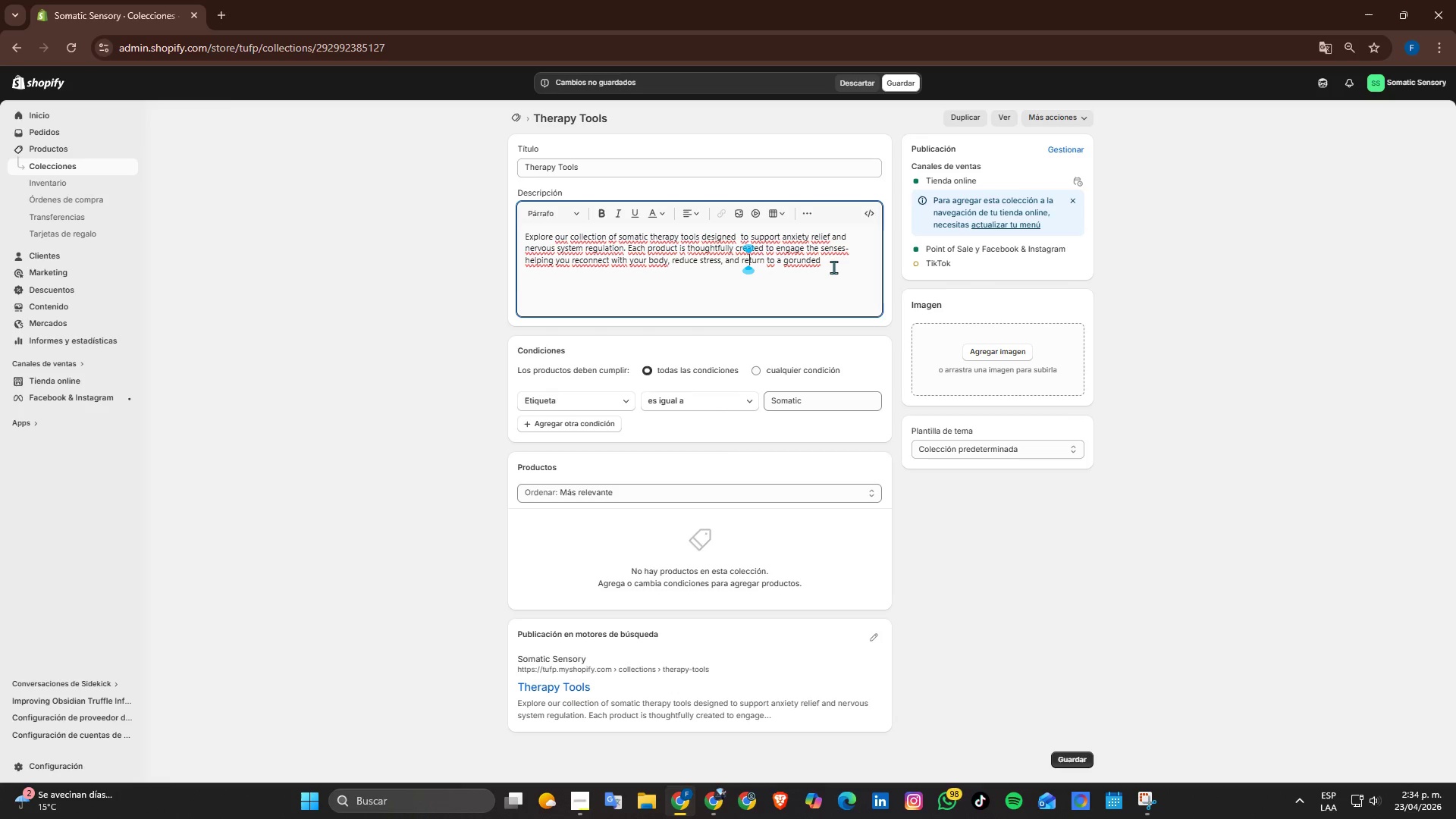 
key(E)
 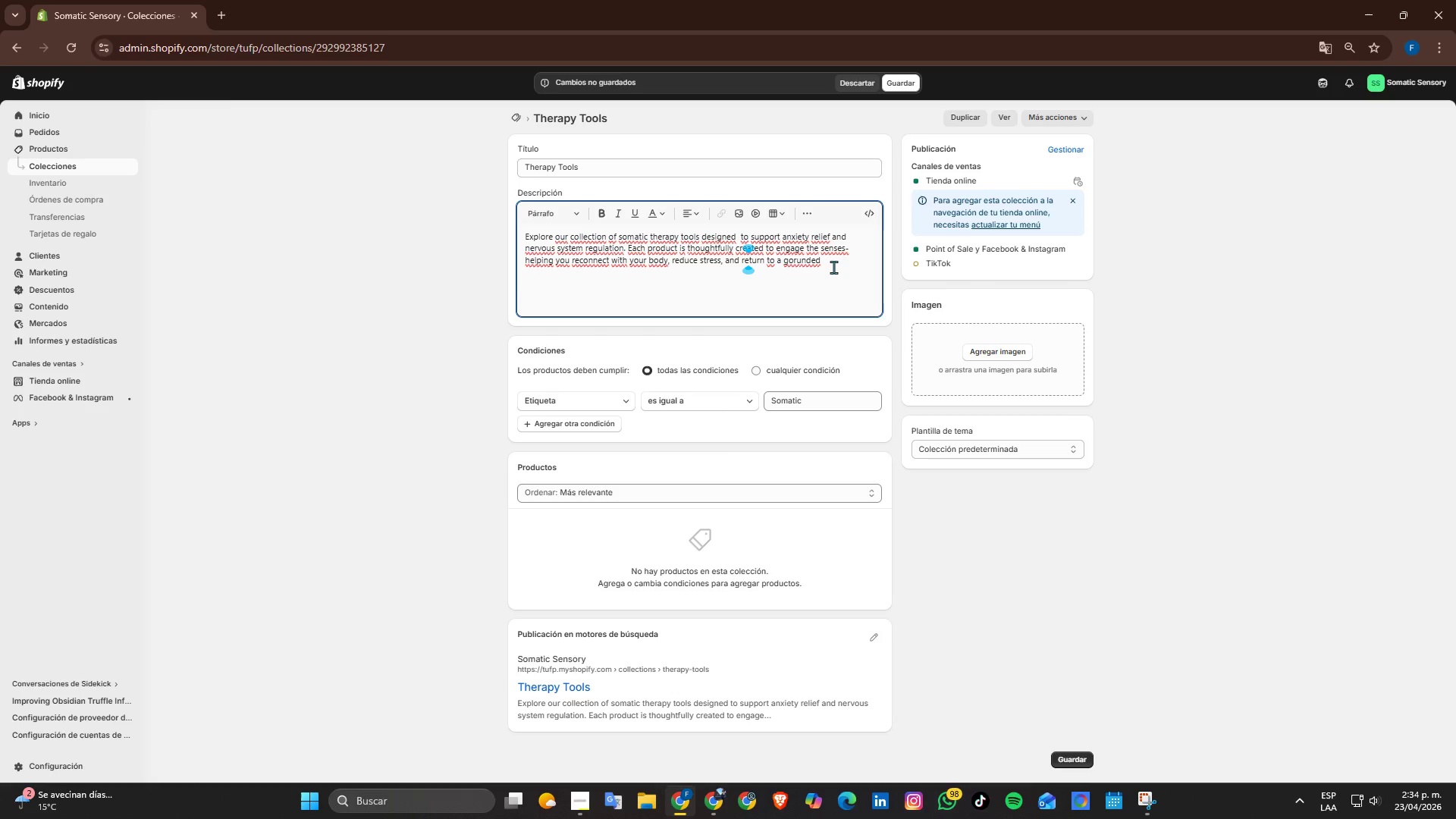 
left_click([833, 267])
 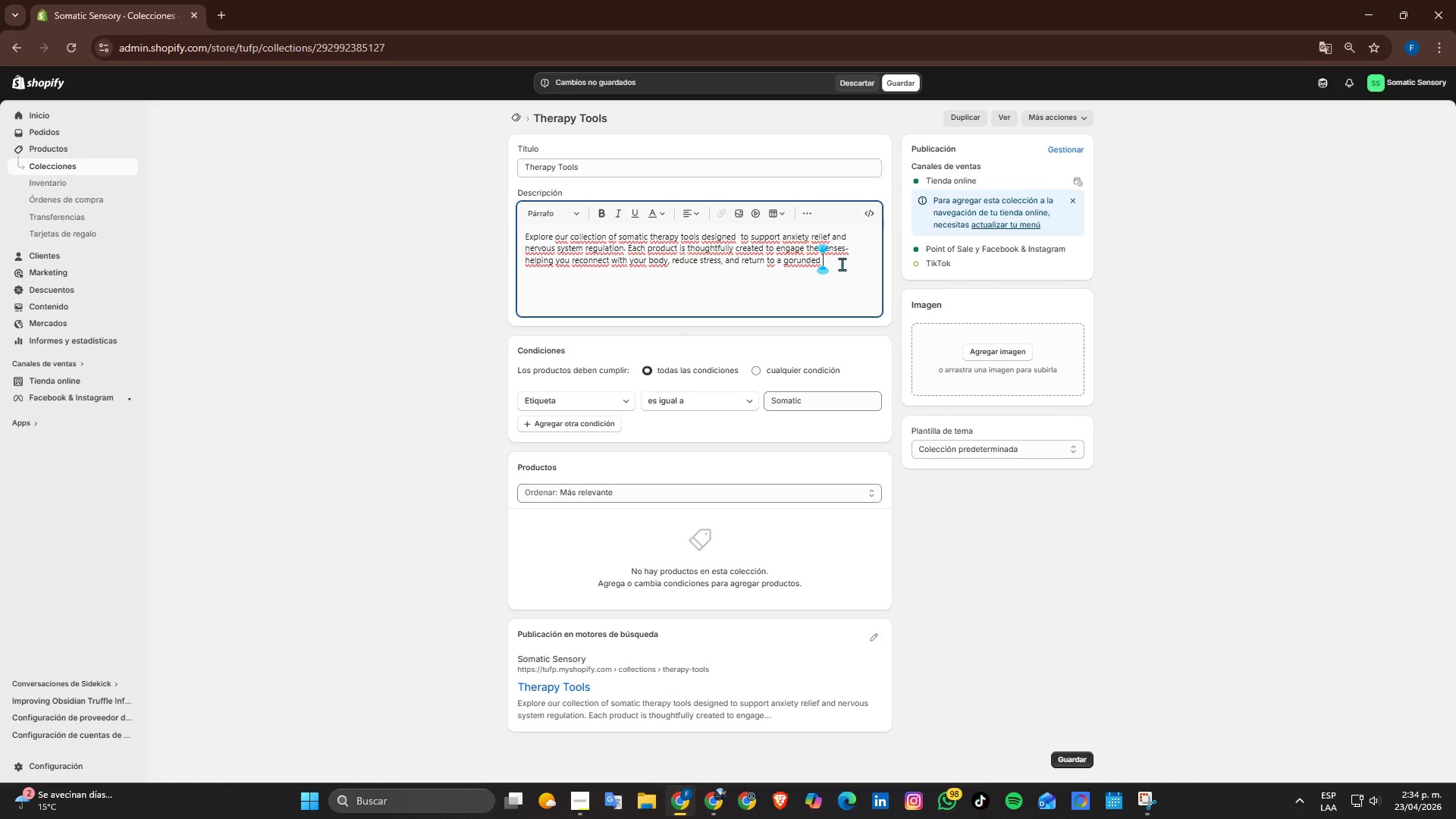 
type(state)
key(Backspace)
 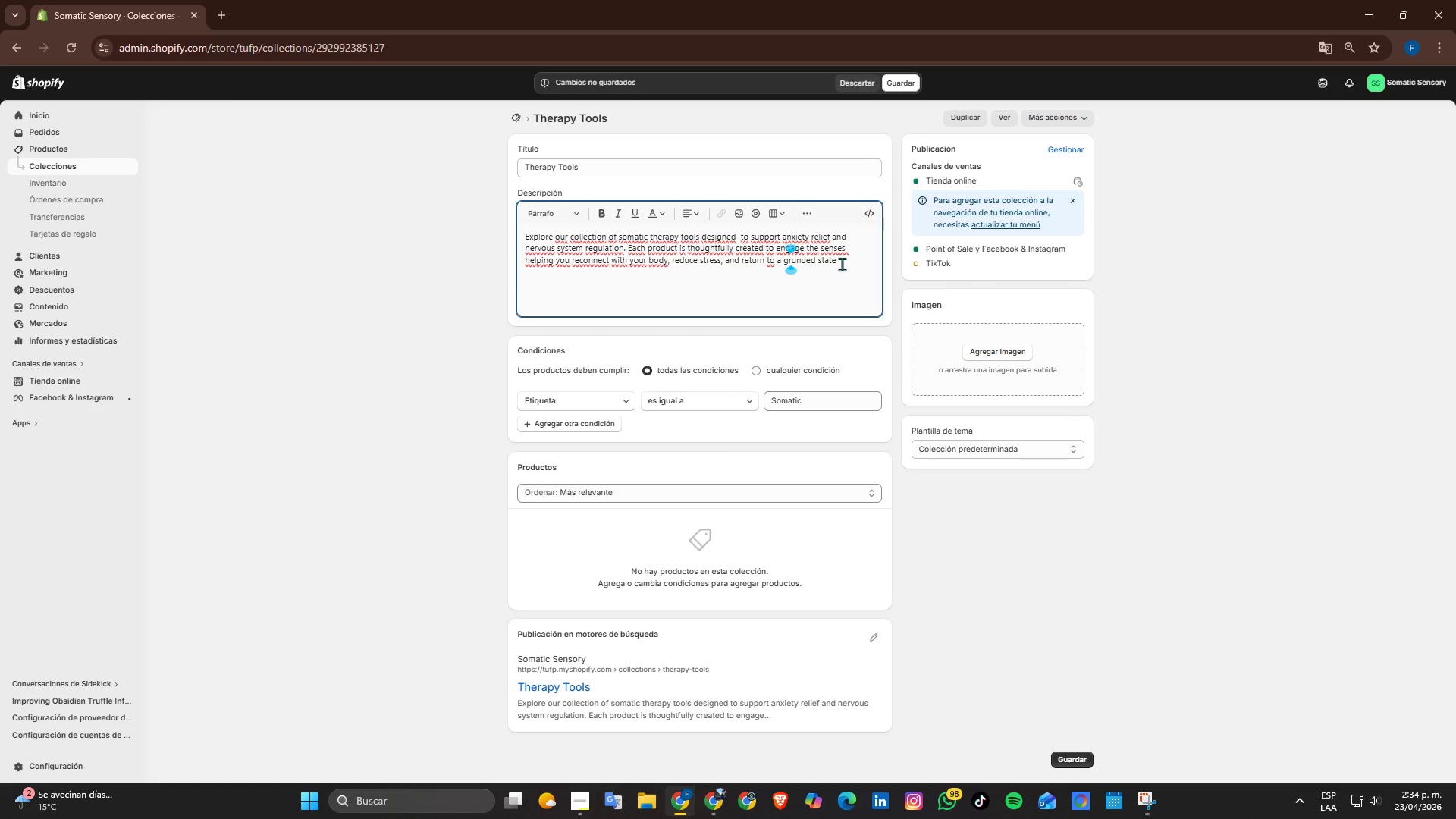 
hold_key(key=ArrowLeft, duration=0.42)
 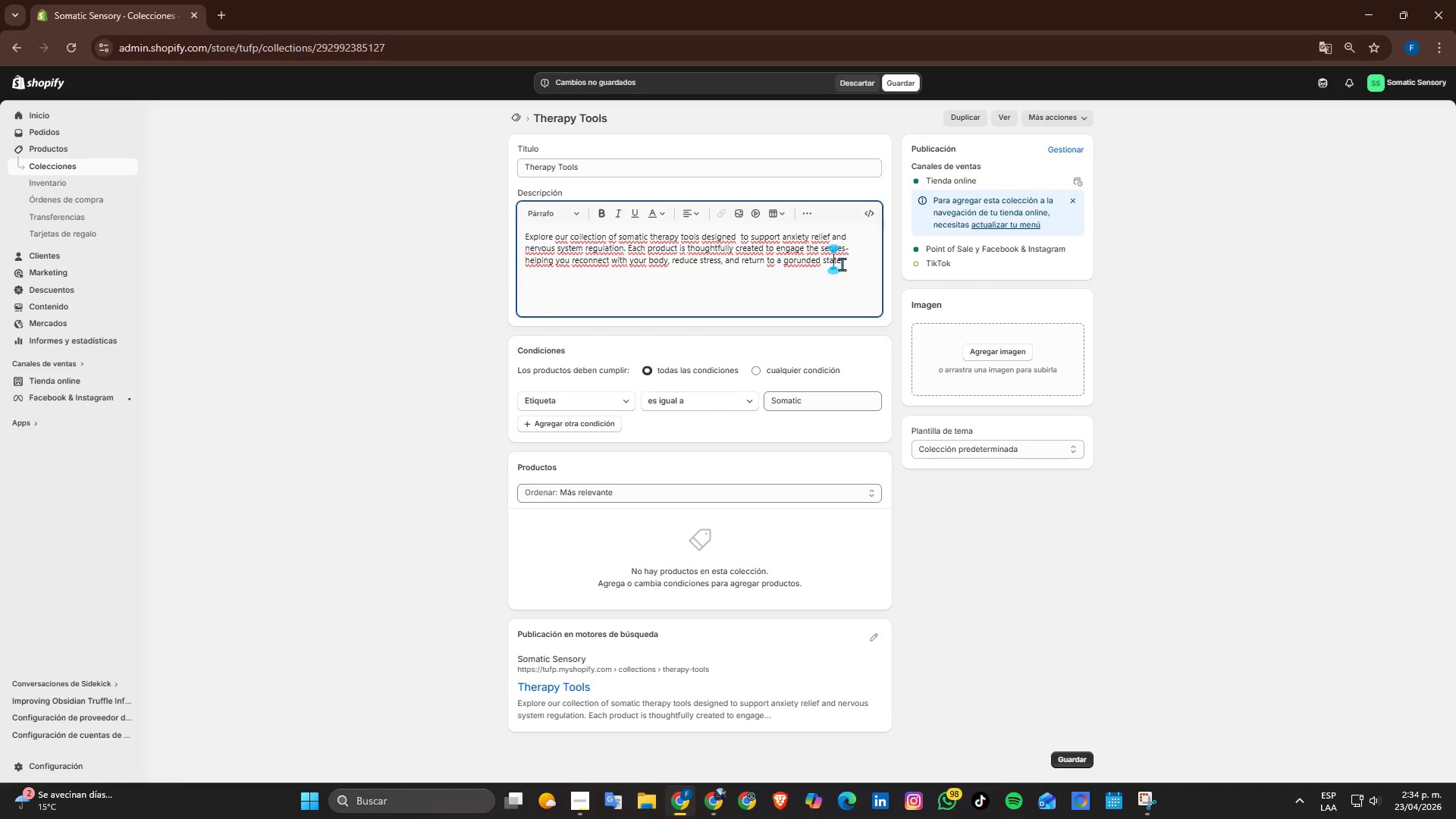 
hold_key(key=ArrowLeft, duration=0.81)
 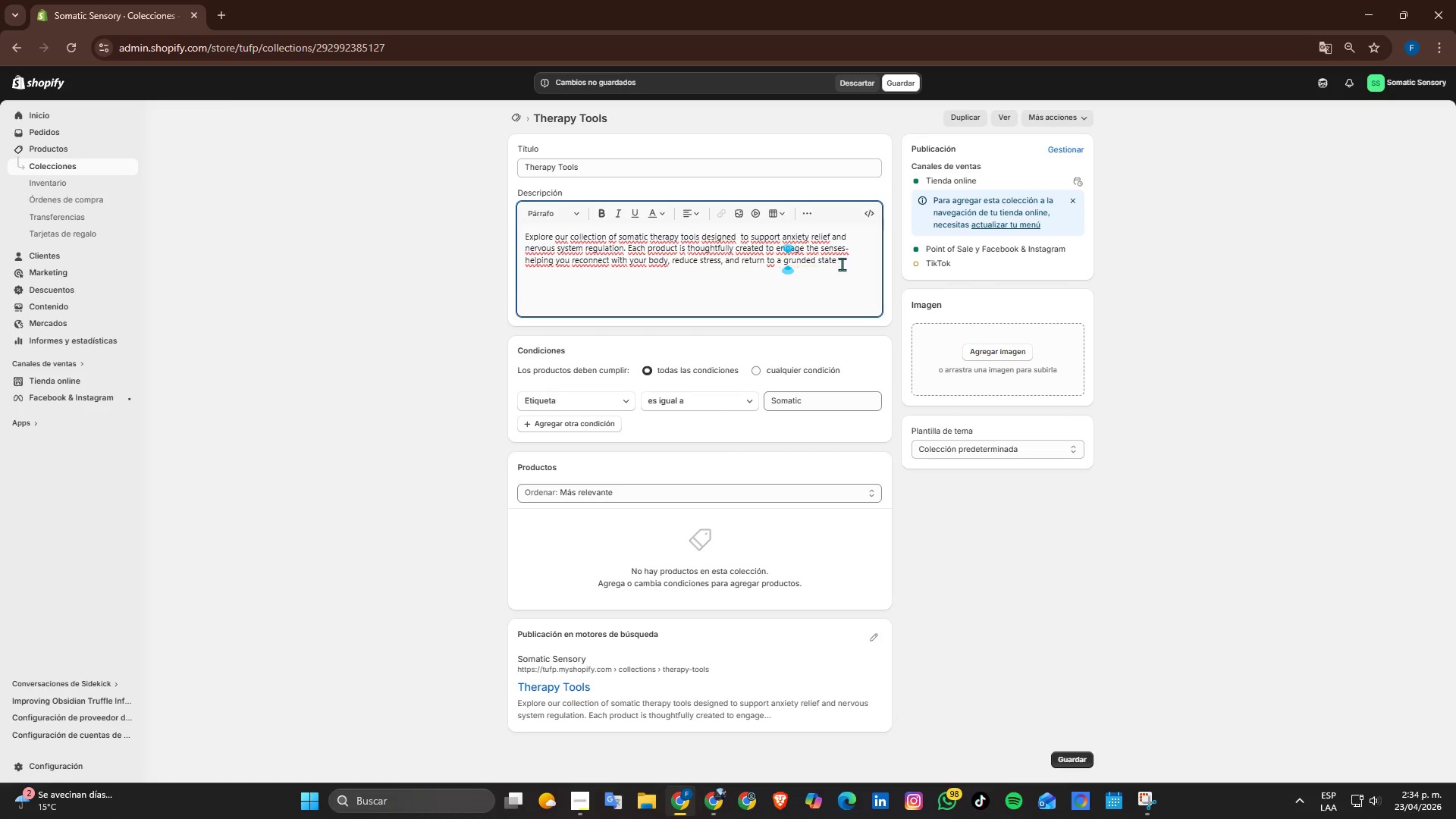 
key(ArrowRight)
 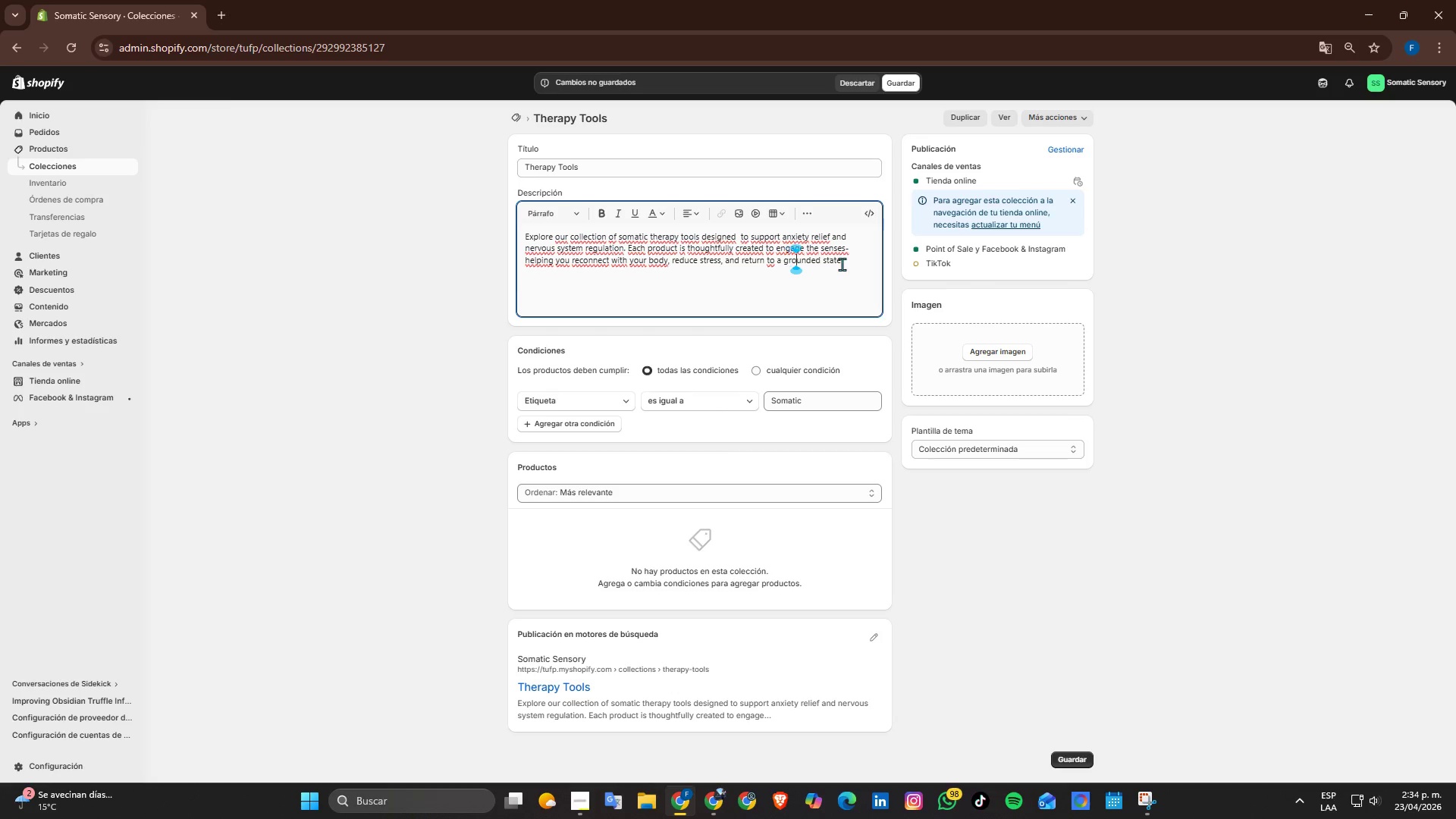 
key(O)
 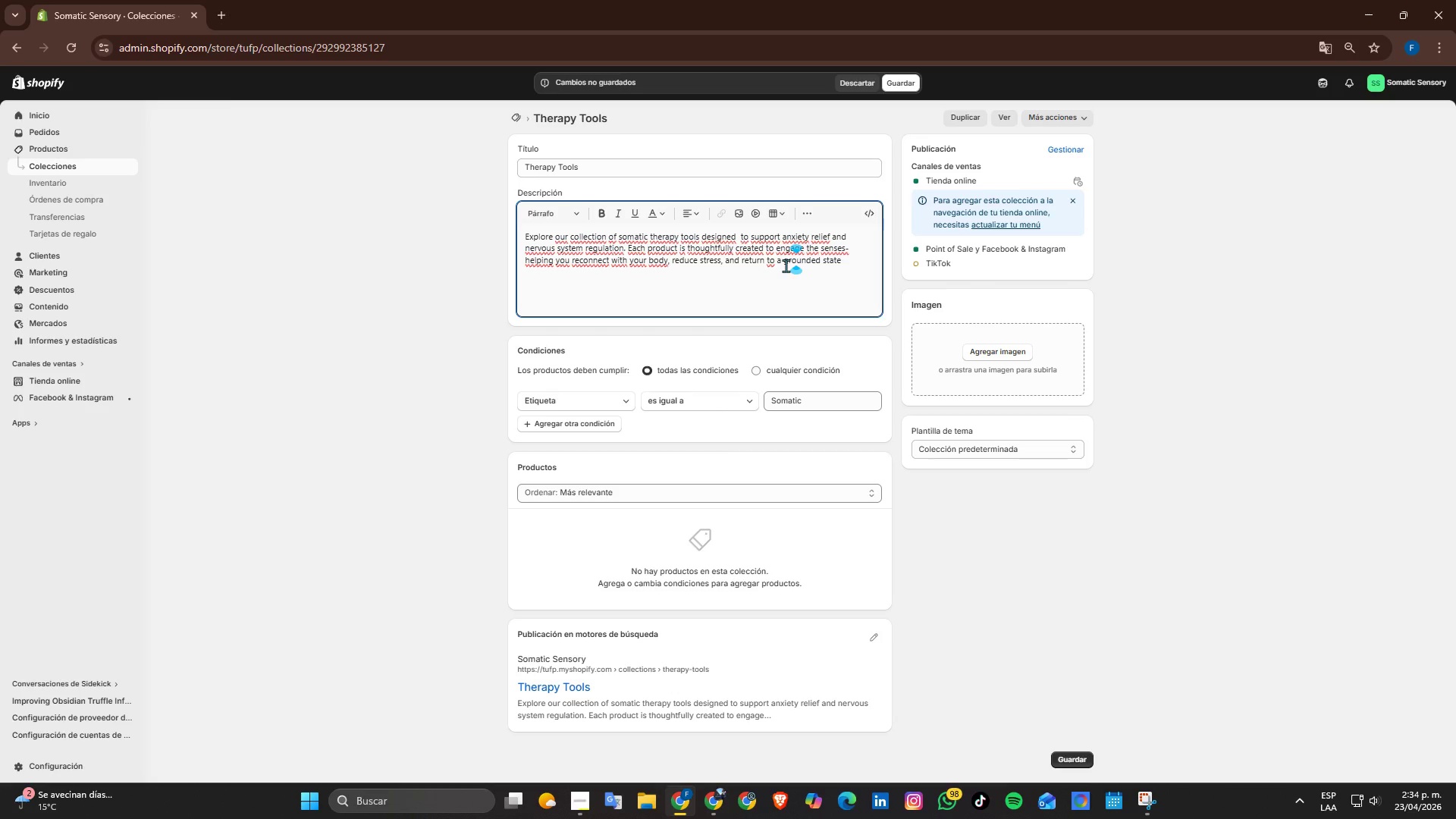 
wait(28.08)
 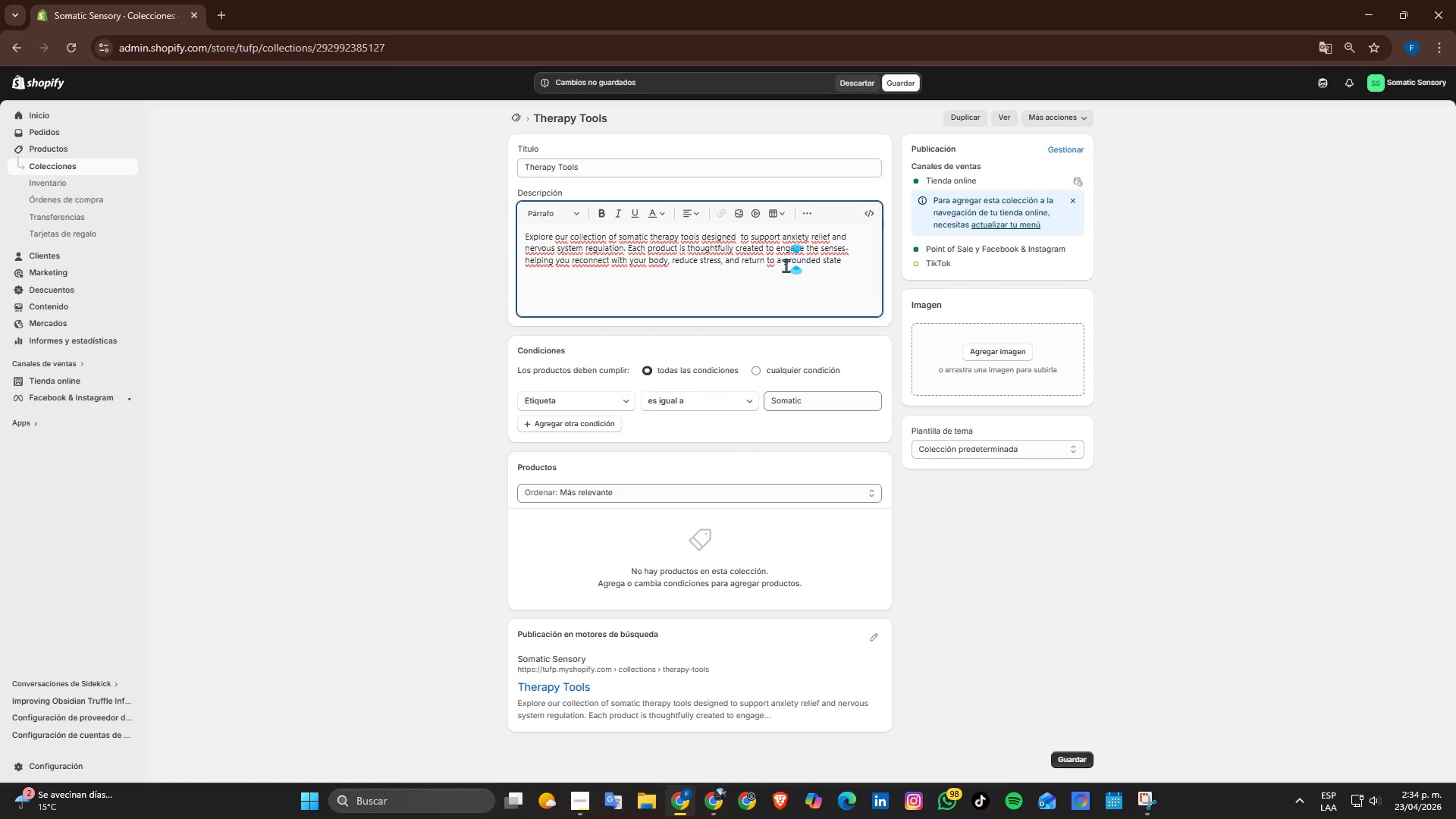 
scroll: coordinate [972, 529], scroll_direction: up, amount: 2.0
 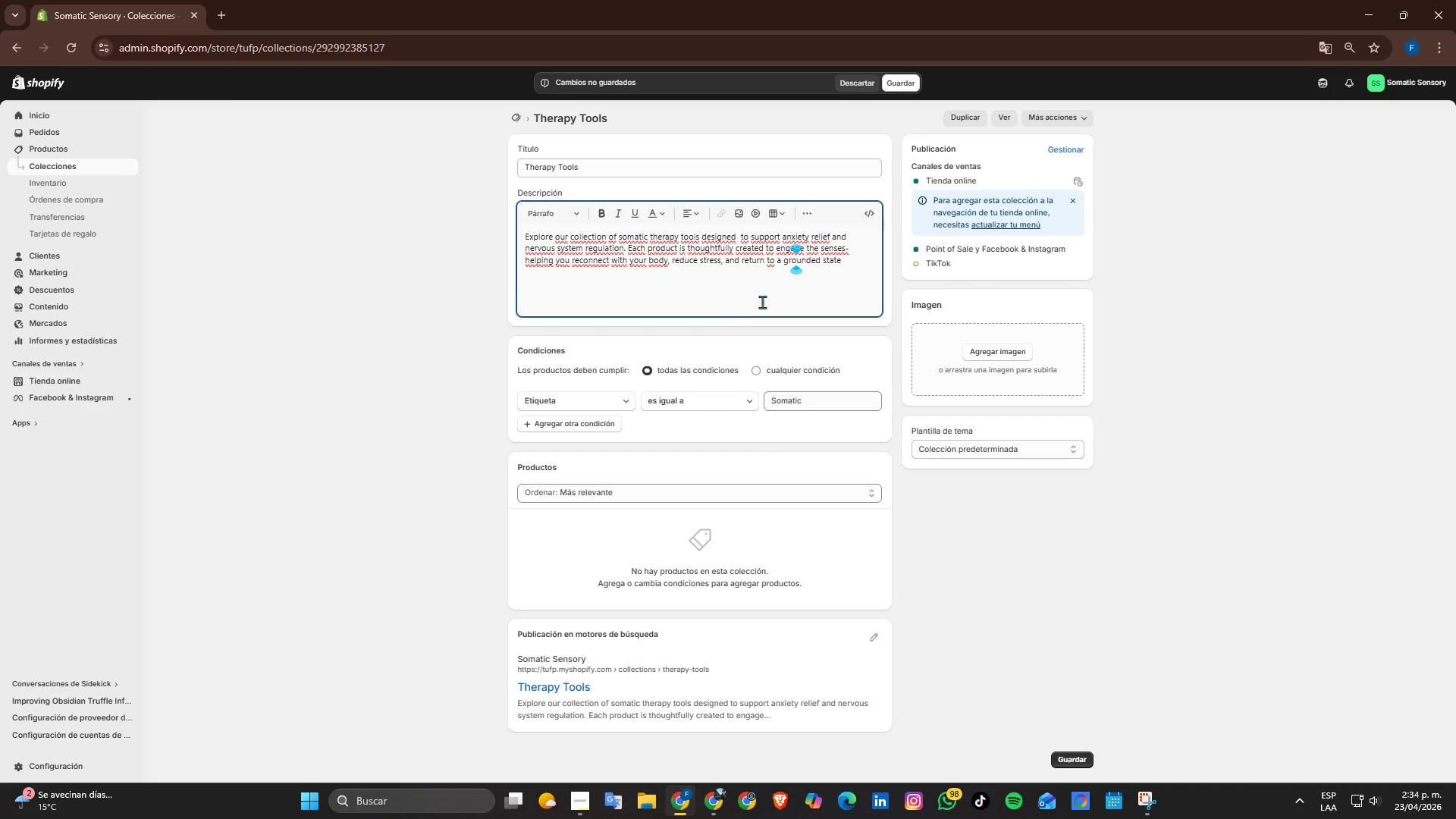 
wait(5.49)
 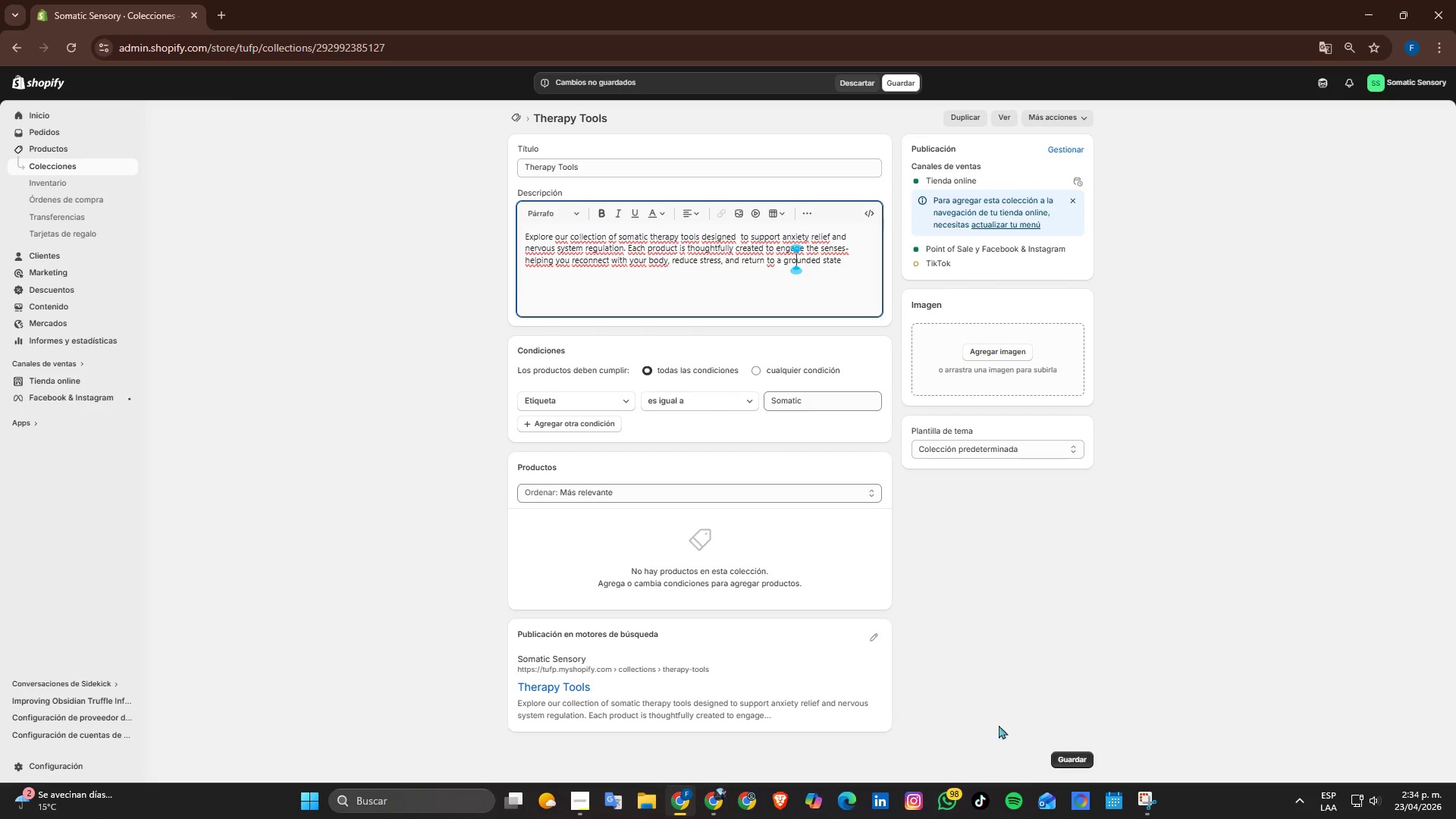 
left_click_drag(start_coordinate=[855, 262], to_coordinate=[594, 258])
 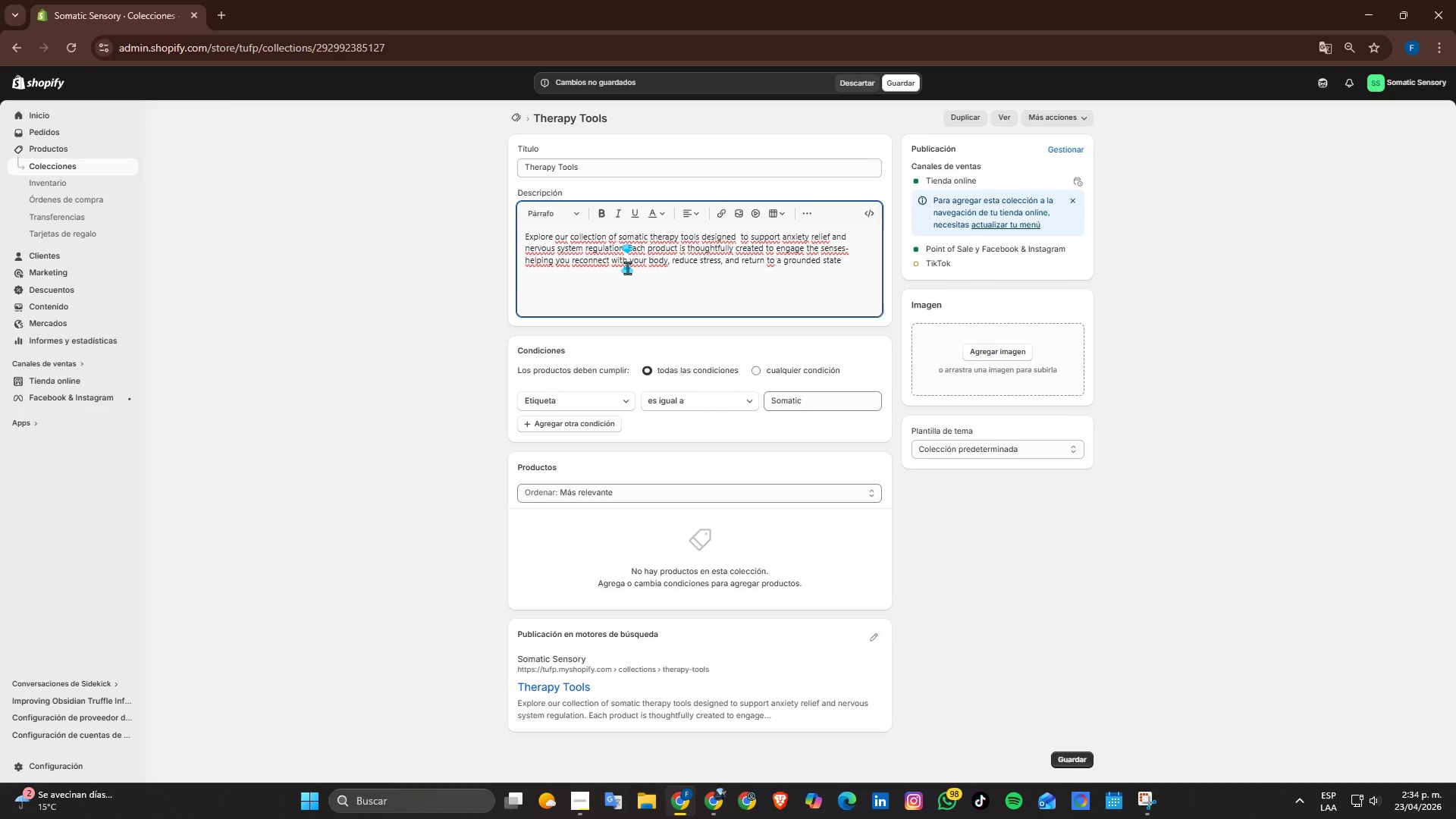 
left_click([627, 268])
 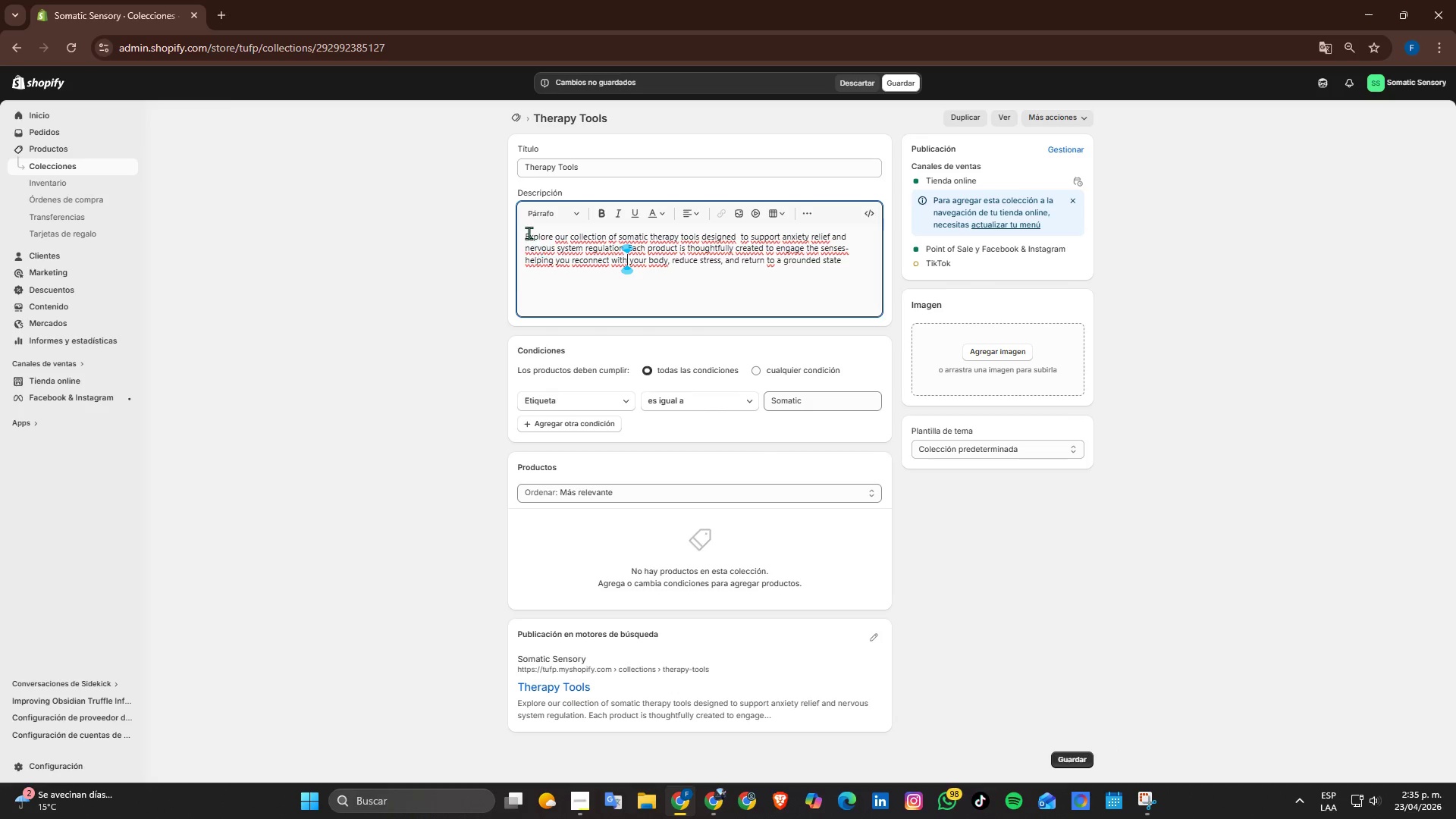 
left_click_drag(start_coordinate=[527, 232], to_coordinate=[736, 235])
 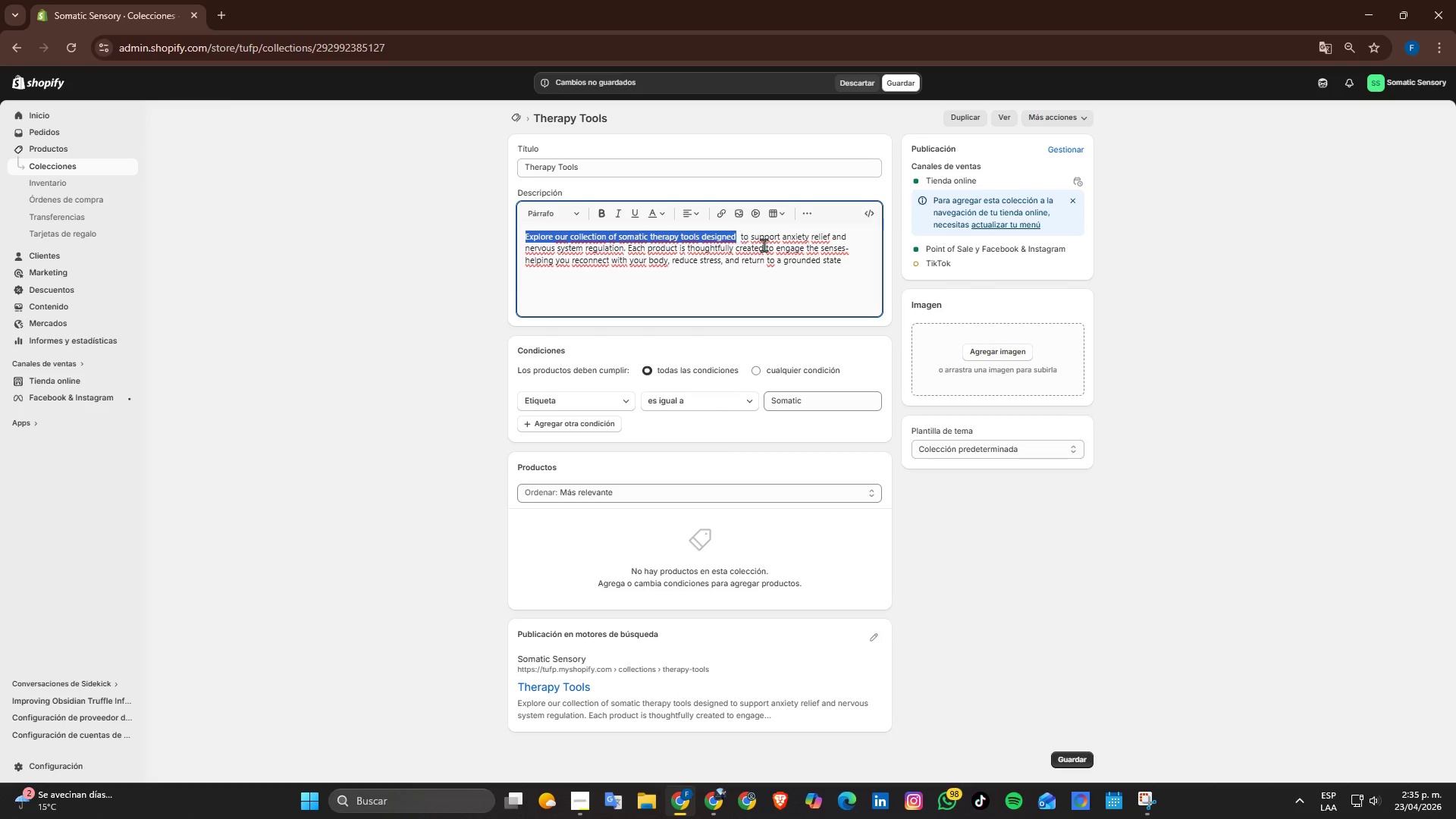 
key(Control+C)
 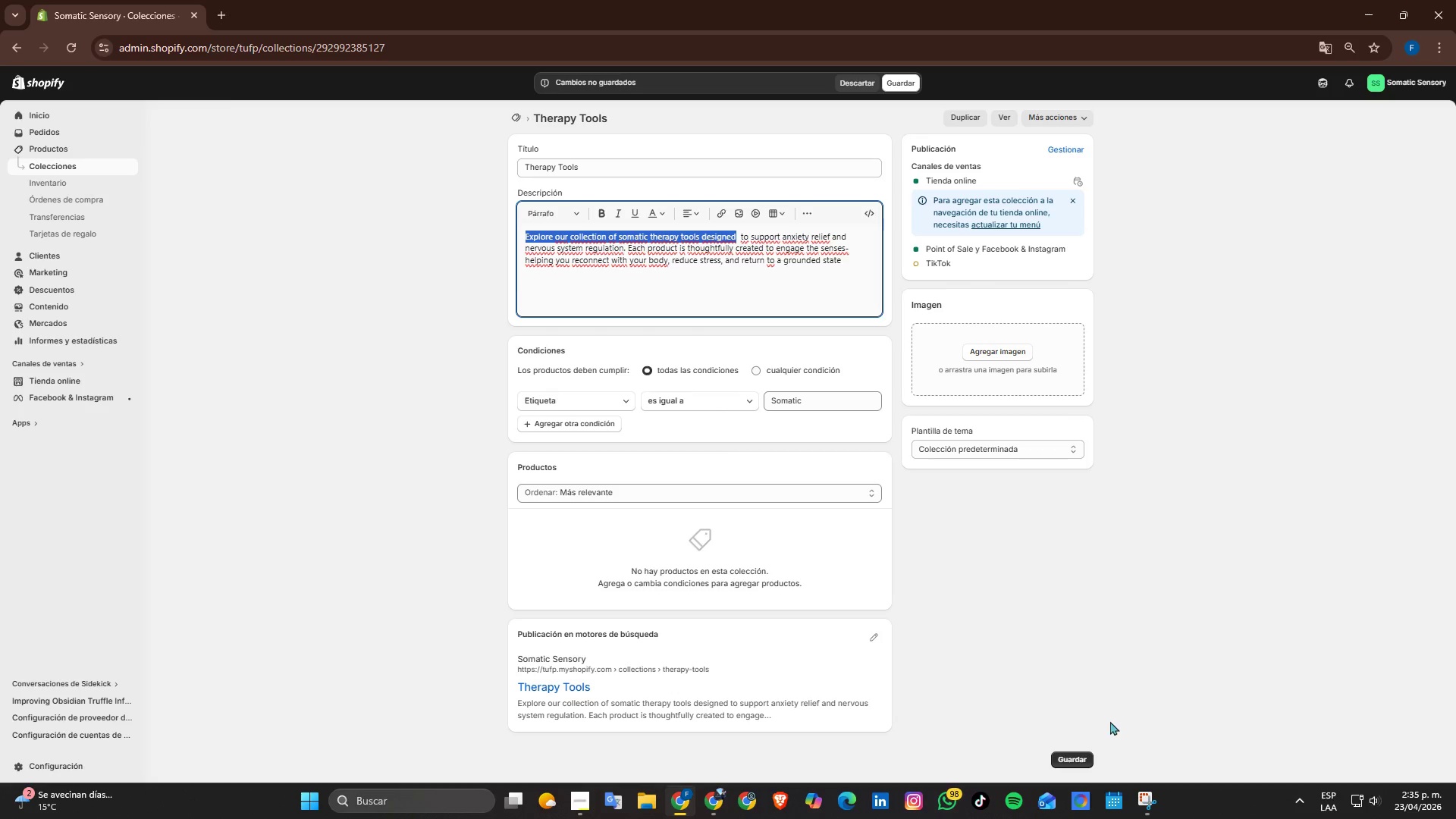 
left_click([1081, 755])
 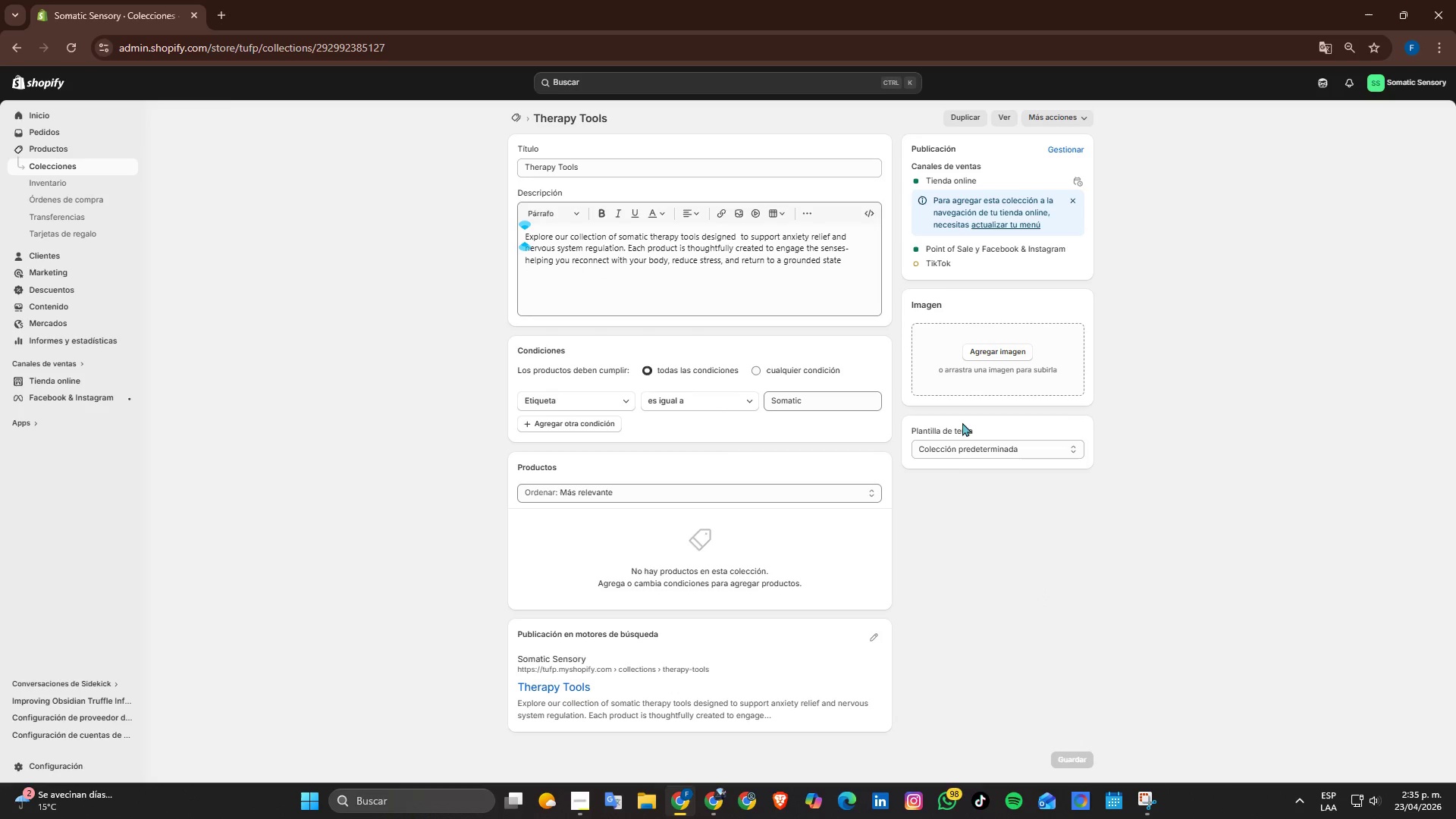 
left_click([996, 351])
 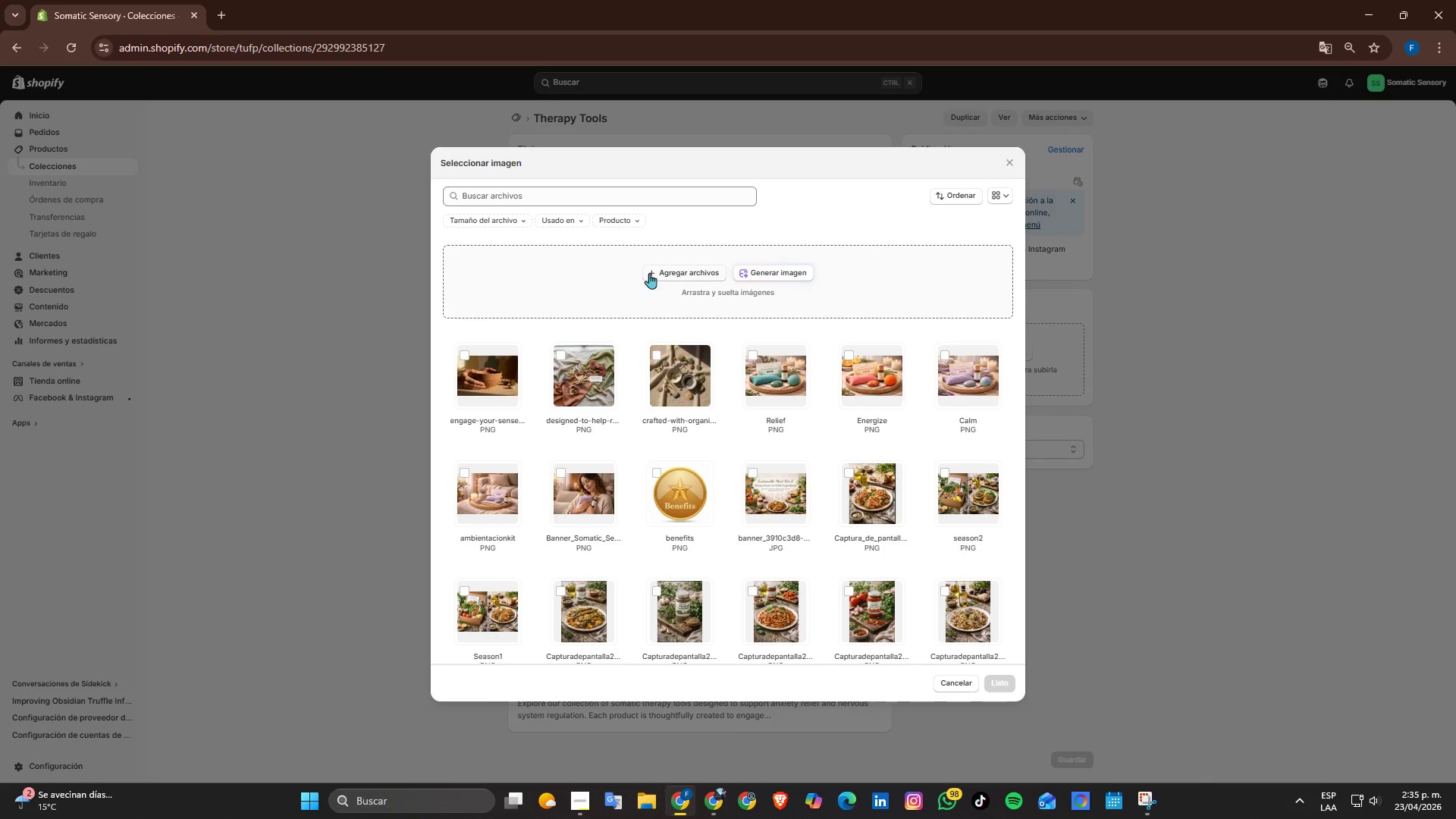 
left_click([766, 268])
 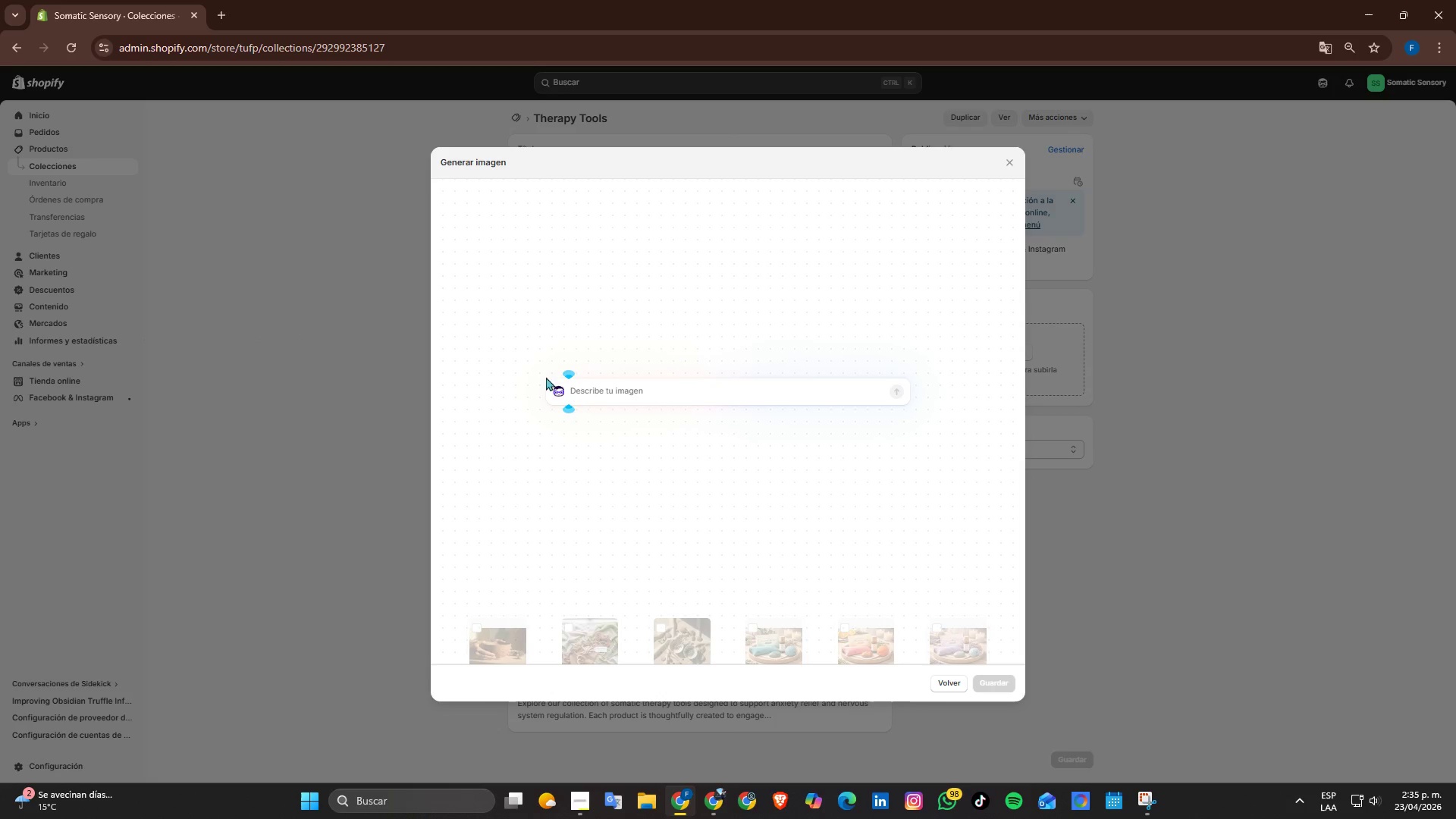 
left_click([604, 390])
 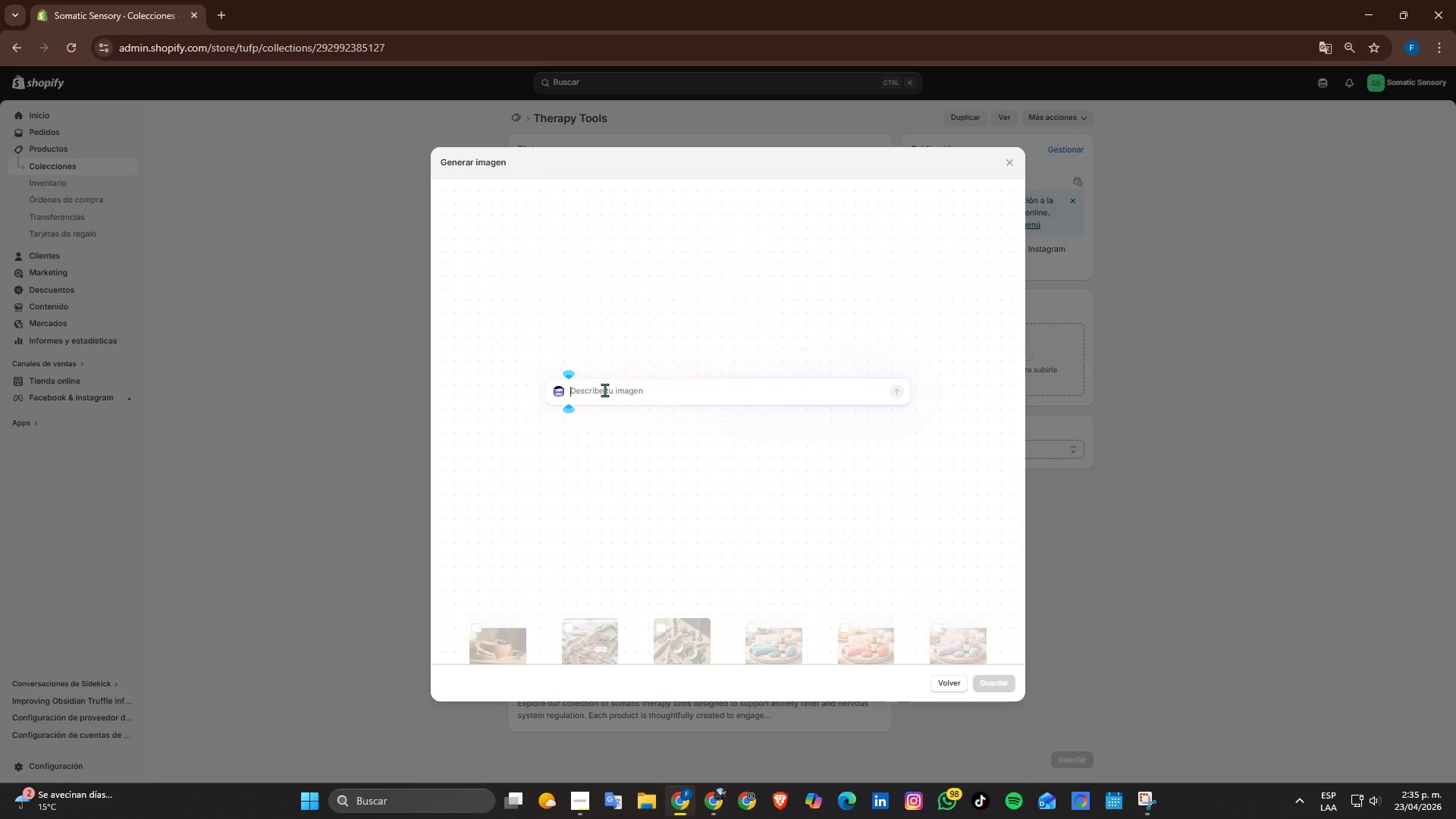 
key(Control+ControlLeft)
 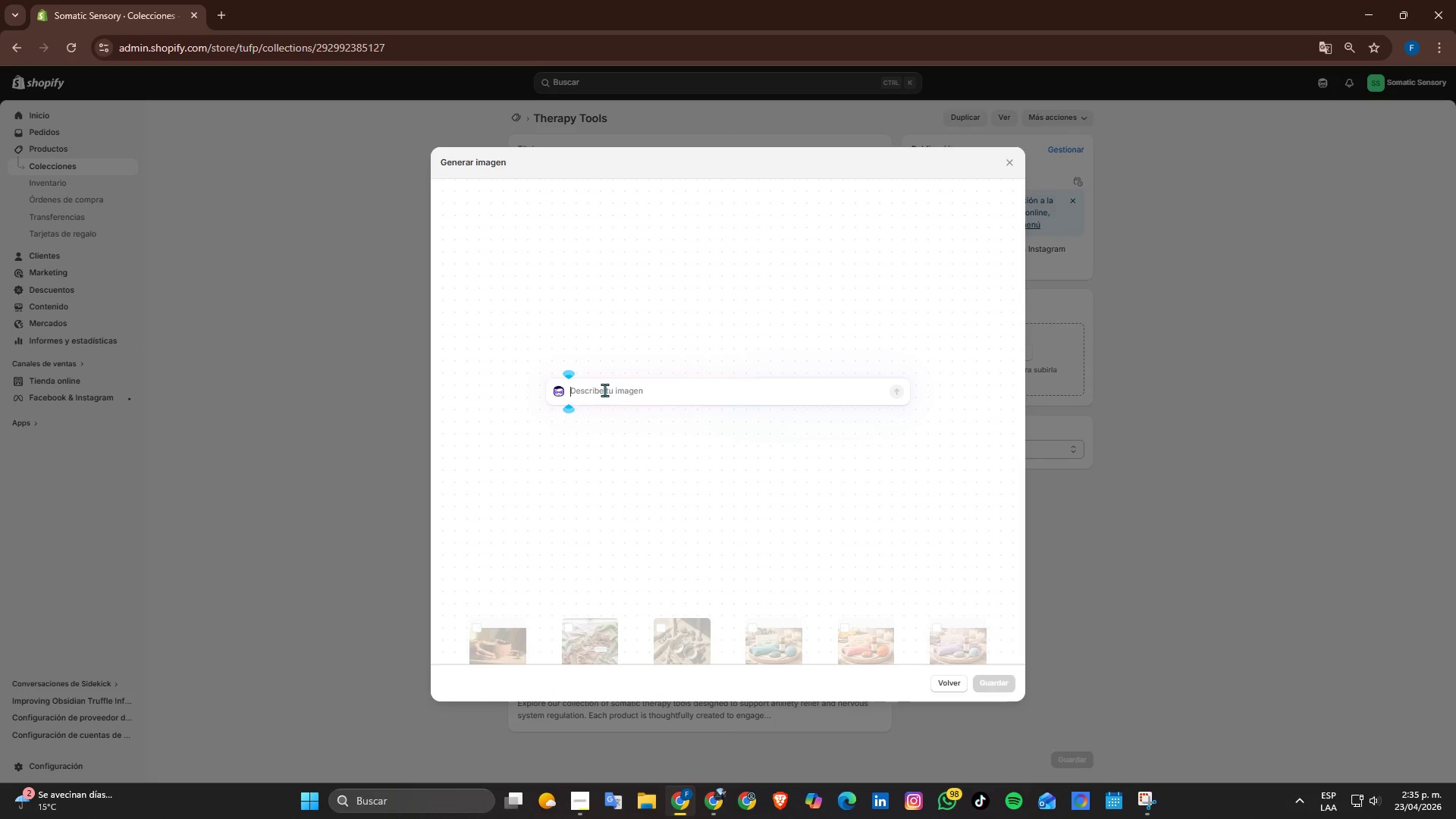 
key(Control+V)
 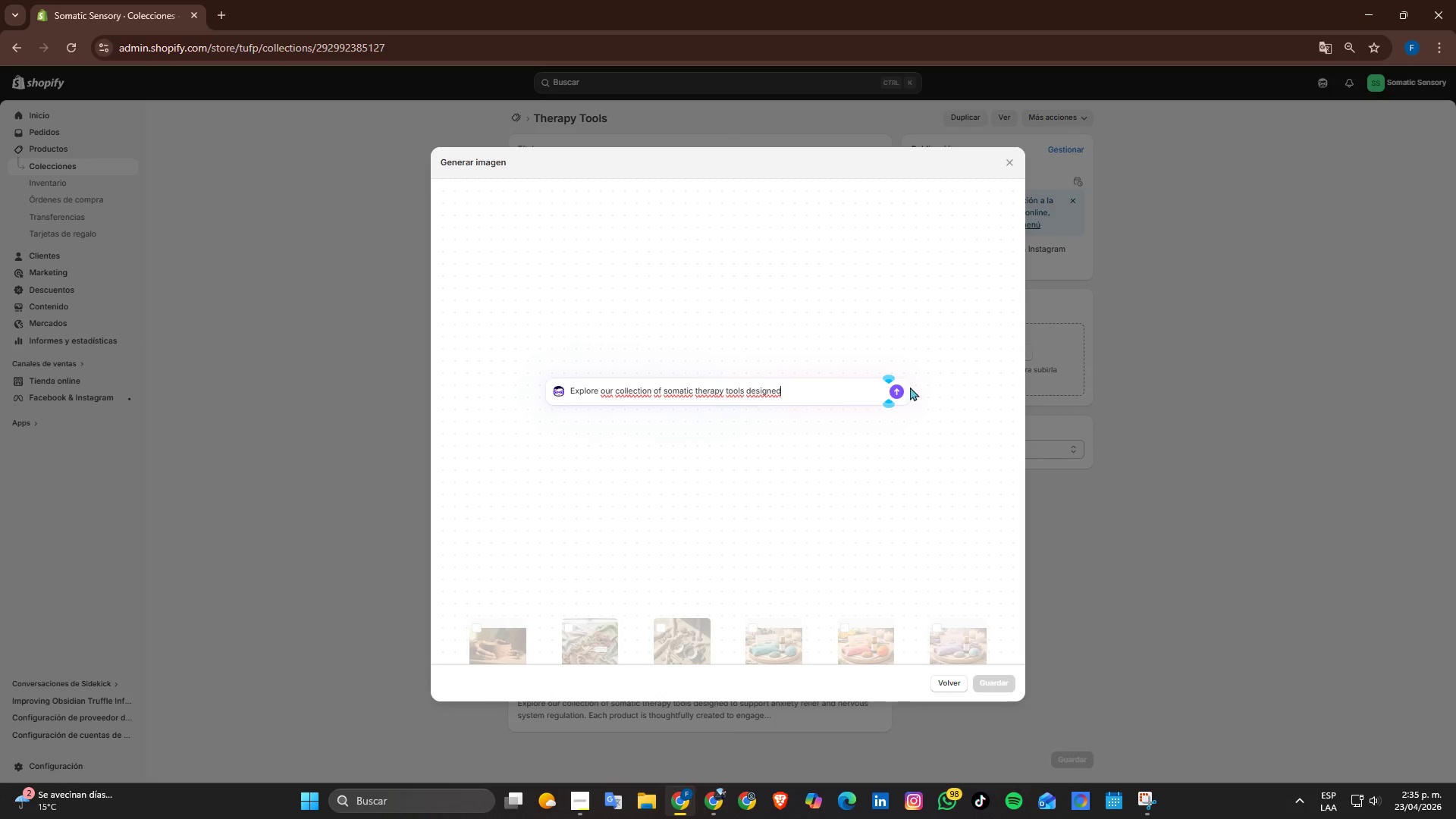 
left_click([895, 396])
 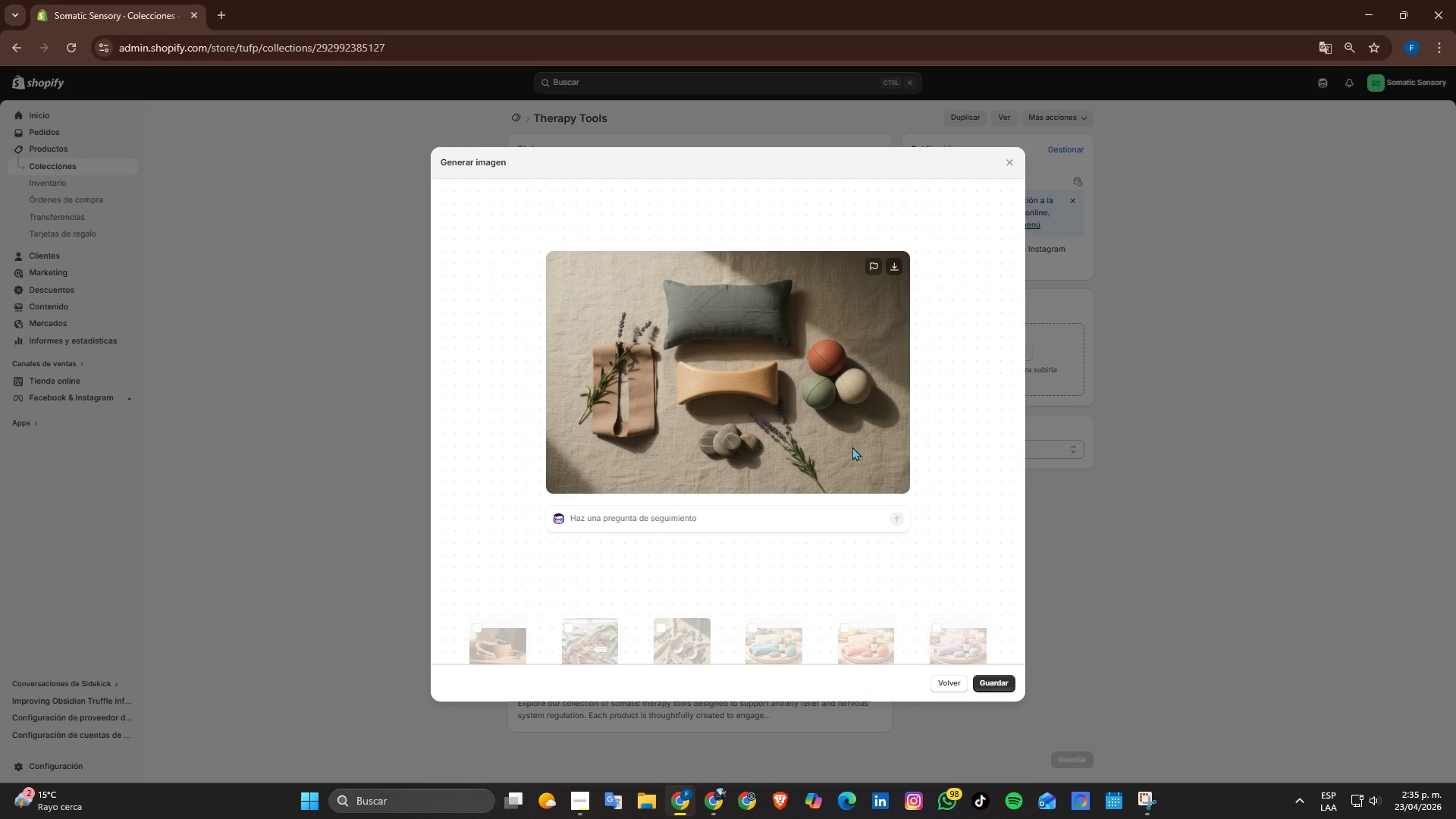 
wait(31.05)
 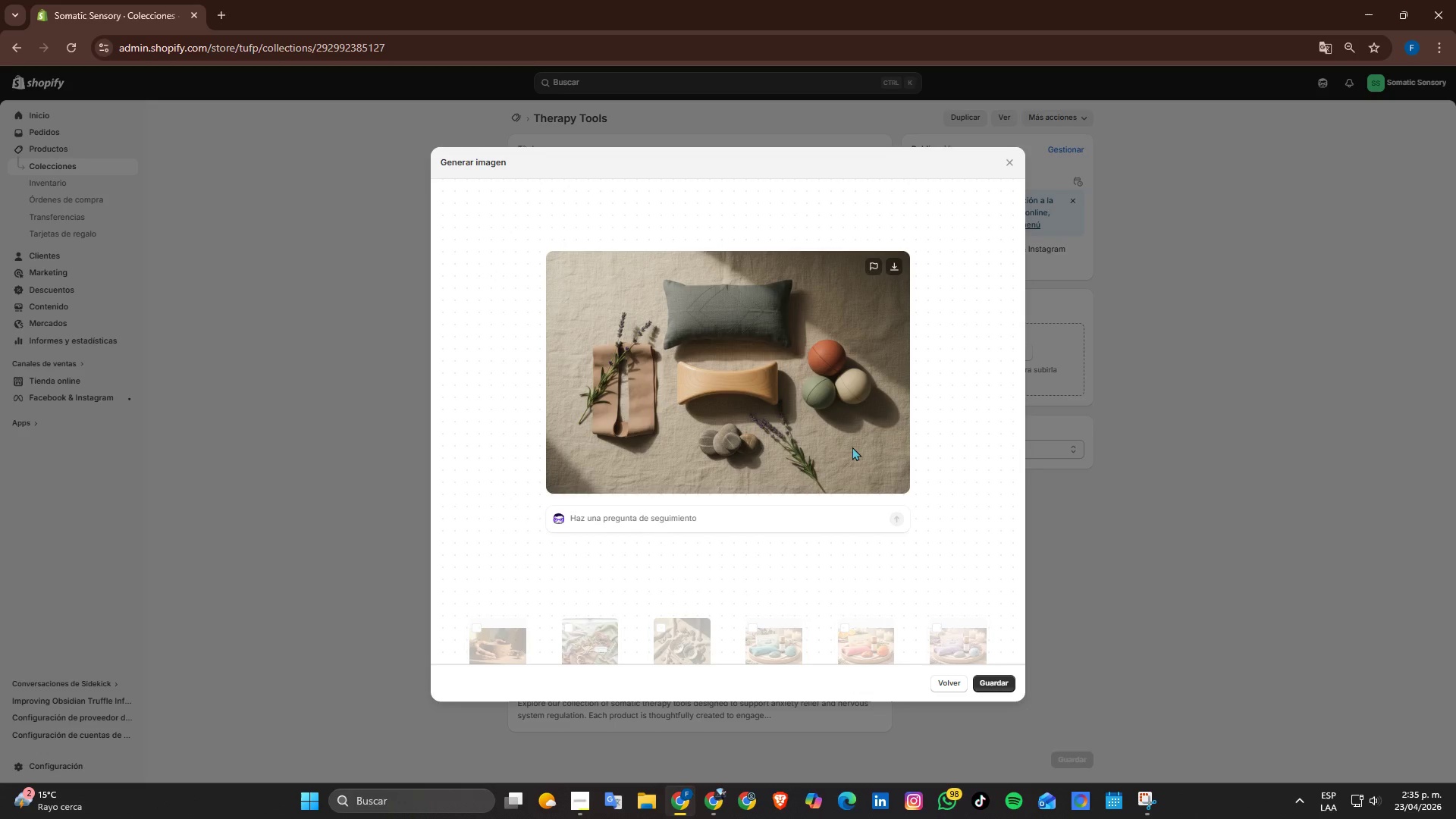 
left_click([1009, 679])
 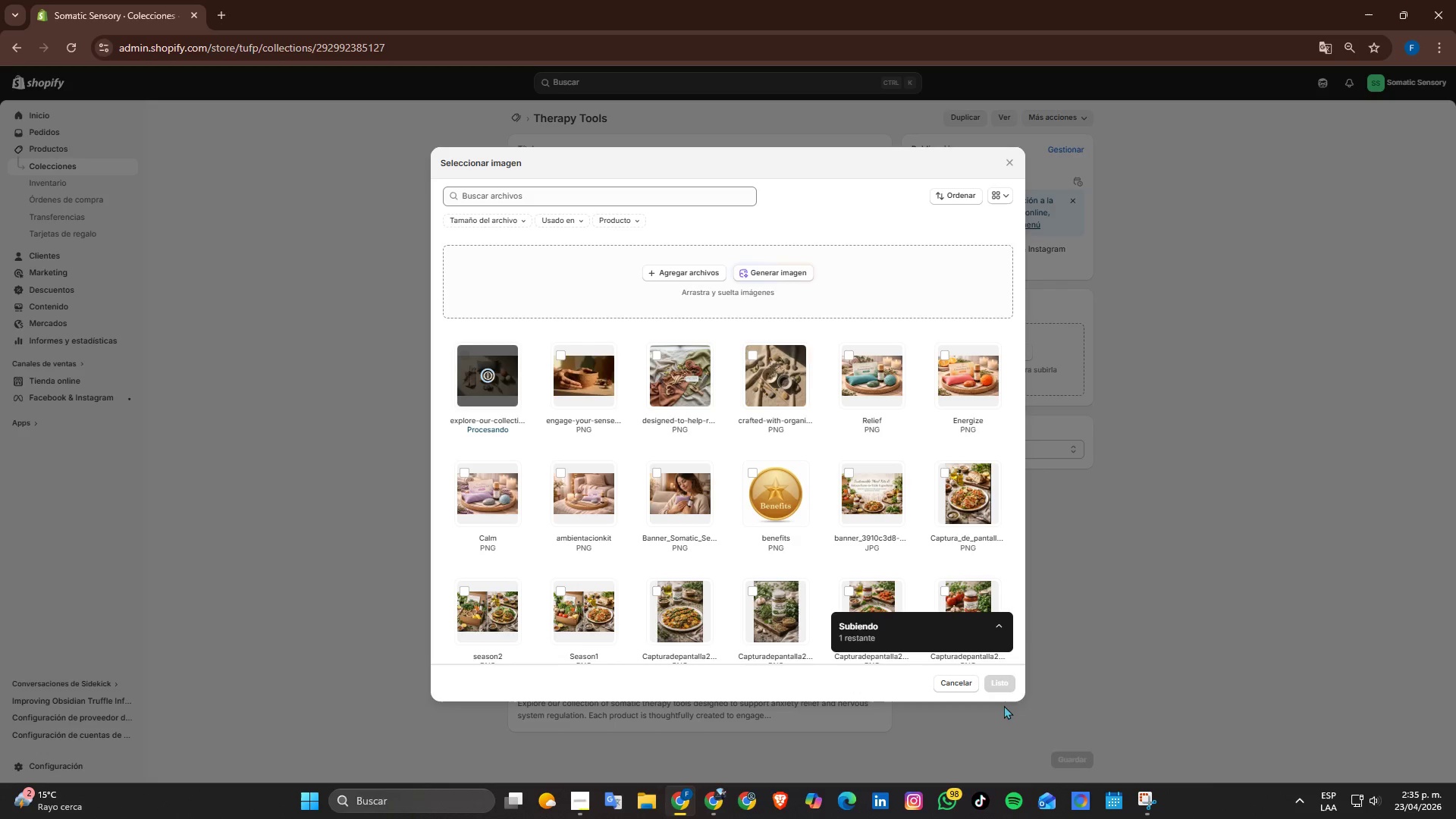 
wait(5.02)
 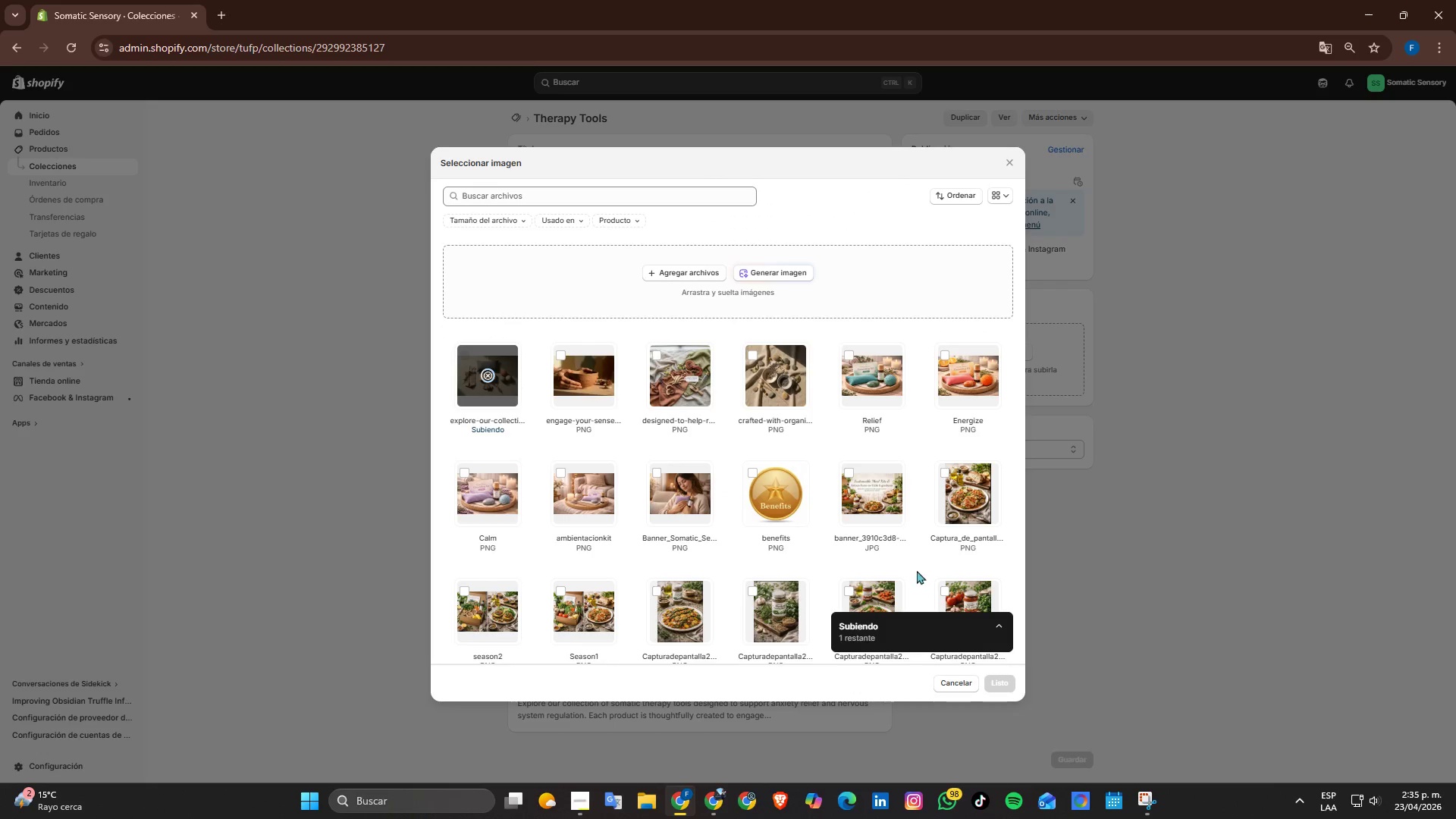 
left_click([1007, 679])
 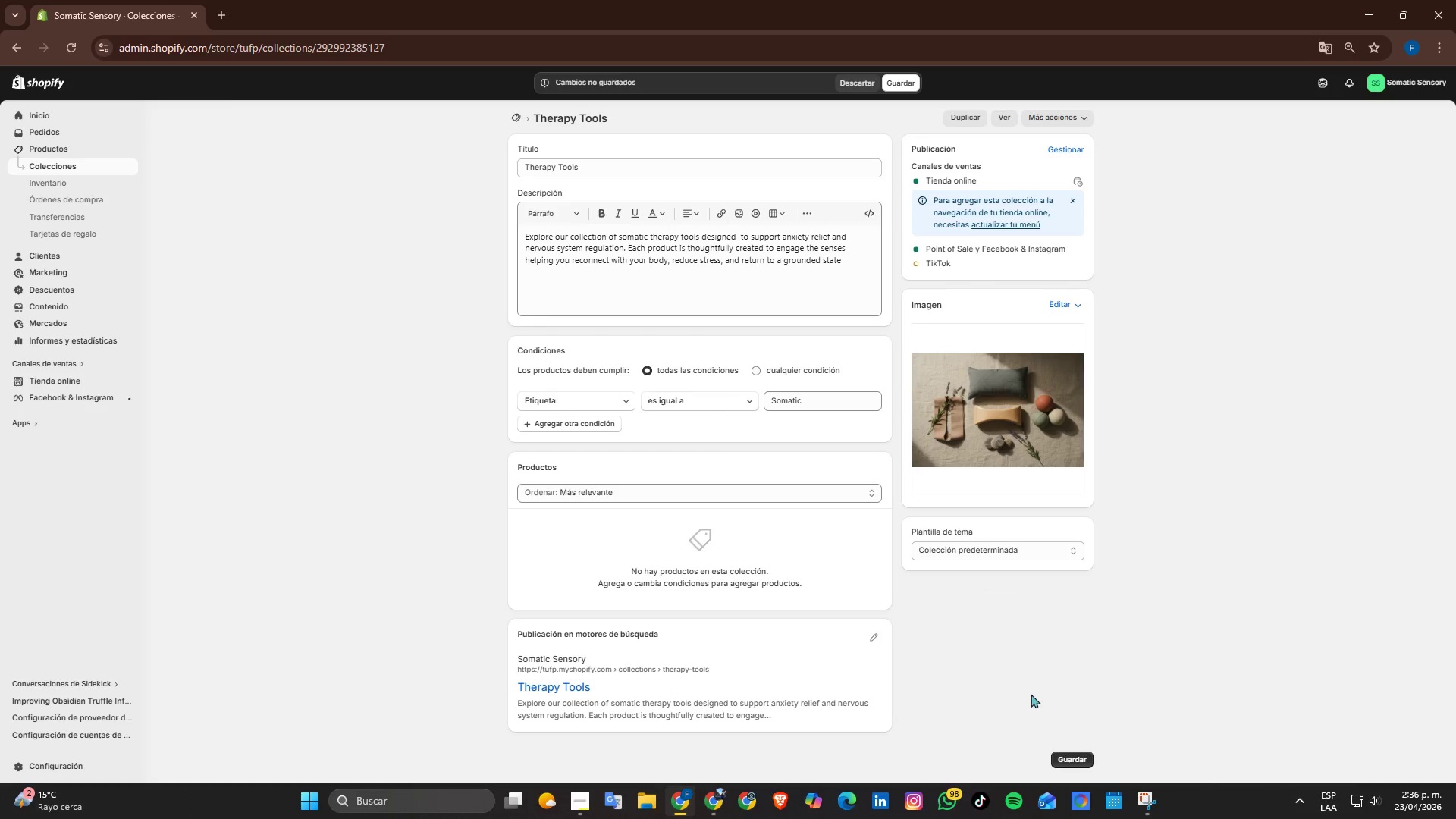 
wait(16.89)
 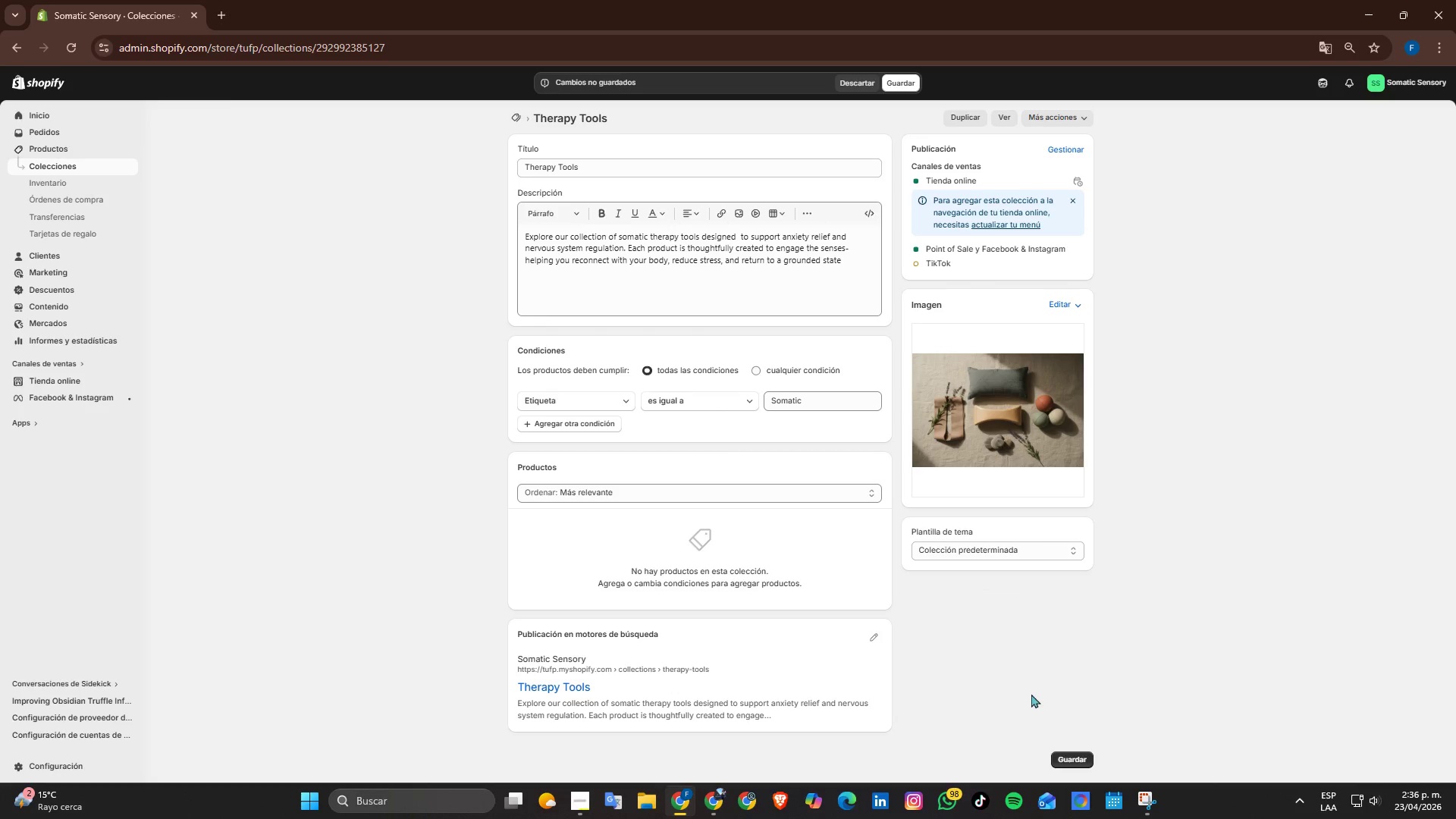 
left_click([1018, 443])
 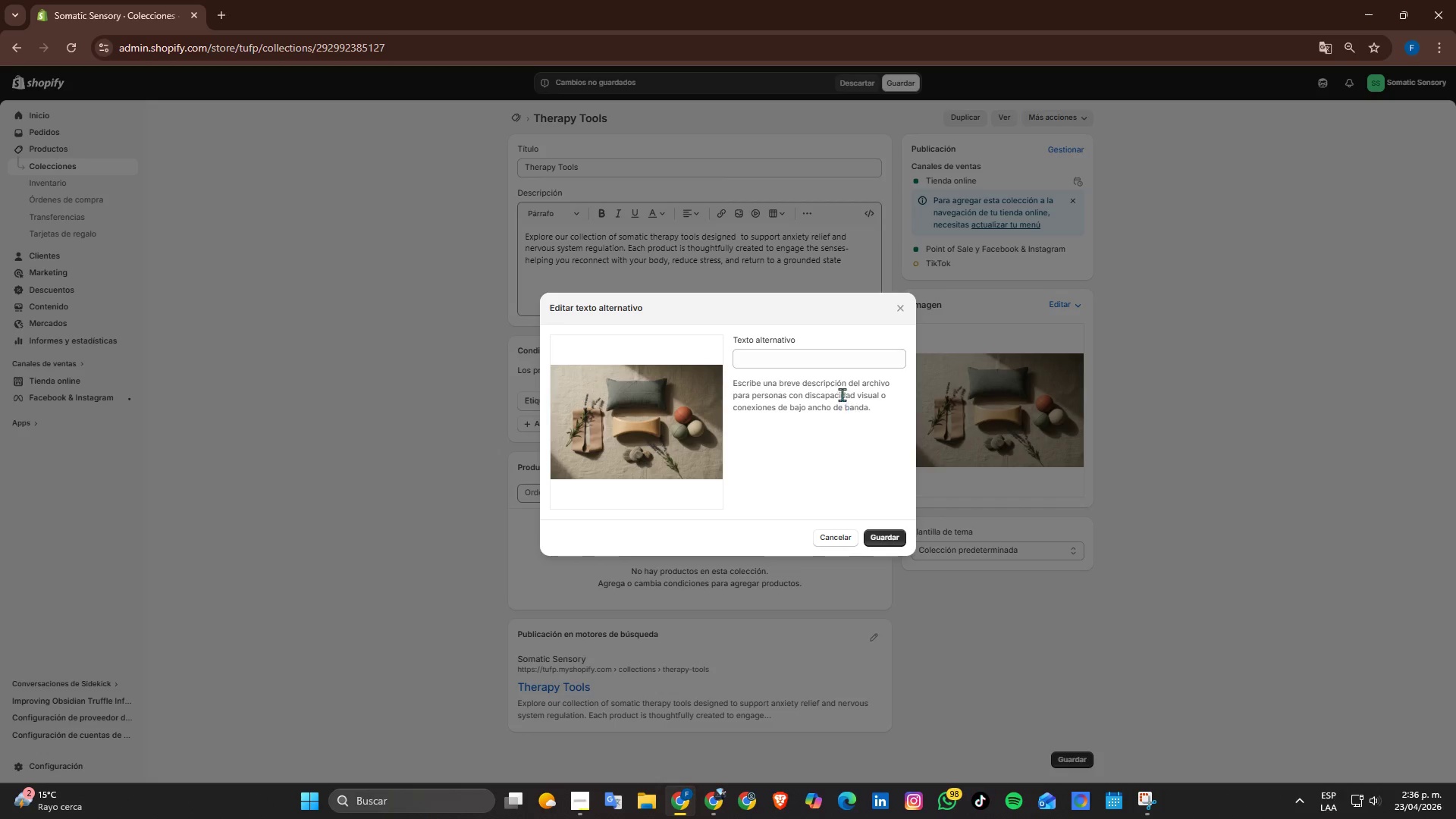 
left_click([825, 364])
 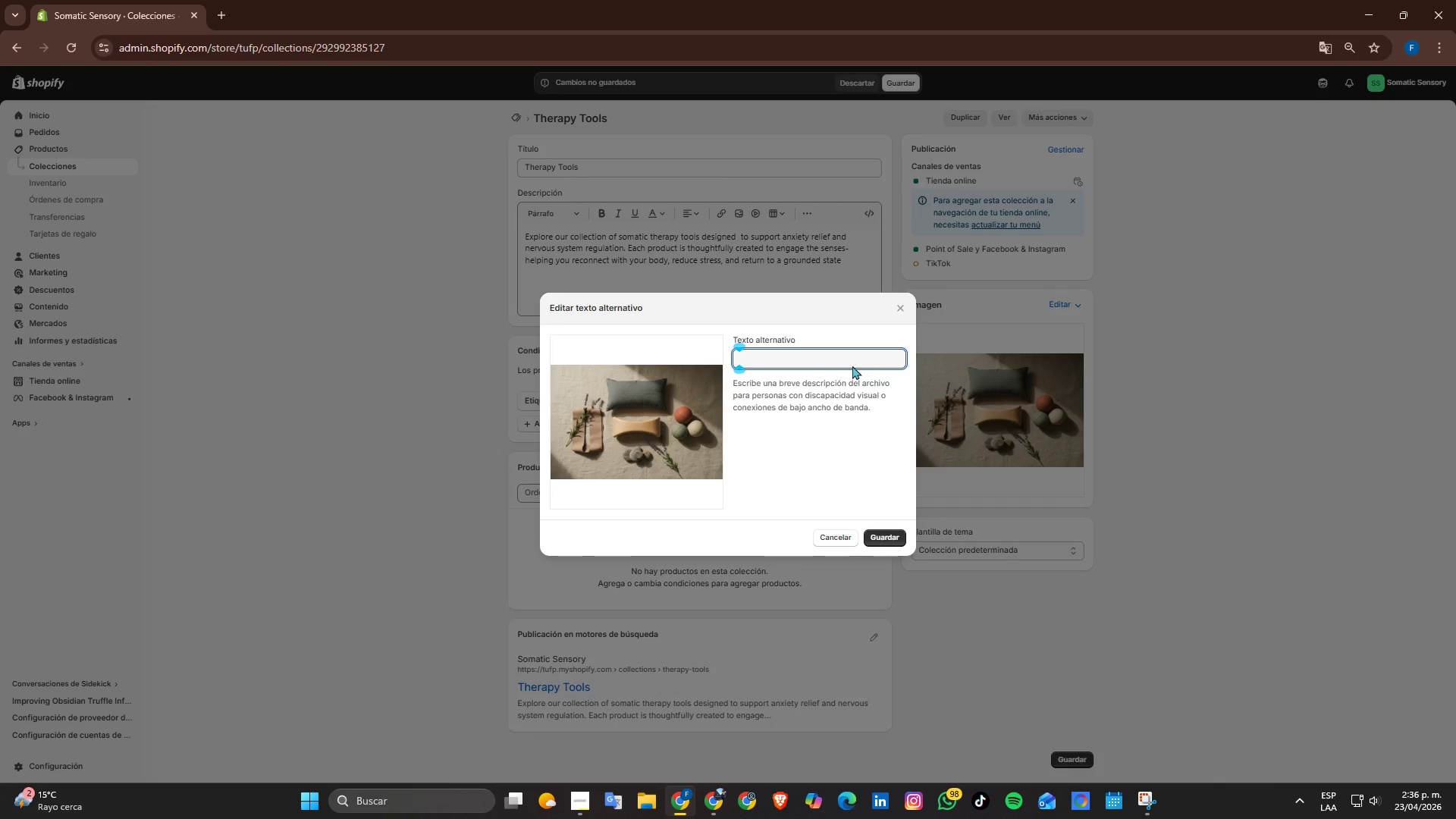 
type(Therapy Tolls)
key(Backspace)
key(Backspace)
key(Backspace)
type(ols- Somatic Sensory . Mindfulness)
 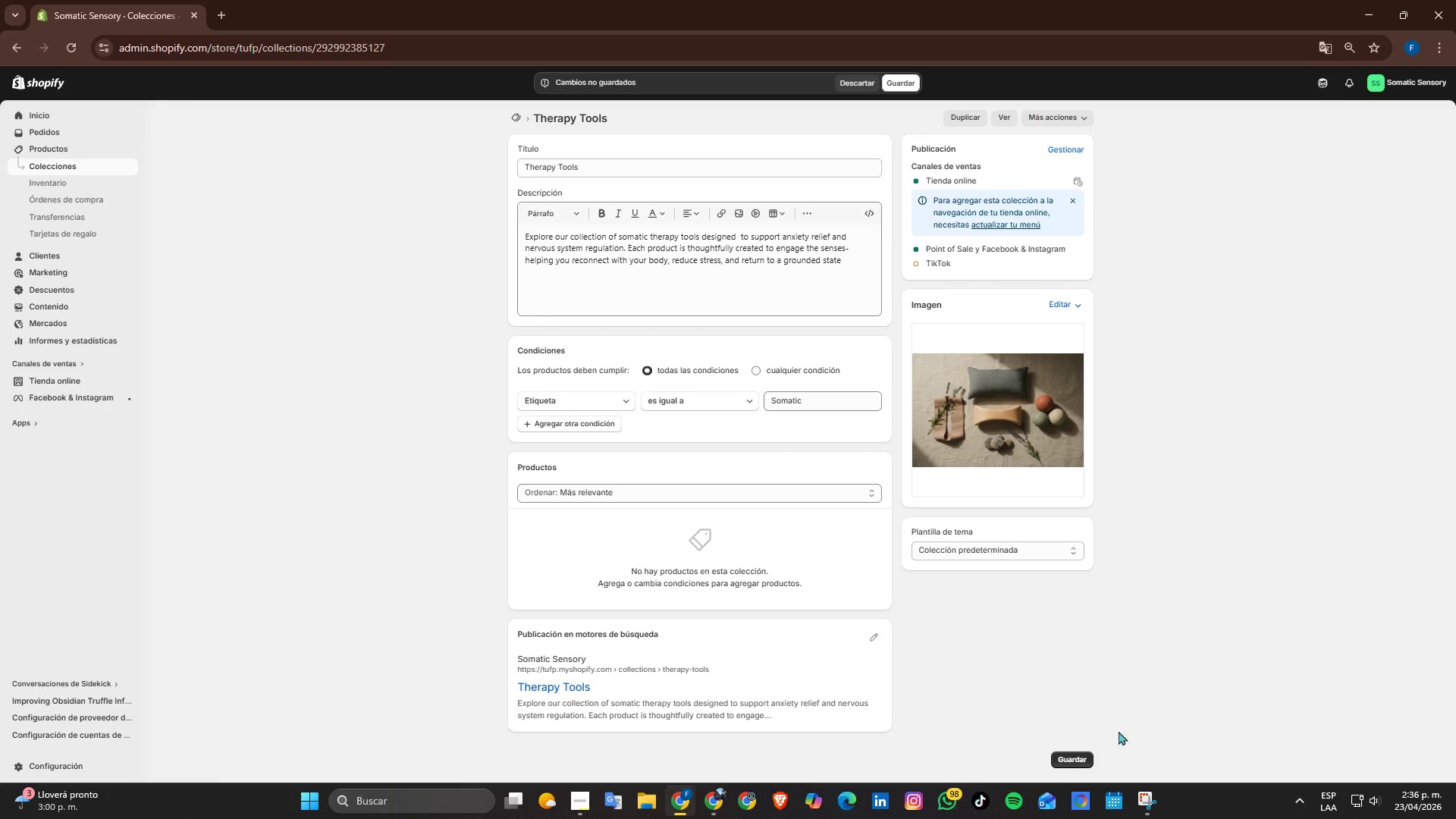 
wait(5.06)
 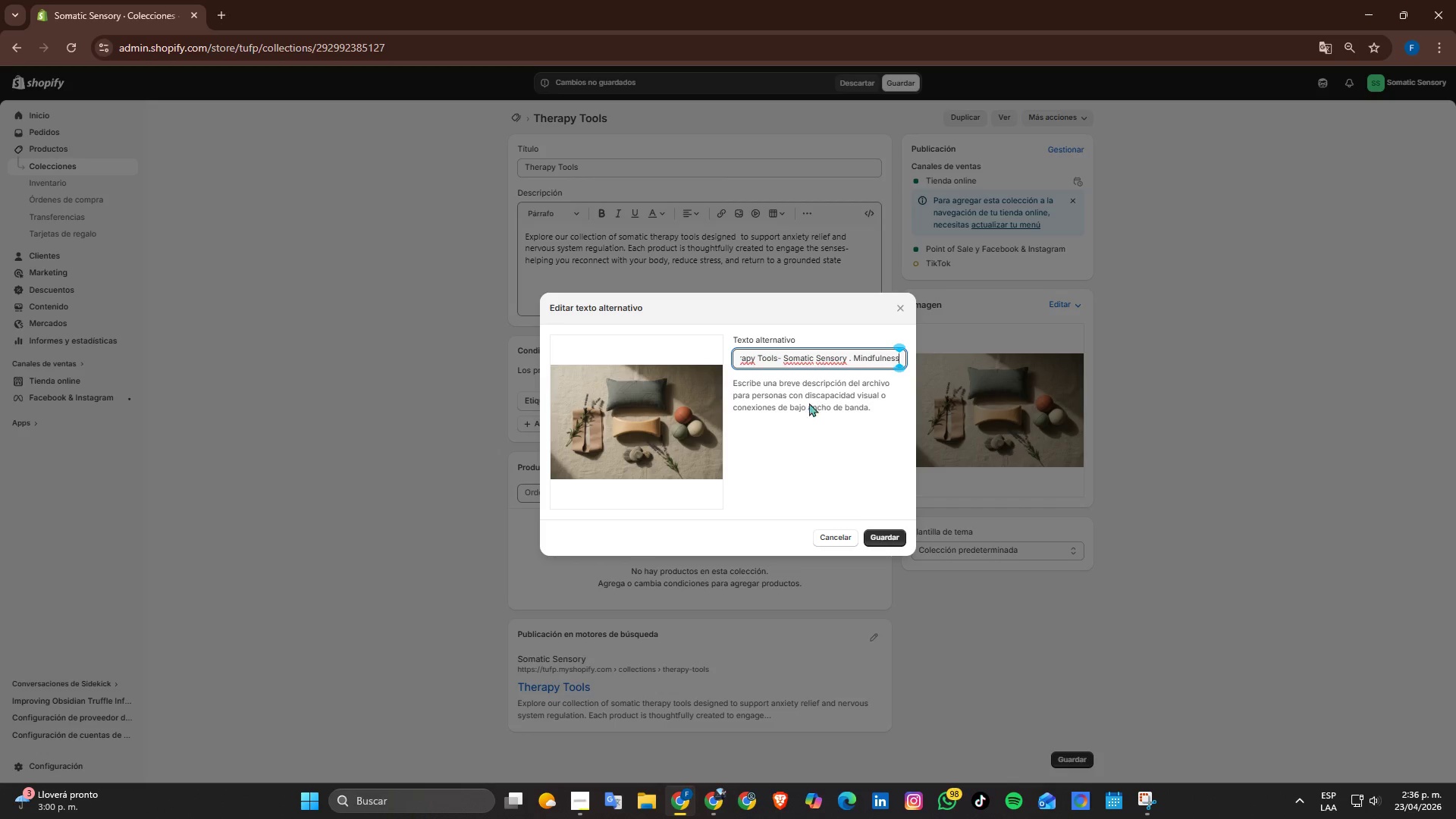 
left_click([1077, 761])
 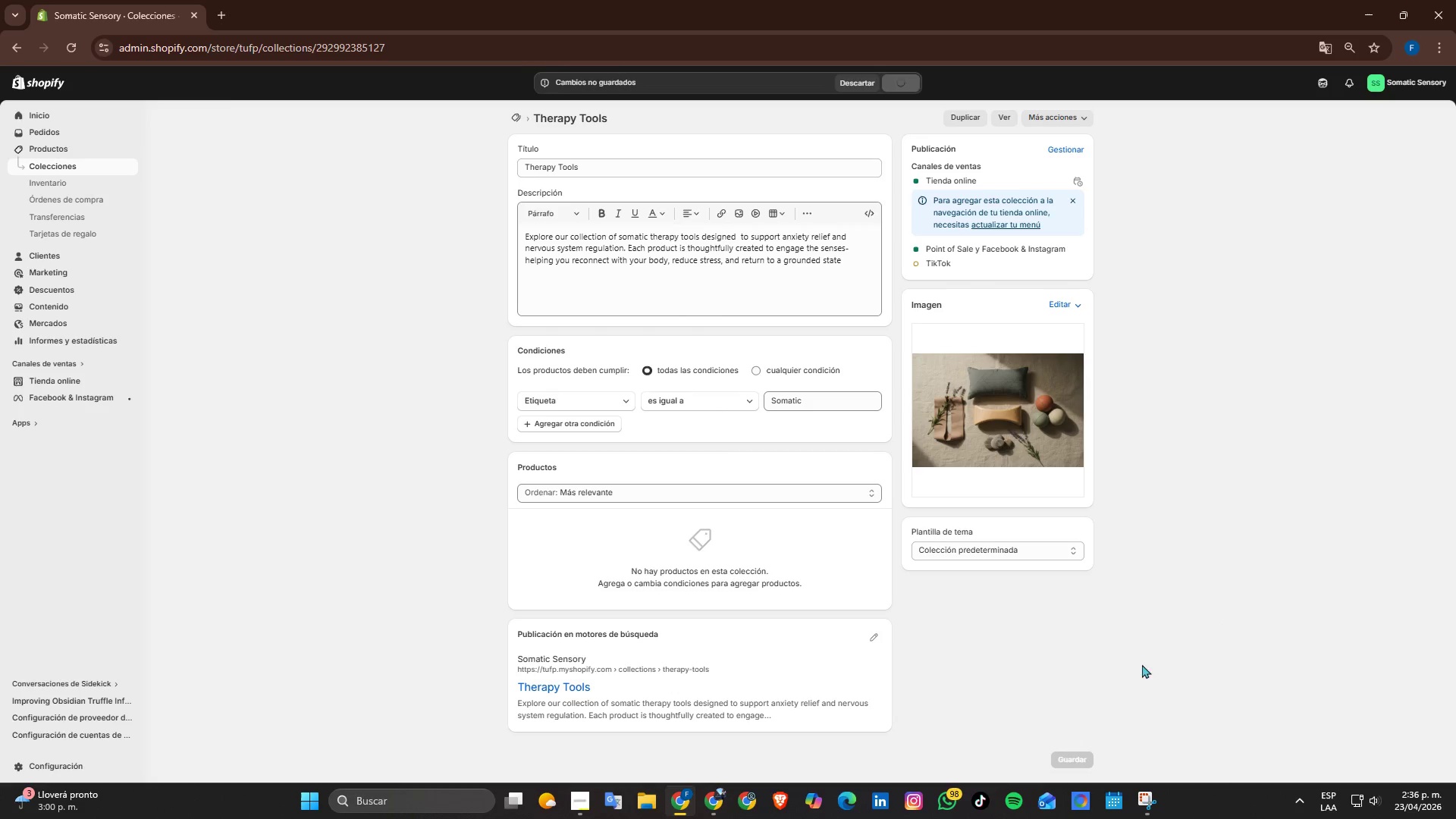 
scroll: coordinate [548, 486], scroll_direction: up, amount: 6.0
 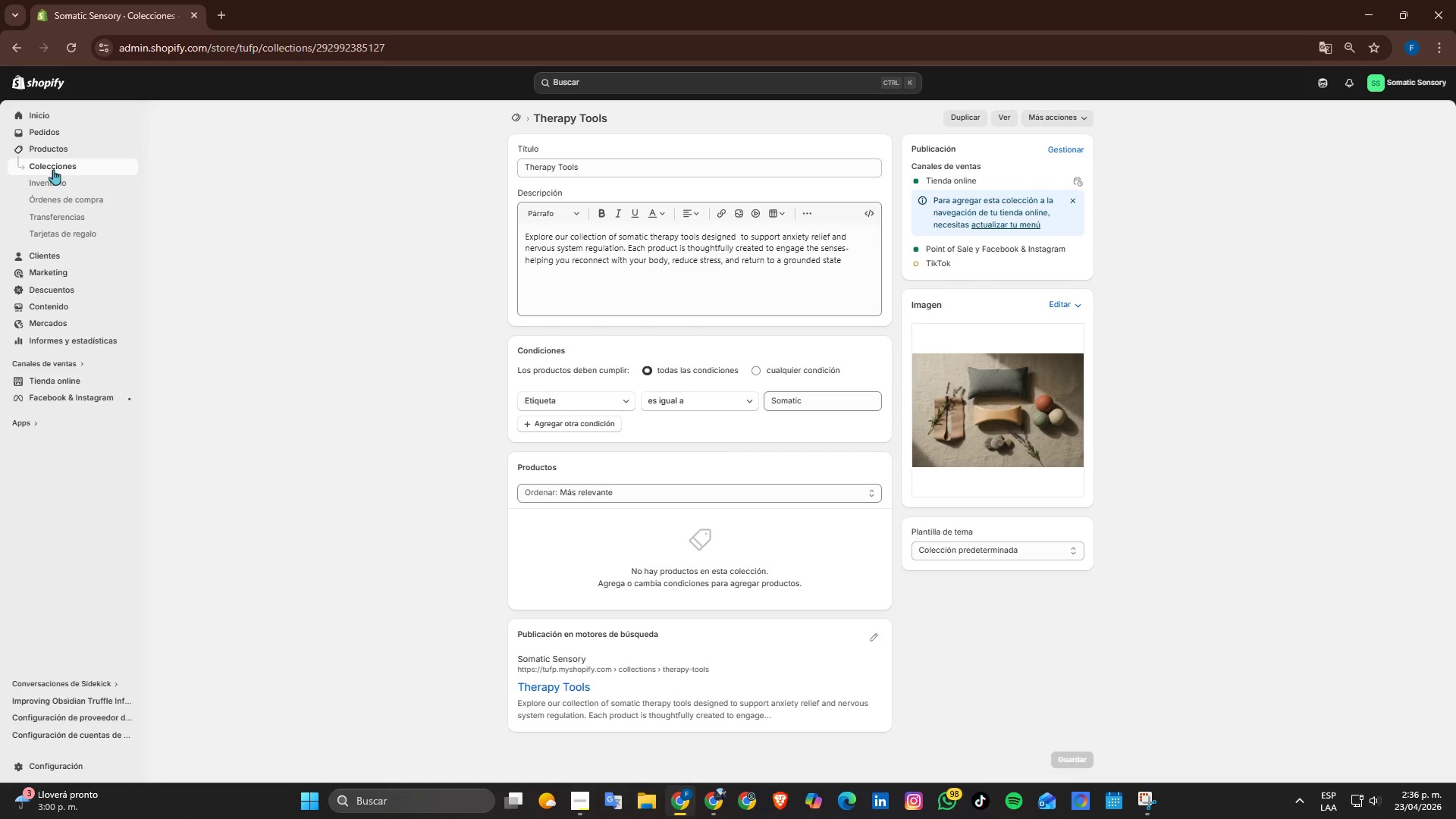 
left_click([54, 165])
 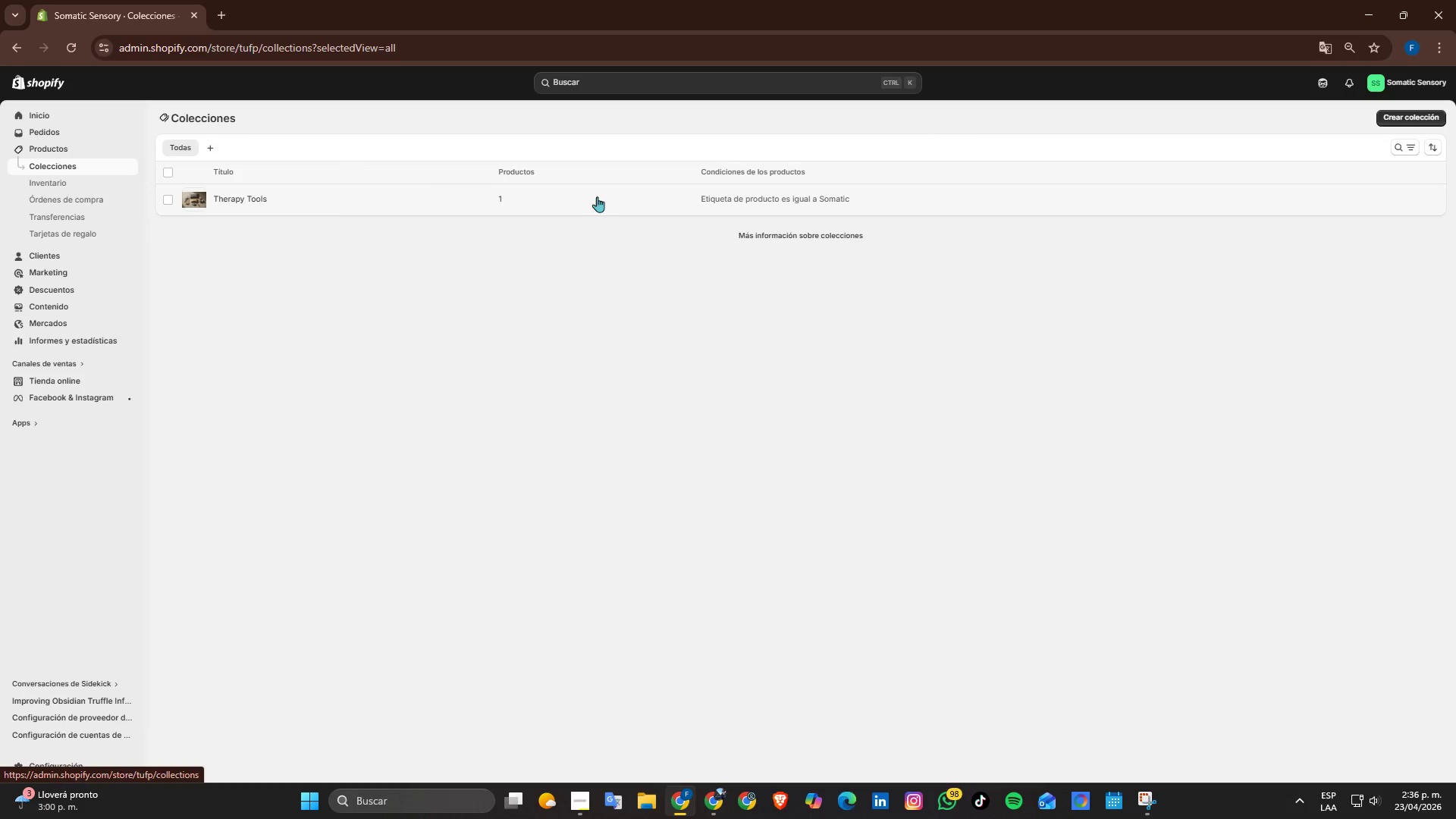 
left_click([366, 209])
 